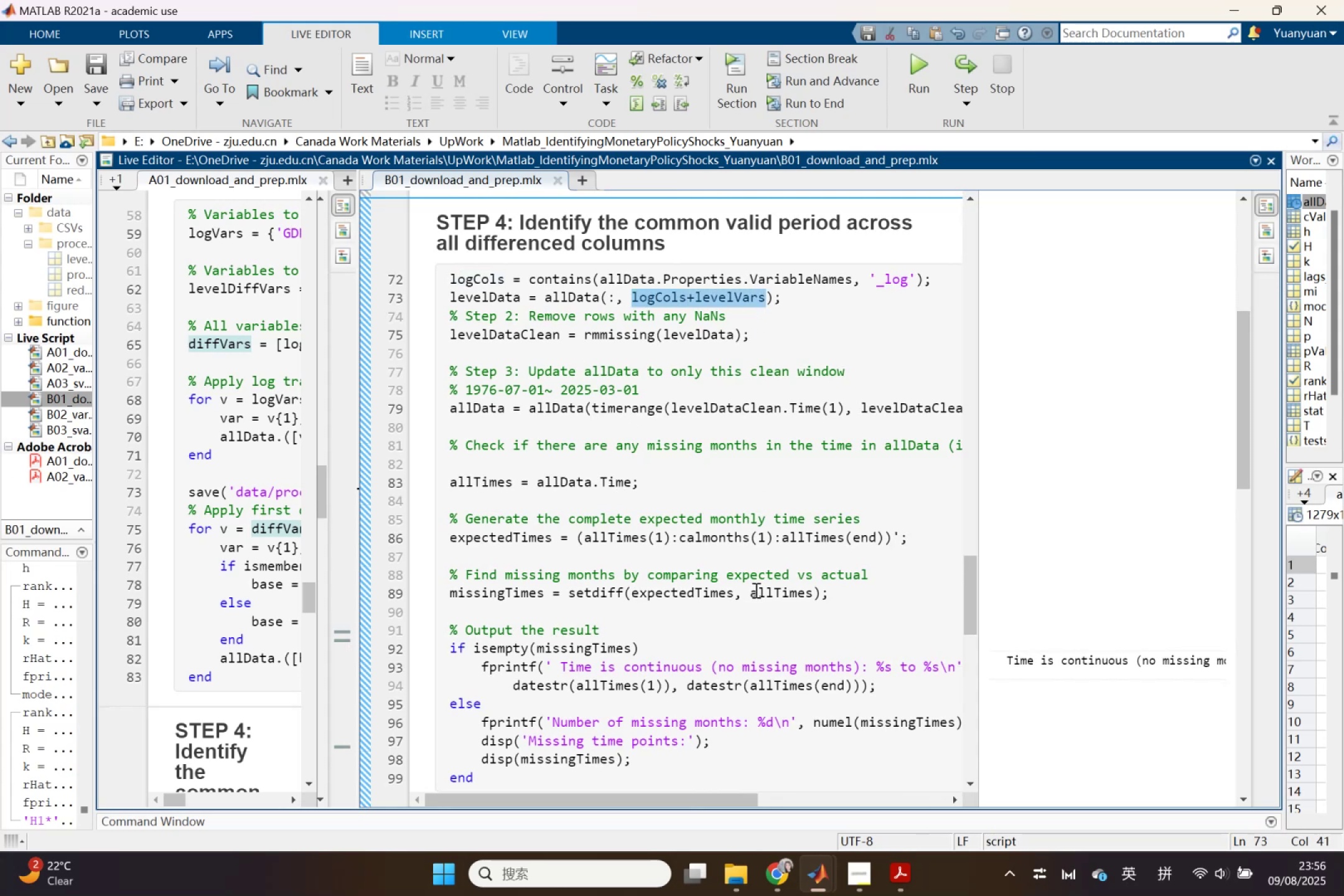 
scroll: coordinate [758, 646], scroll_direction: down, amount: 1.0
 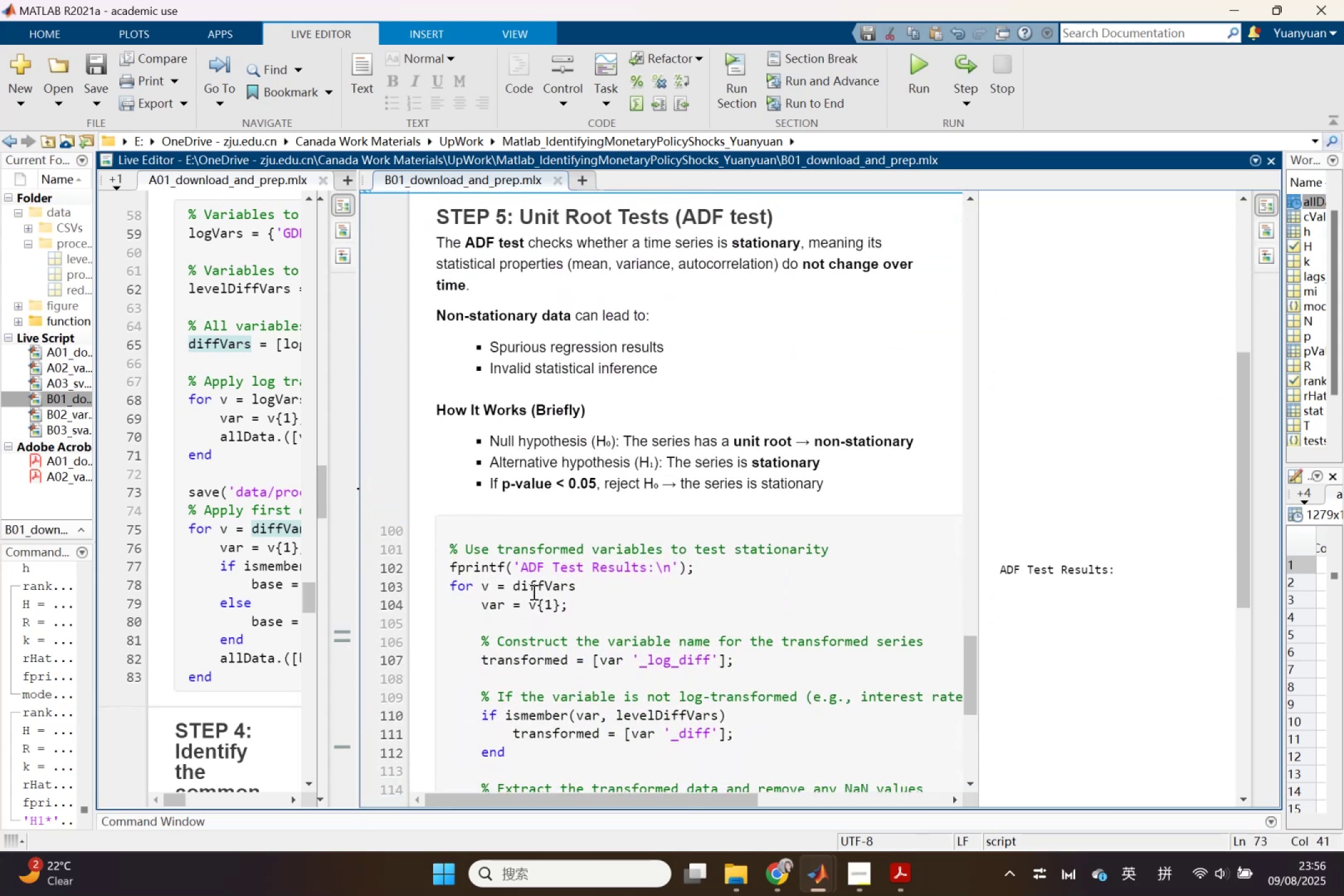 
left_click_drag(start_coordinate=[515, 585], to_coordinate=[587, 582])
 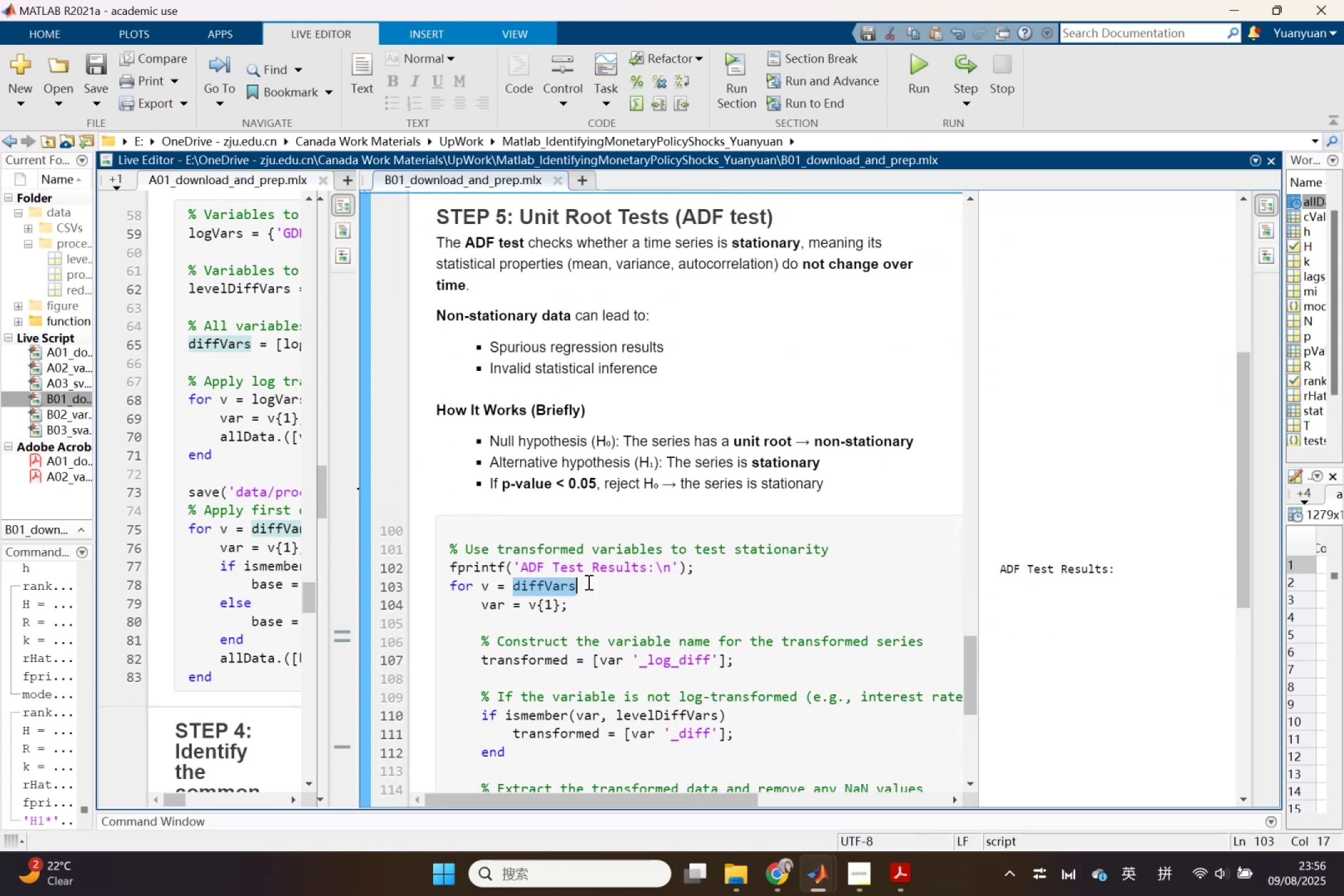 
key(Control+V)
 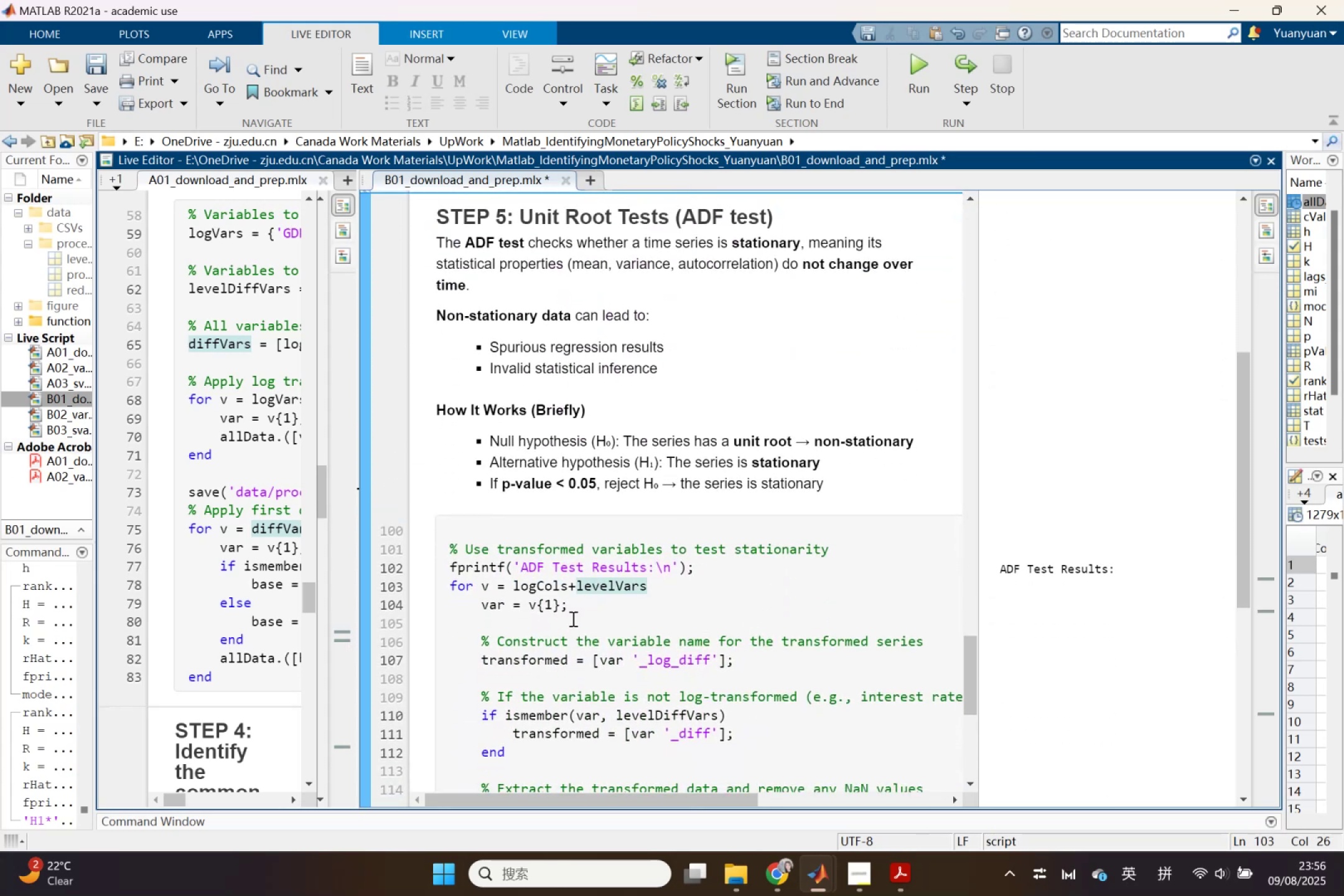 
scroll: coordinate [558, 638], scroll_direction: down, amount: 1.0
 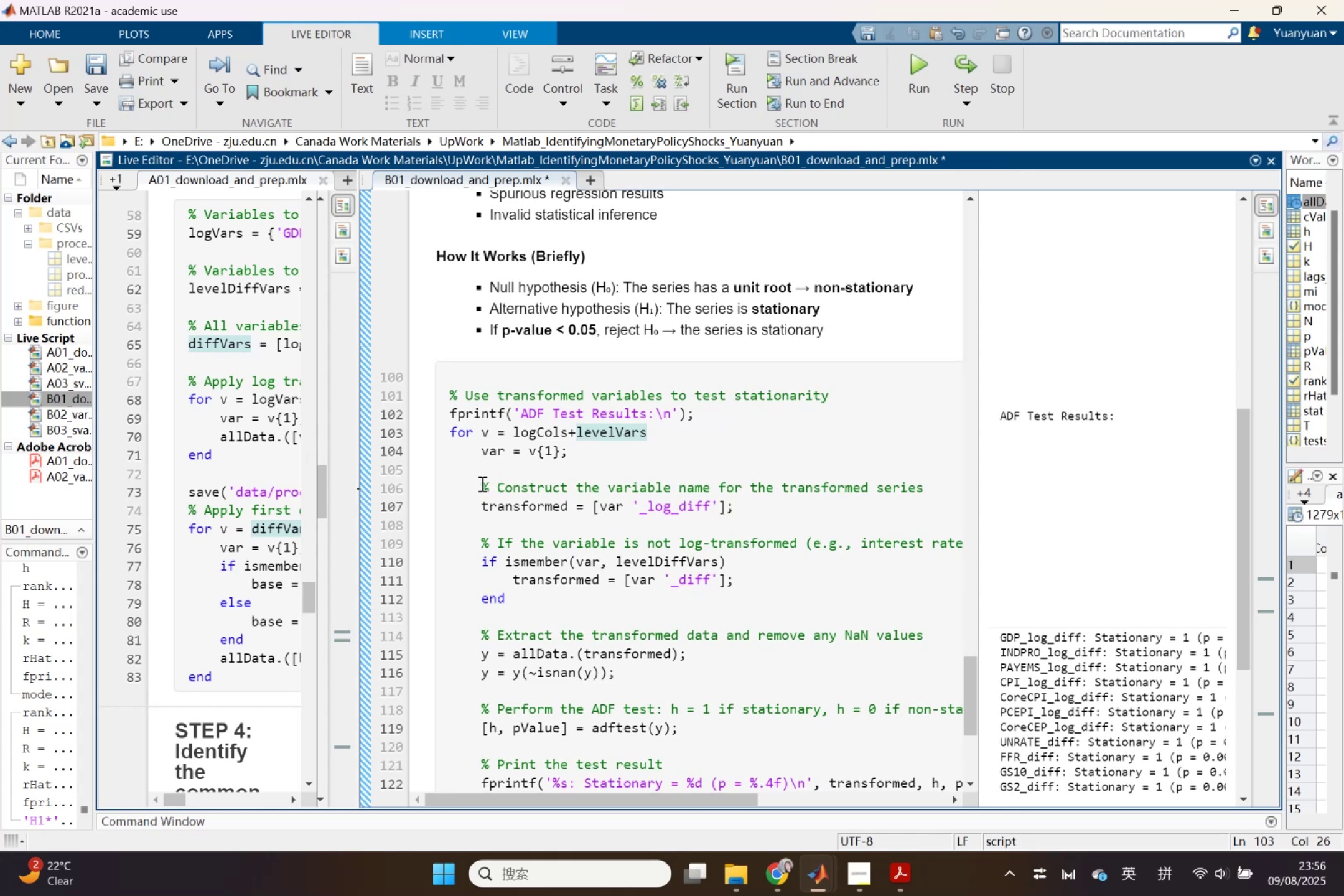 
left_click_drag(start_coordinate=[480, 483], to_coordinate=[673, 613])
 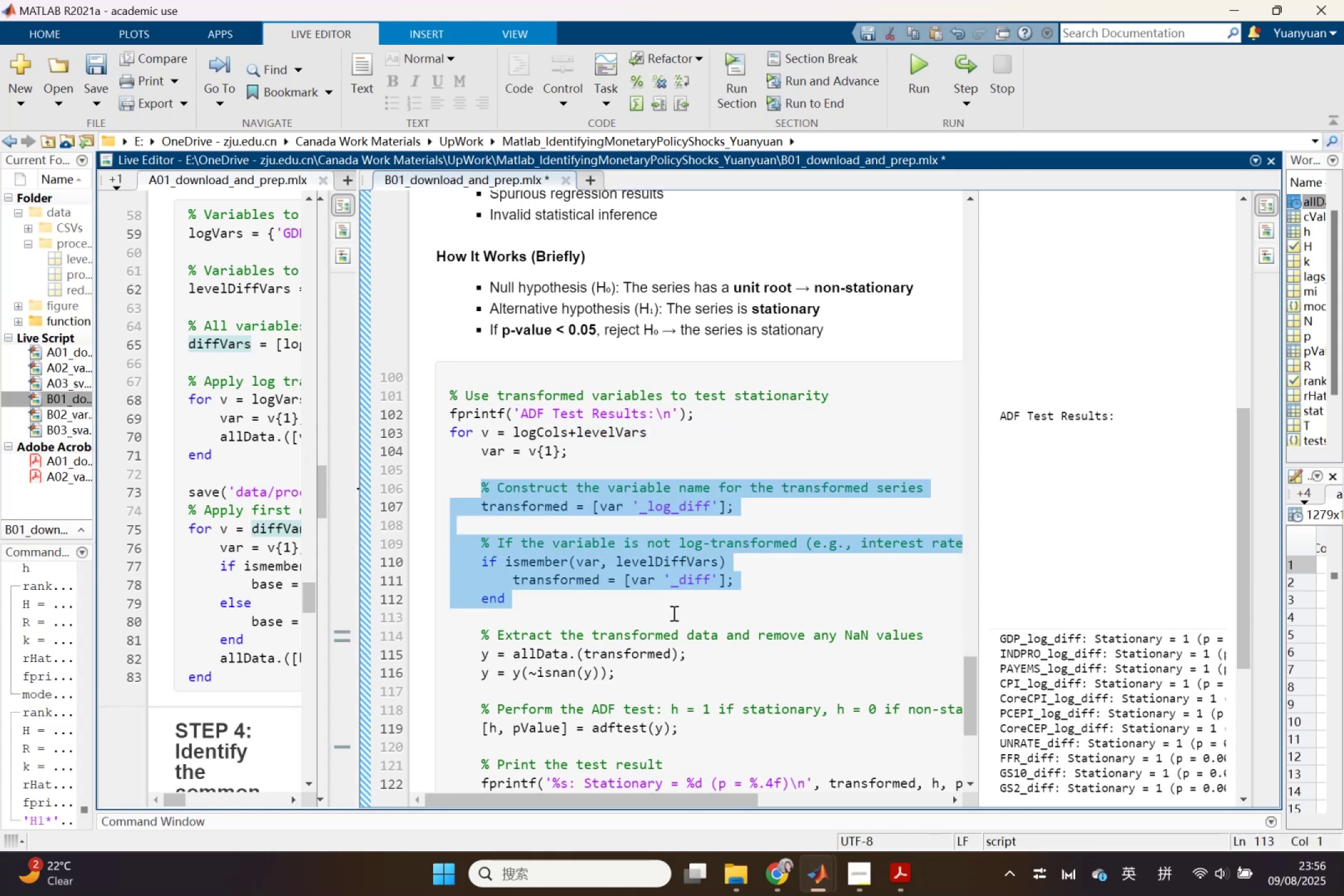 
key(Backspace)
 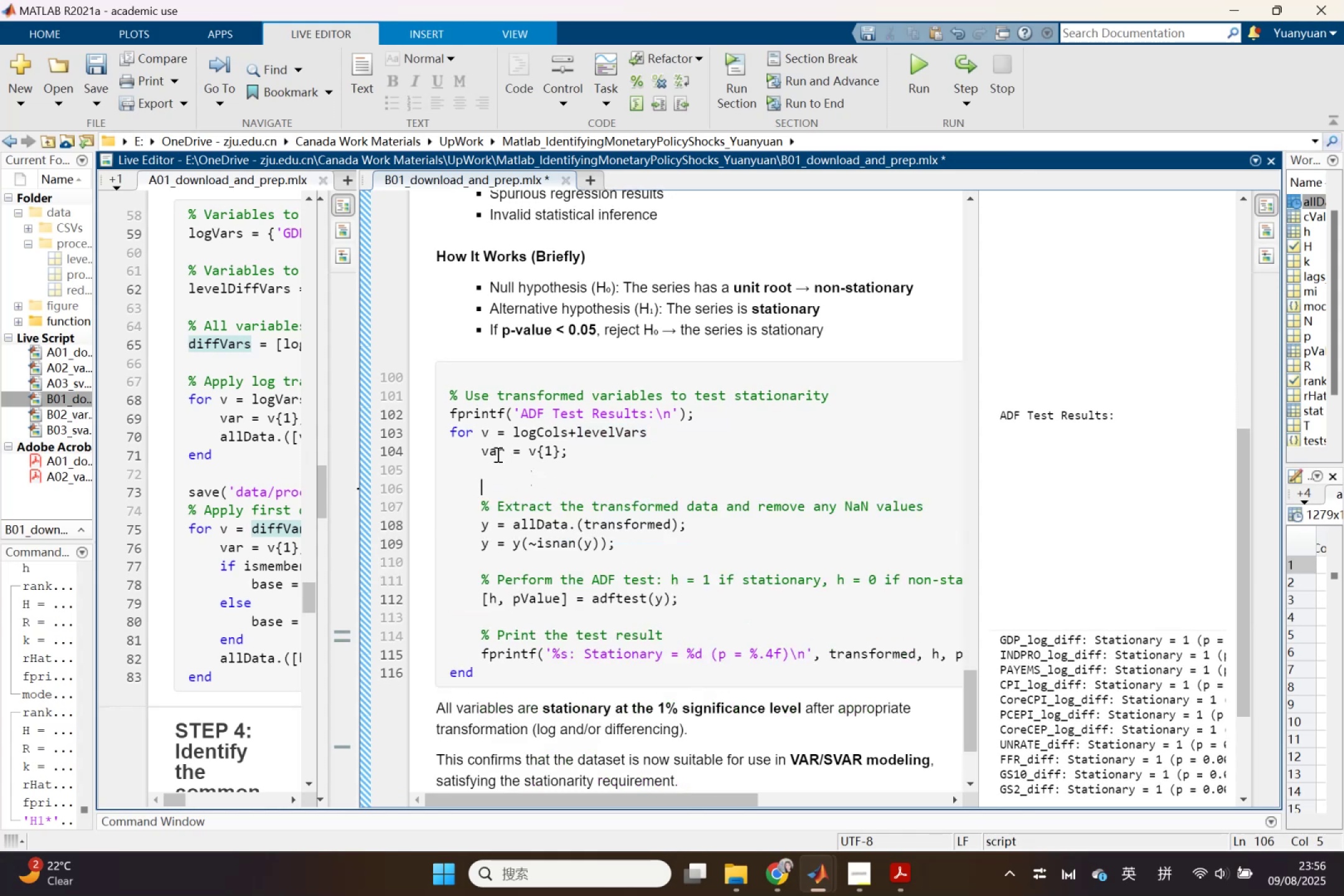 
double_click([497, 454])
 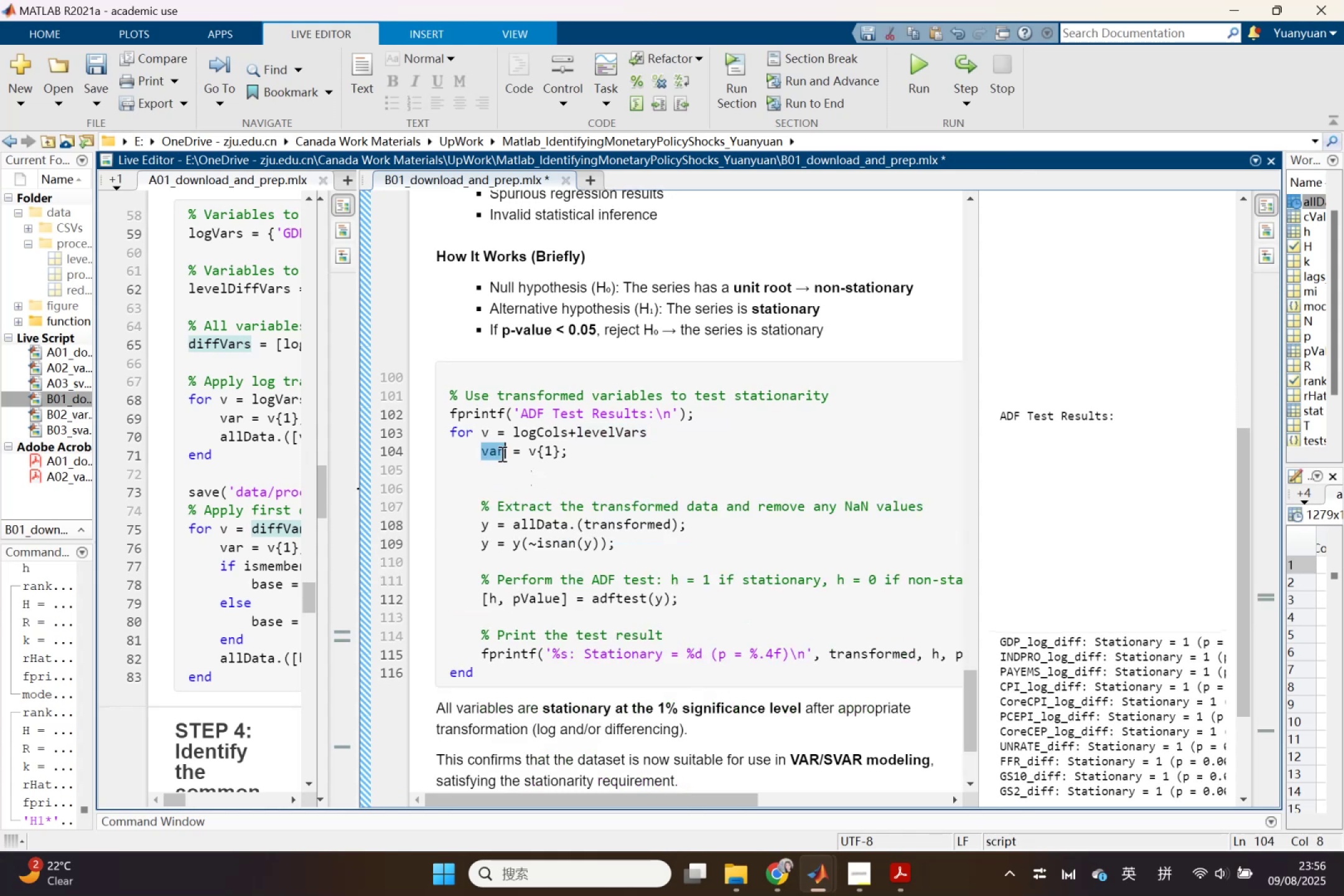 
key(Control+ControlLeft)
 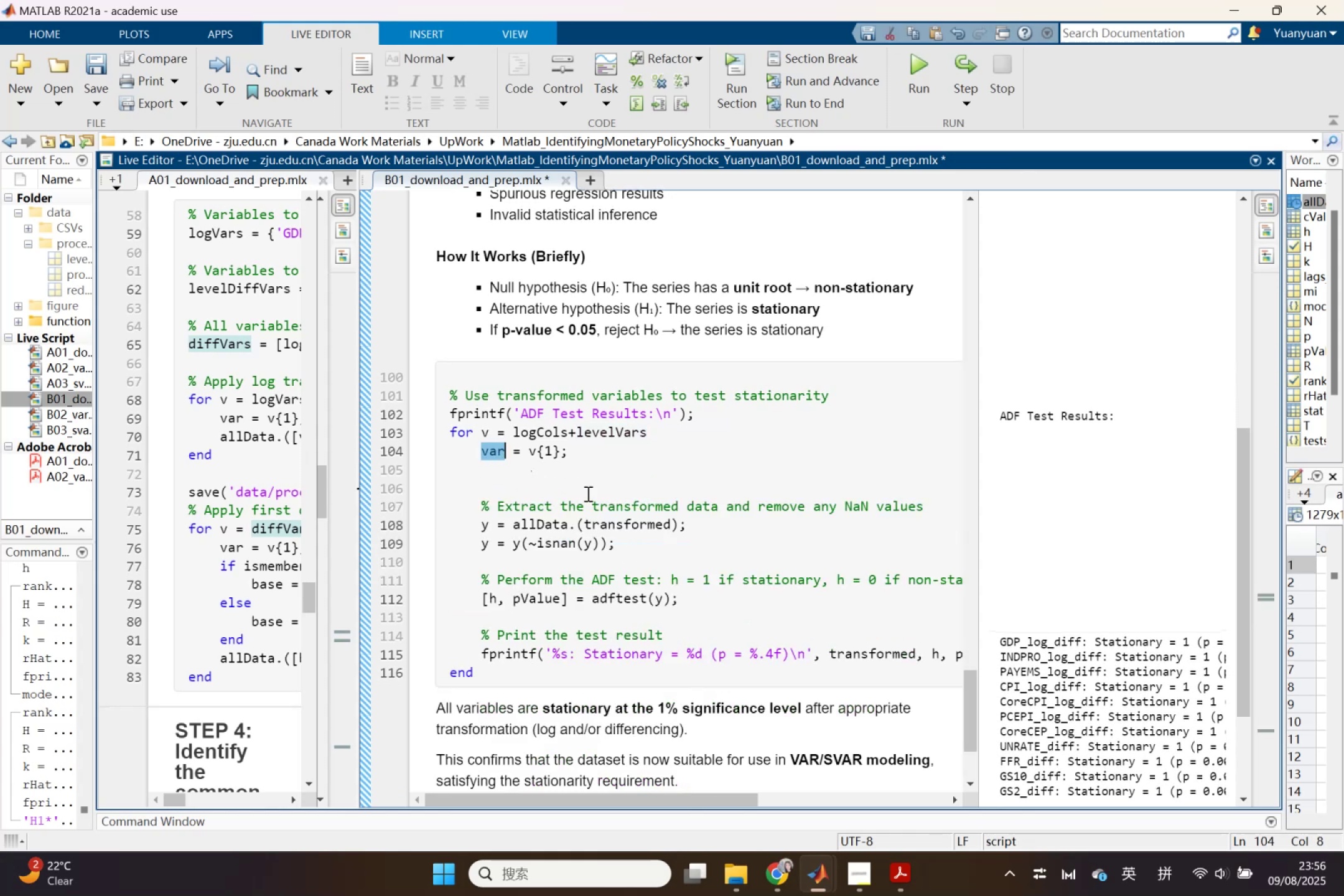 
key(Control+C)
 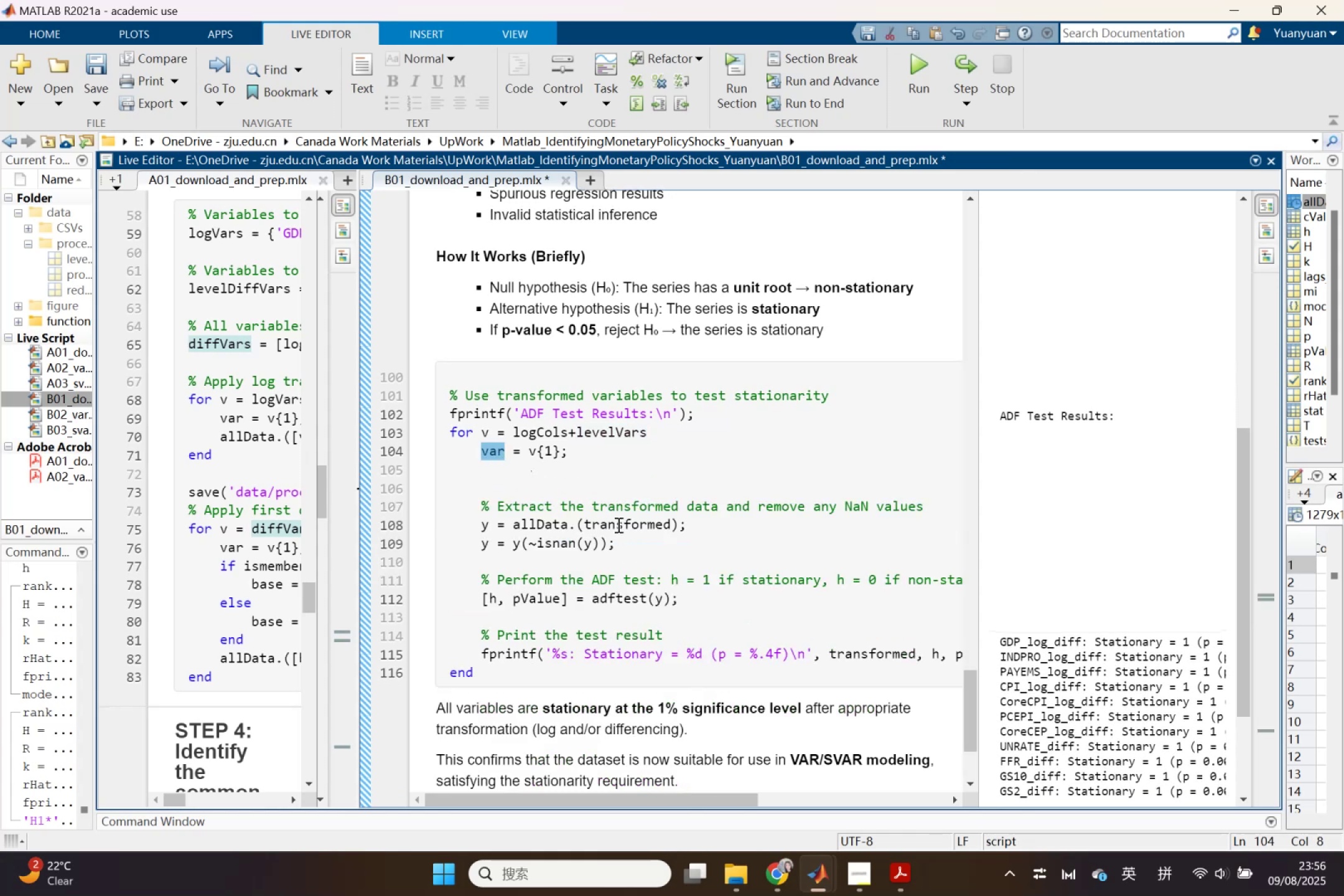 
left_click([618, 525])
 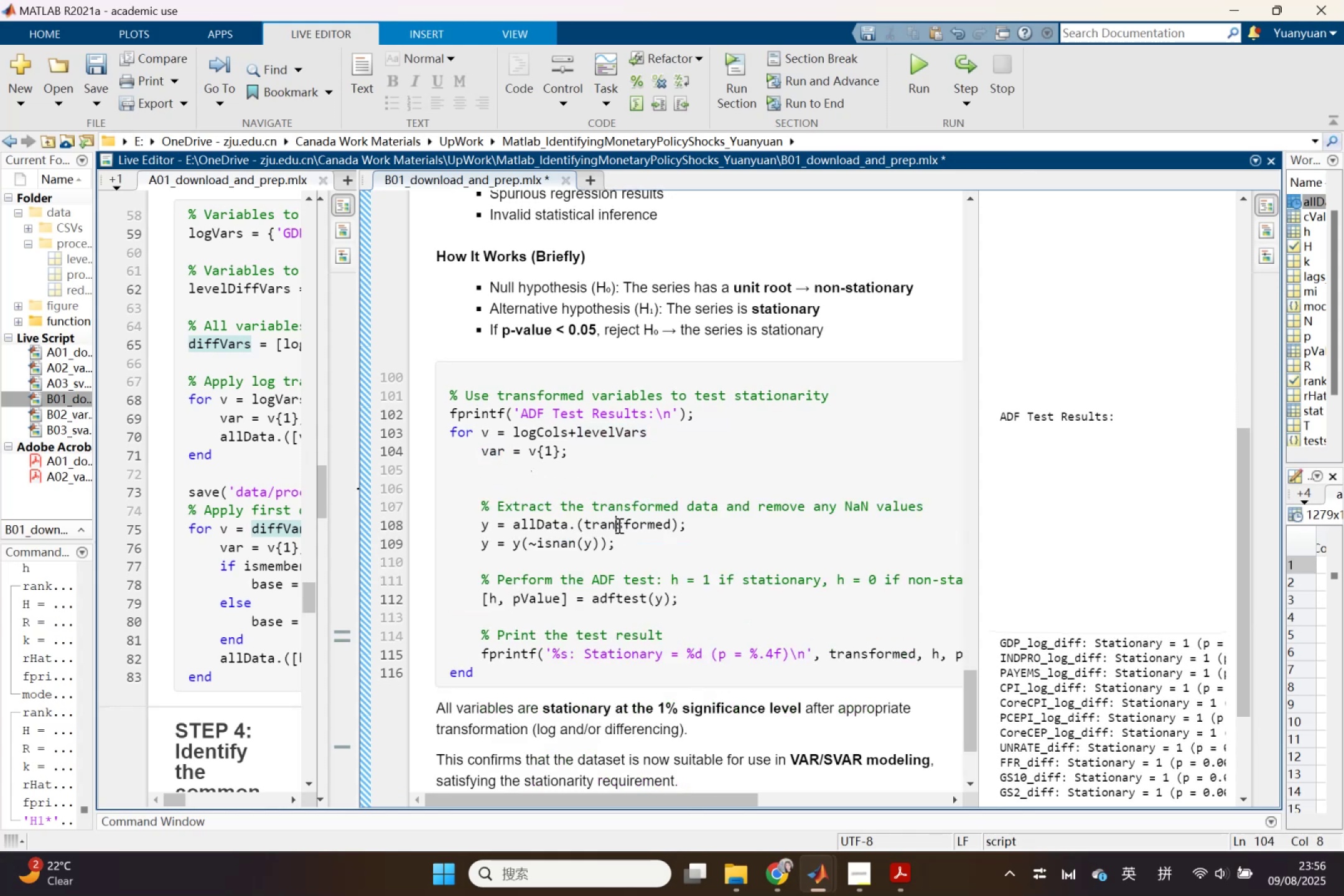 
key(Control+ControlLeft)
 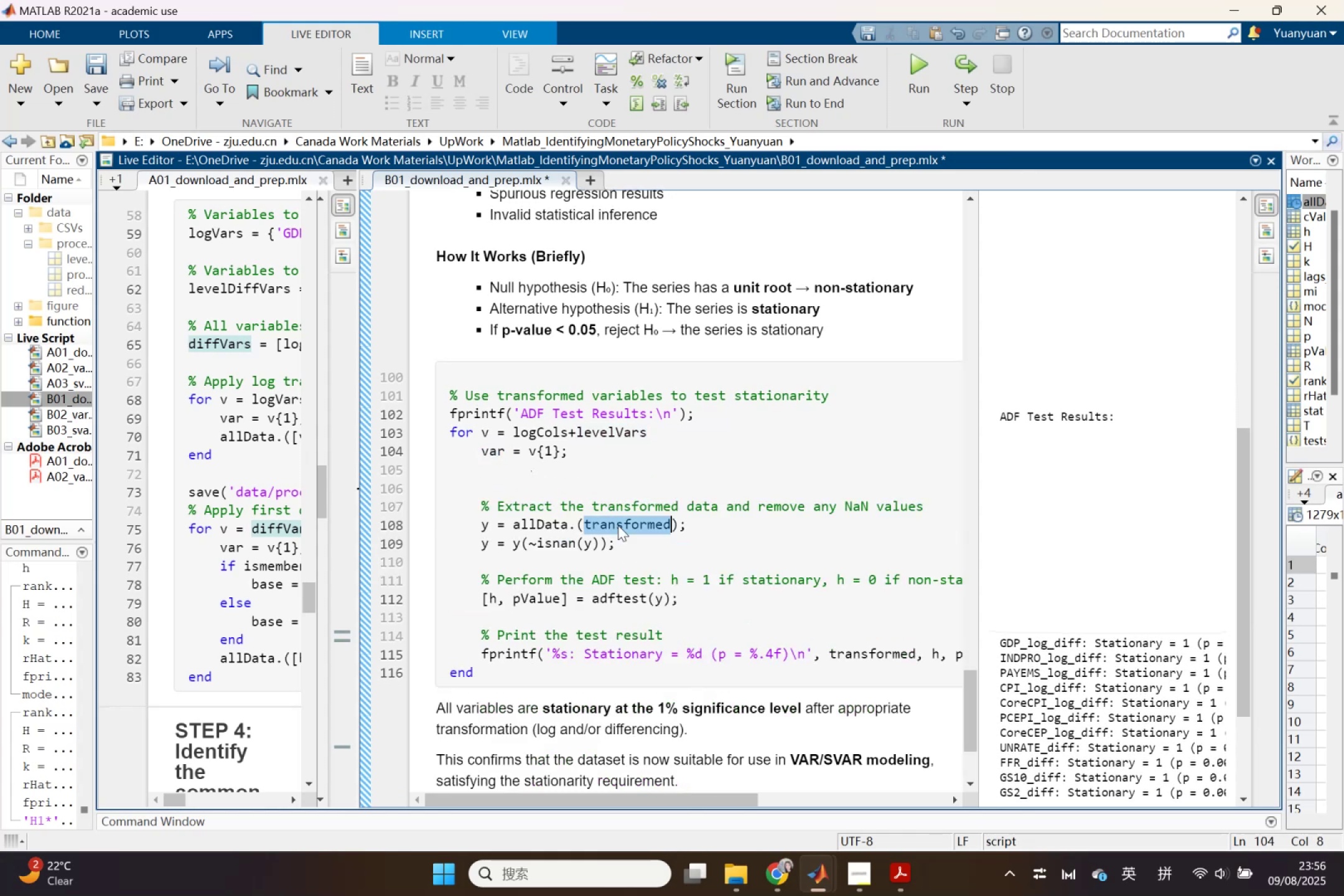 
double_click([618, 525])
 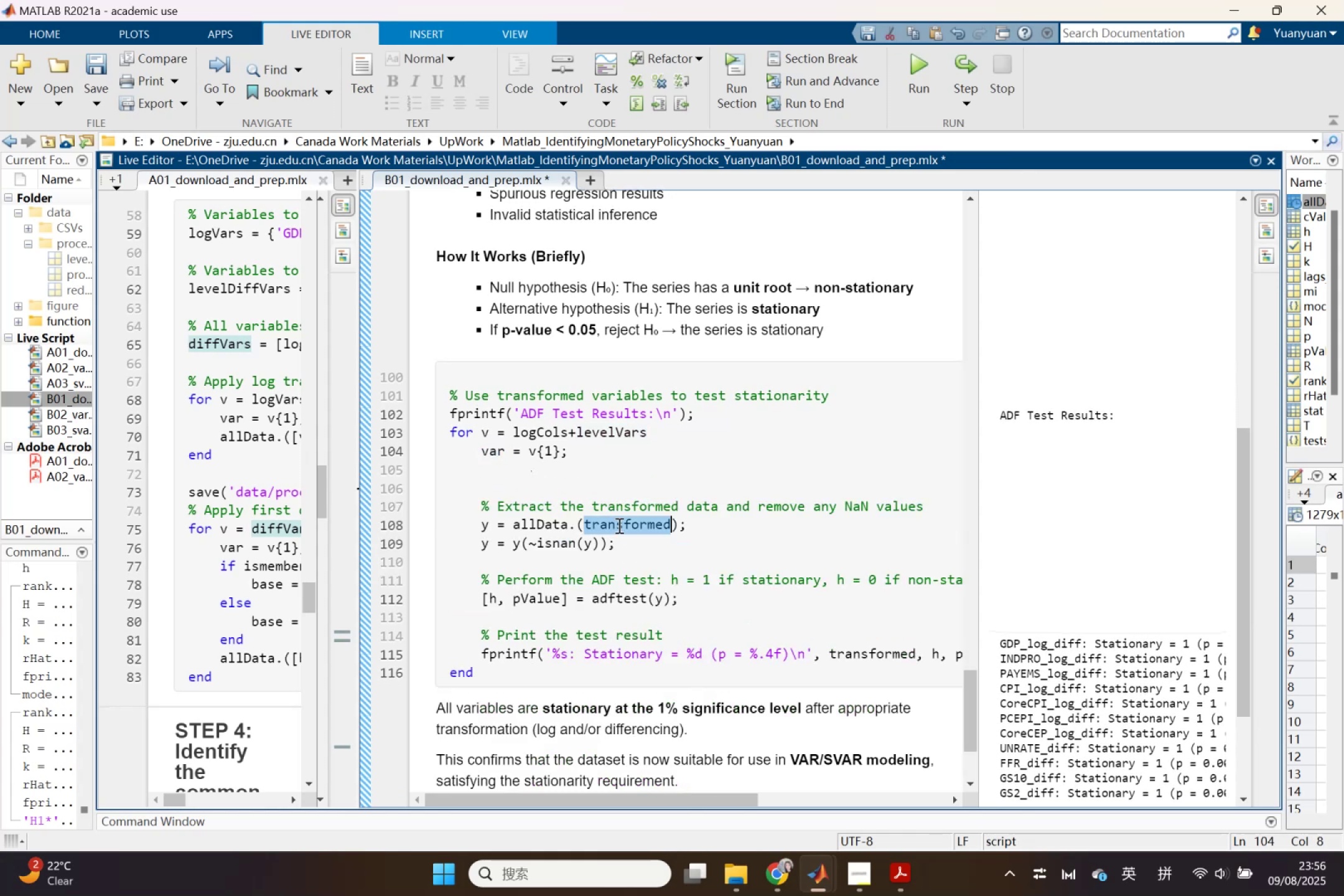 
key(Control+V)
 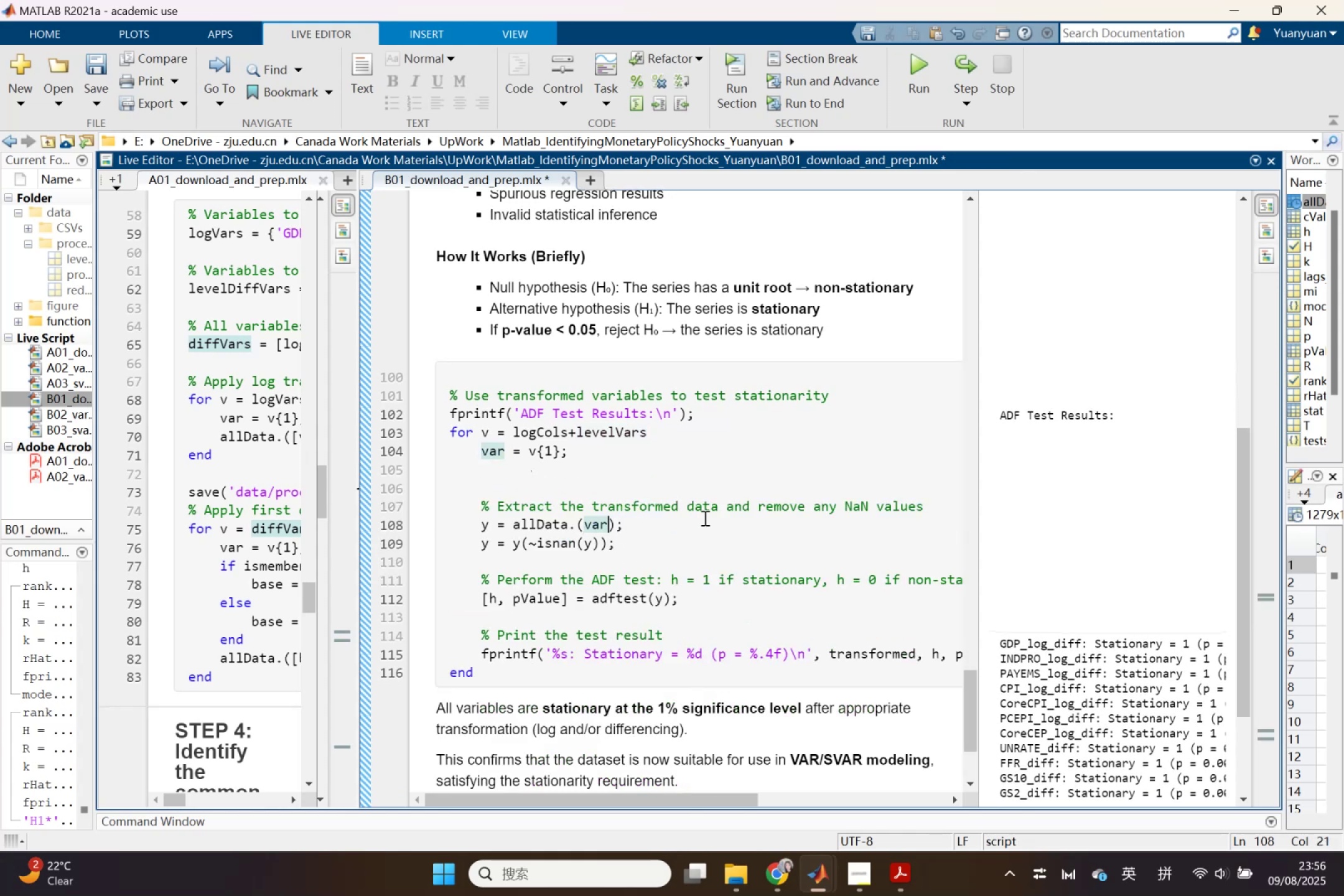 
left_click([707, 523])
 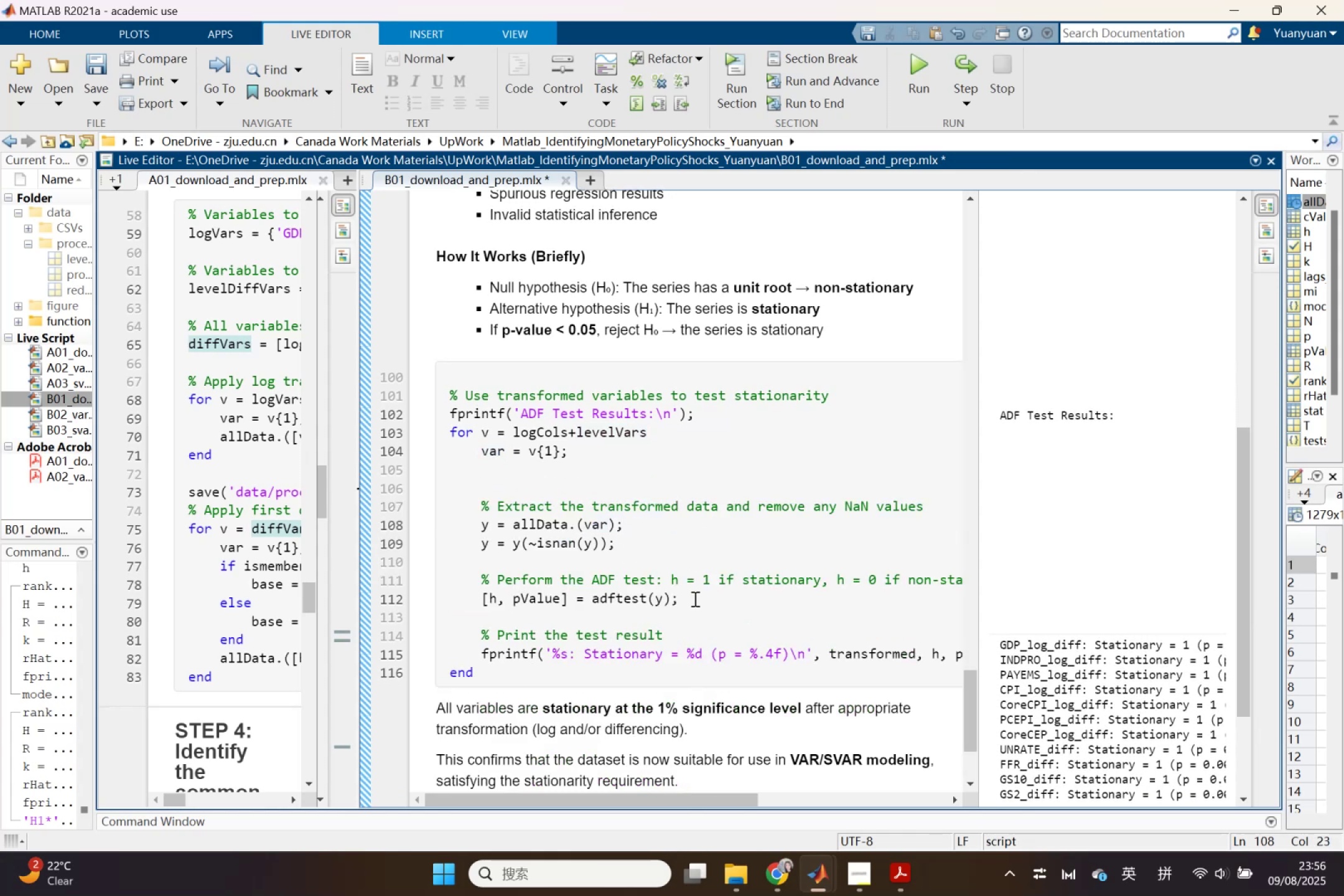 
scroll: coordinate [694, 599], scroll_direction: down, amount: 1.0
 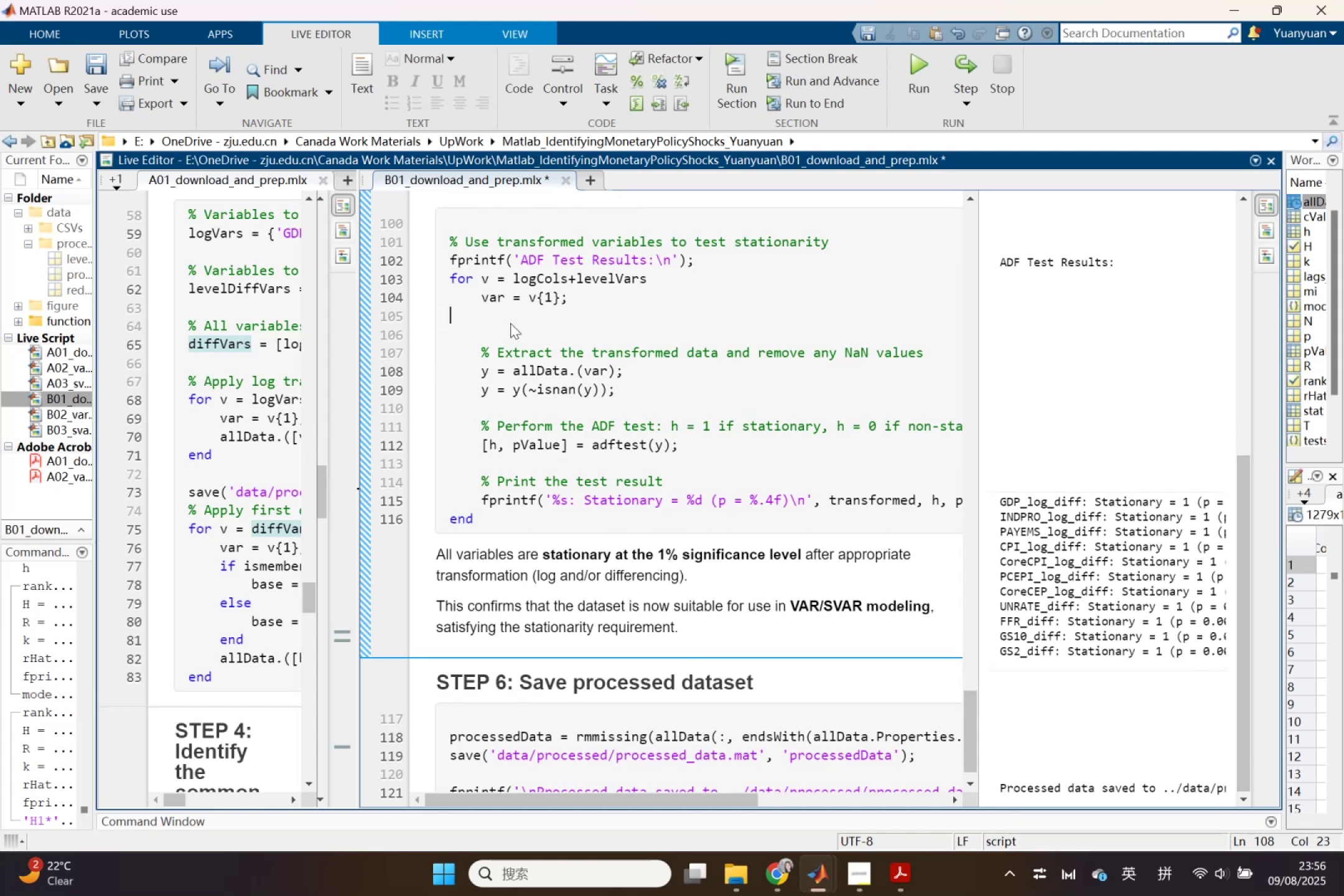 
key(Backspace)
 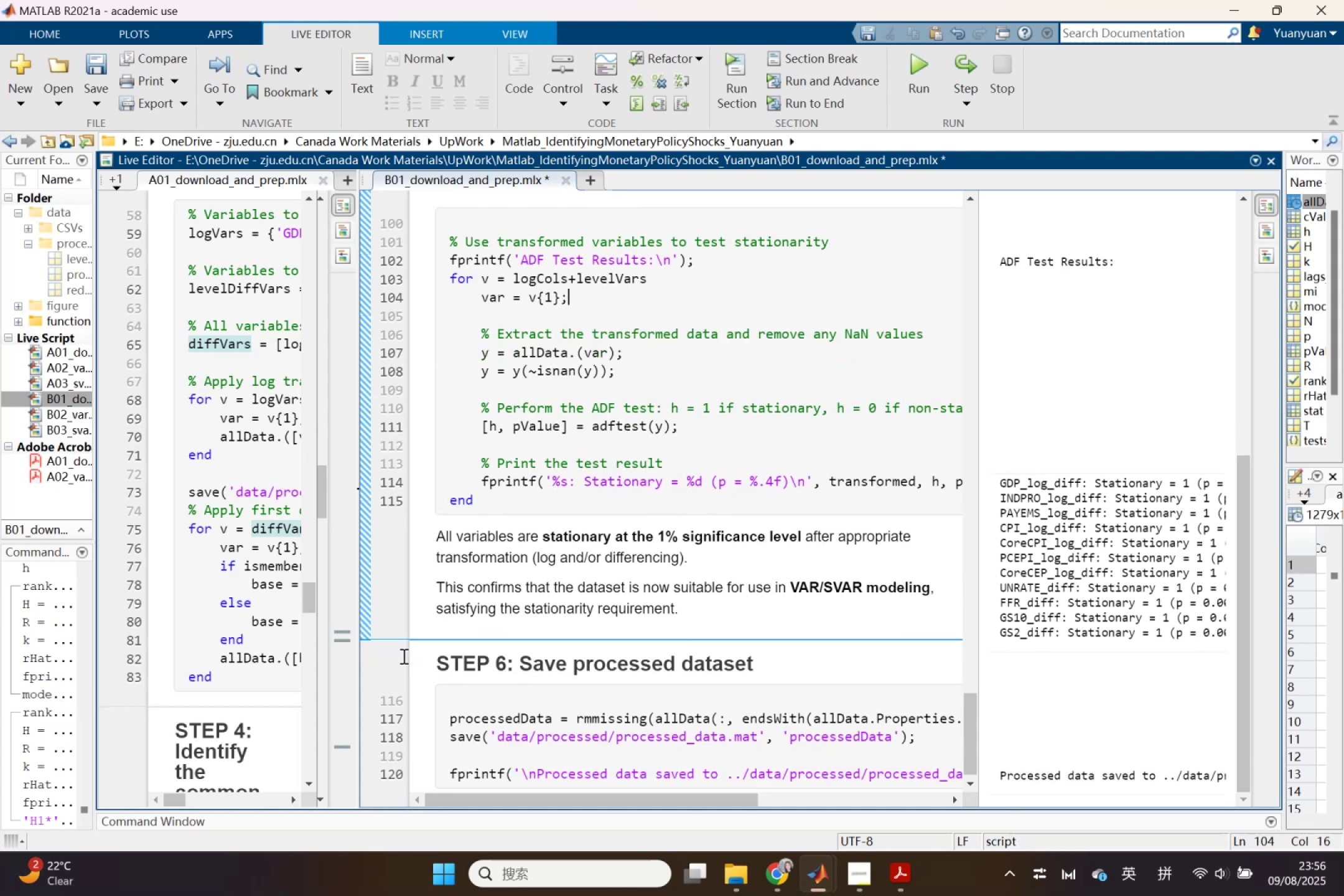 
left_click([381, 717])
 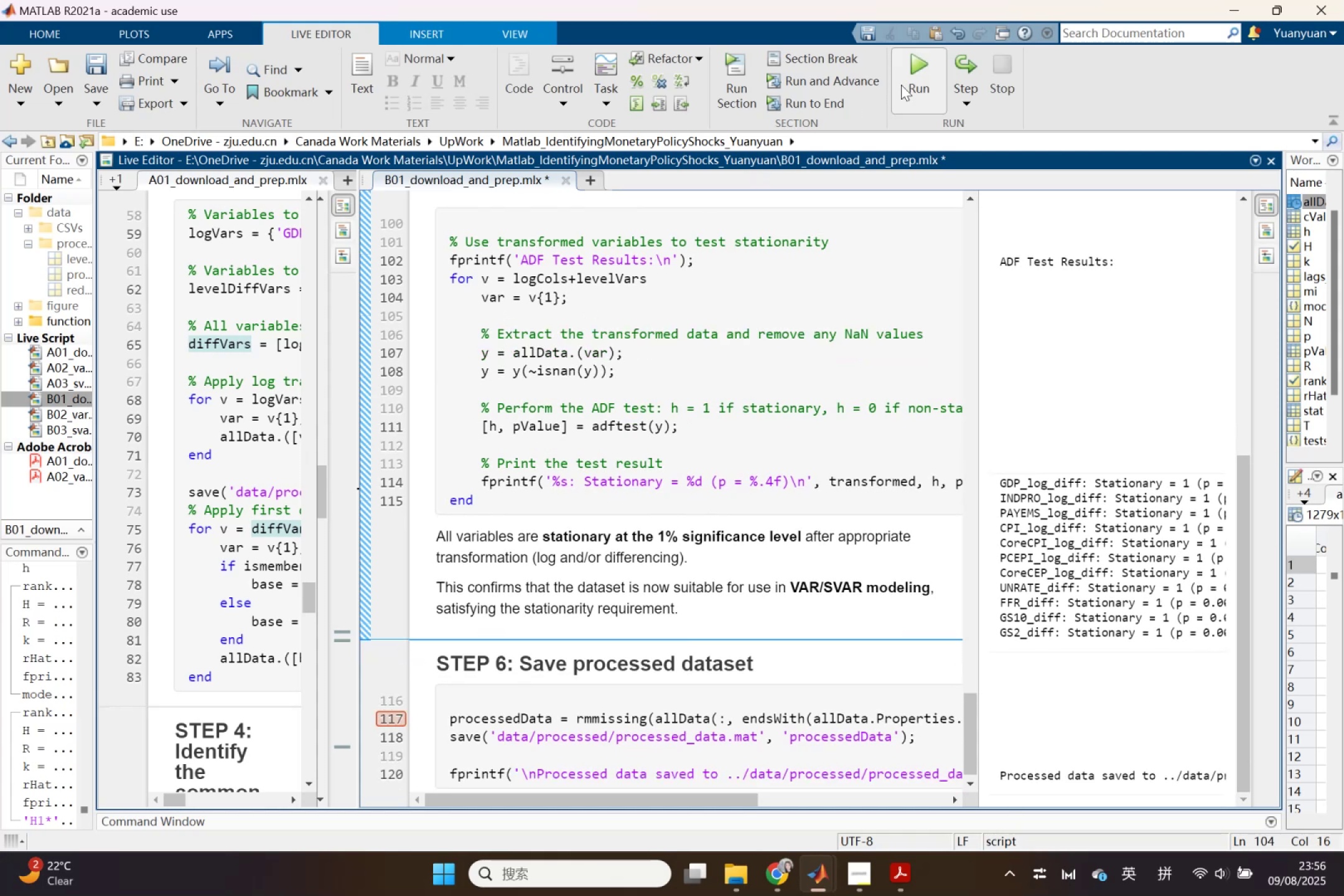 
left_click([909, 72])
 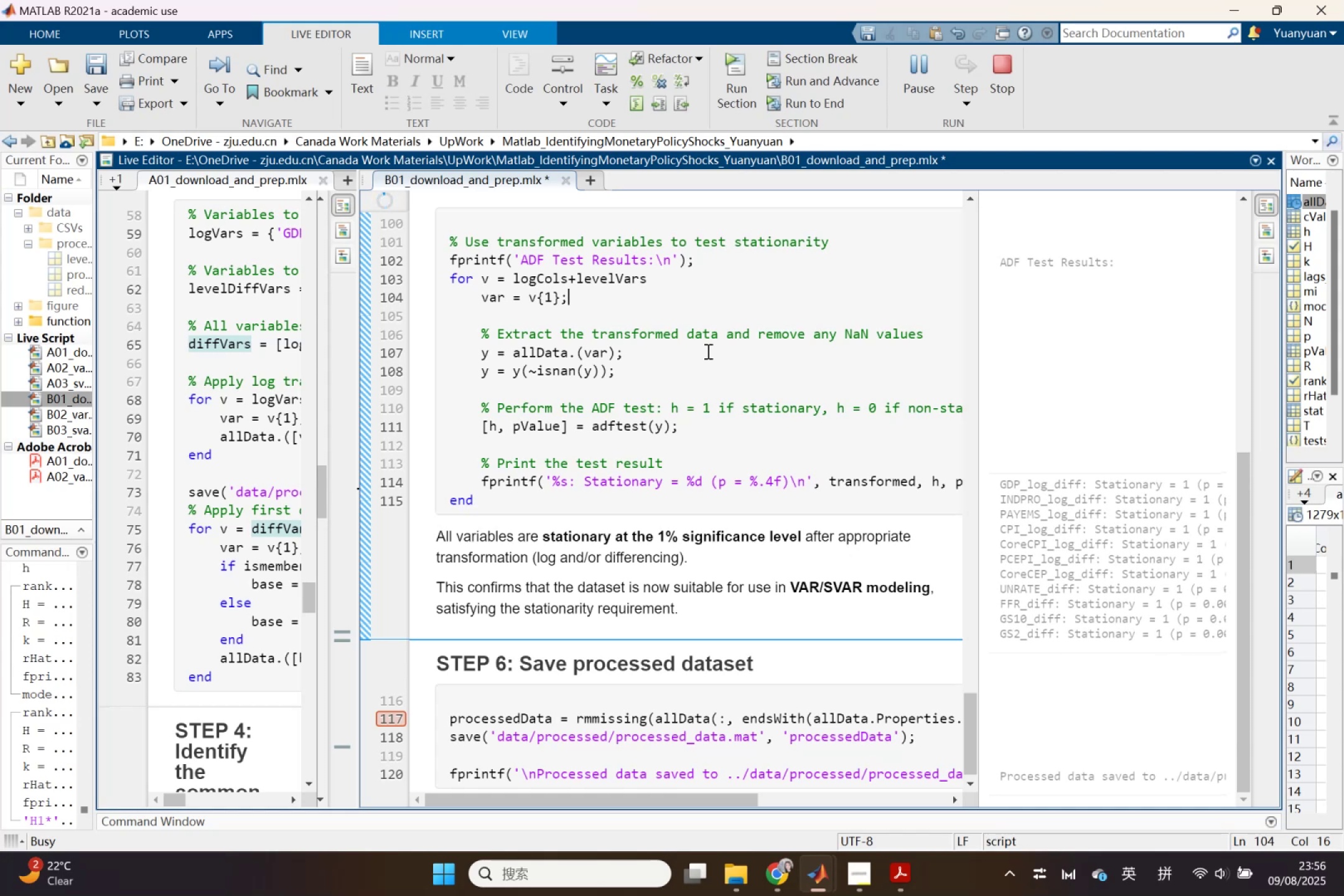 
wait(11.19)
 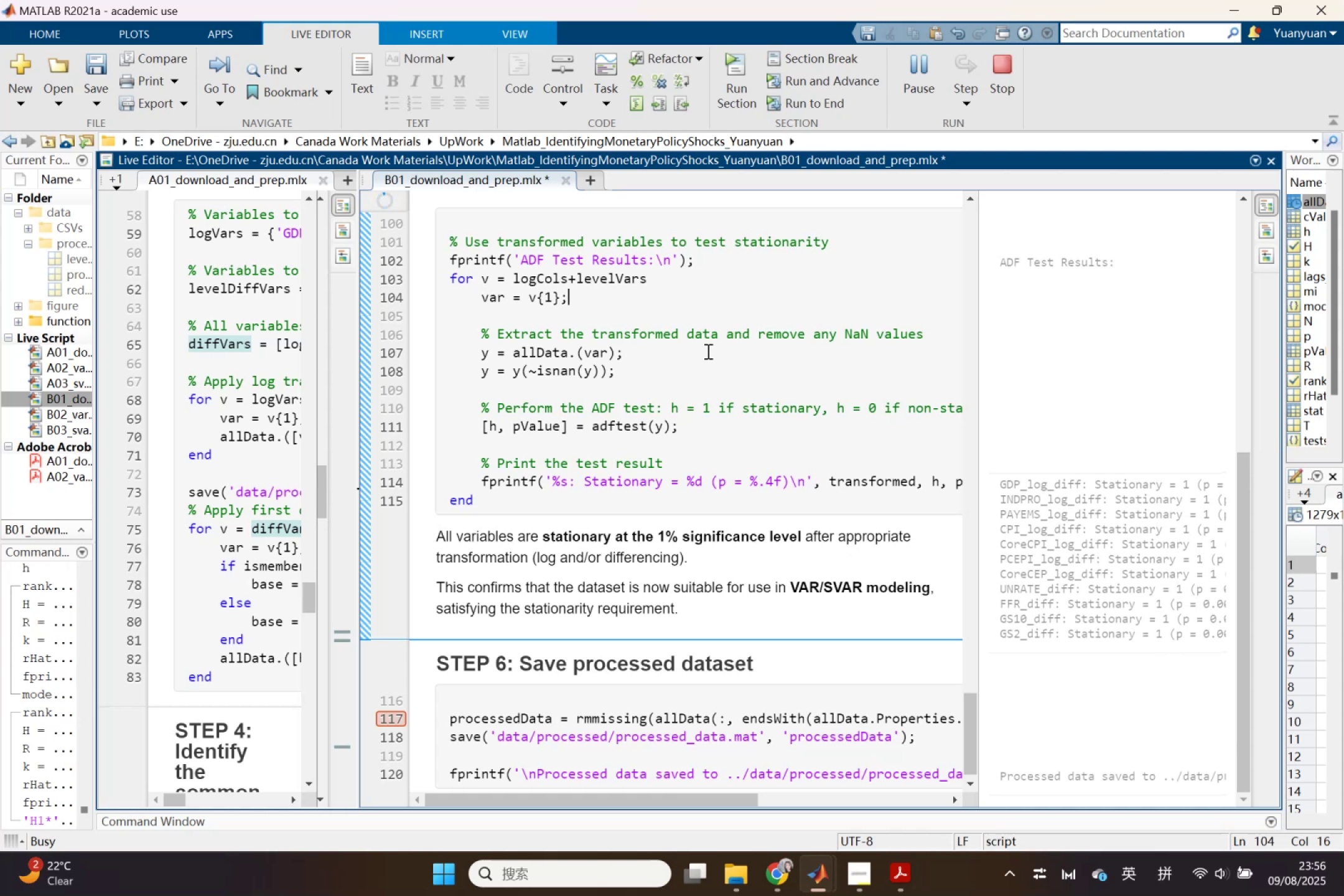 
scroll: coordinate [1165, 448], scroll_direction: up, amount: 11.0
 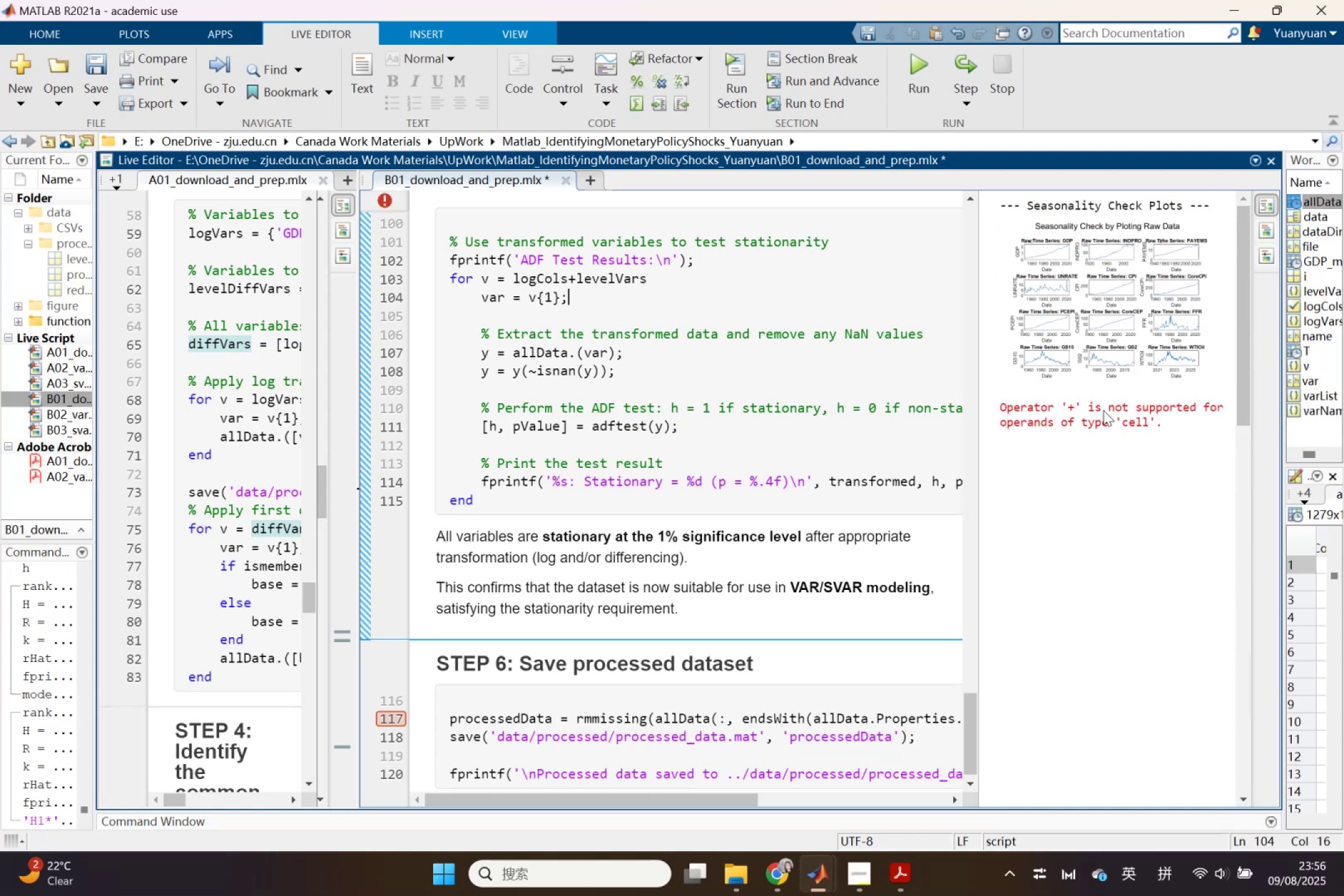 
left_click([1088, 404])
 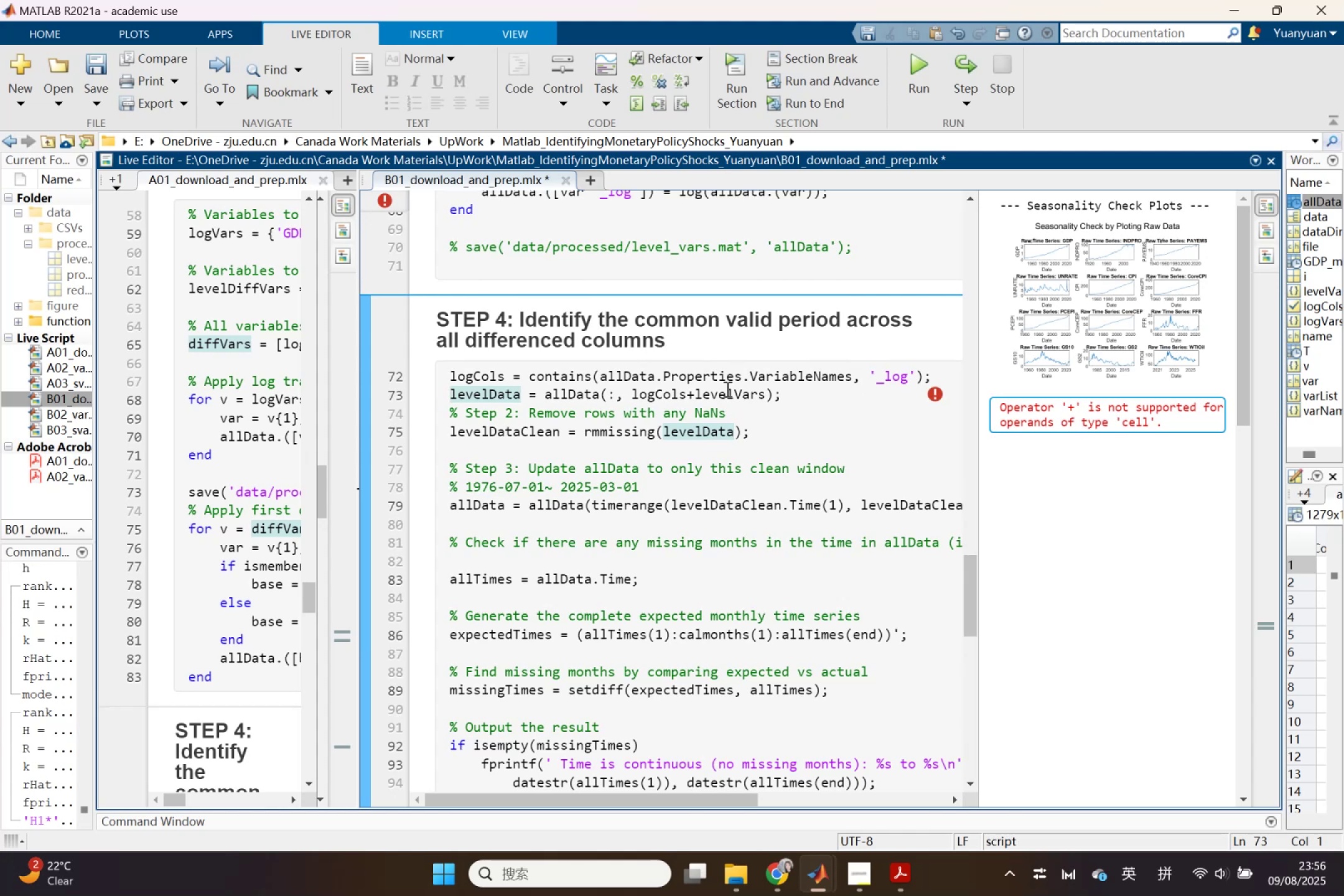 
left_click([726, 389])
 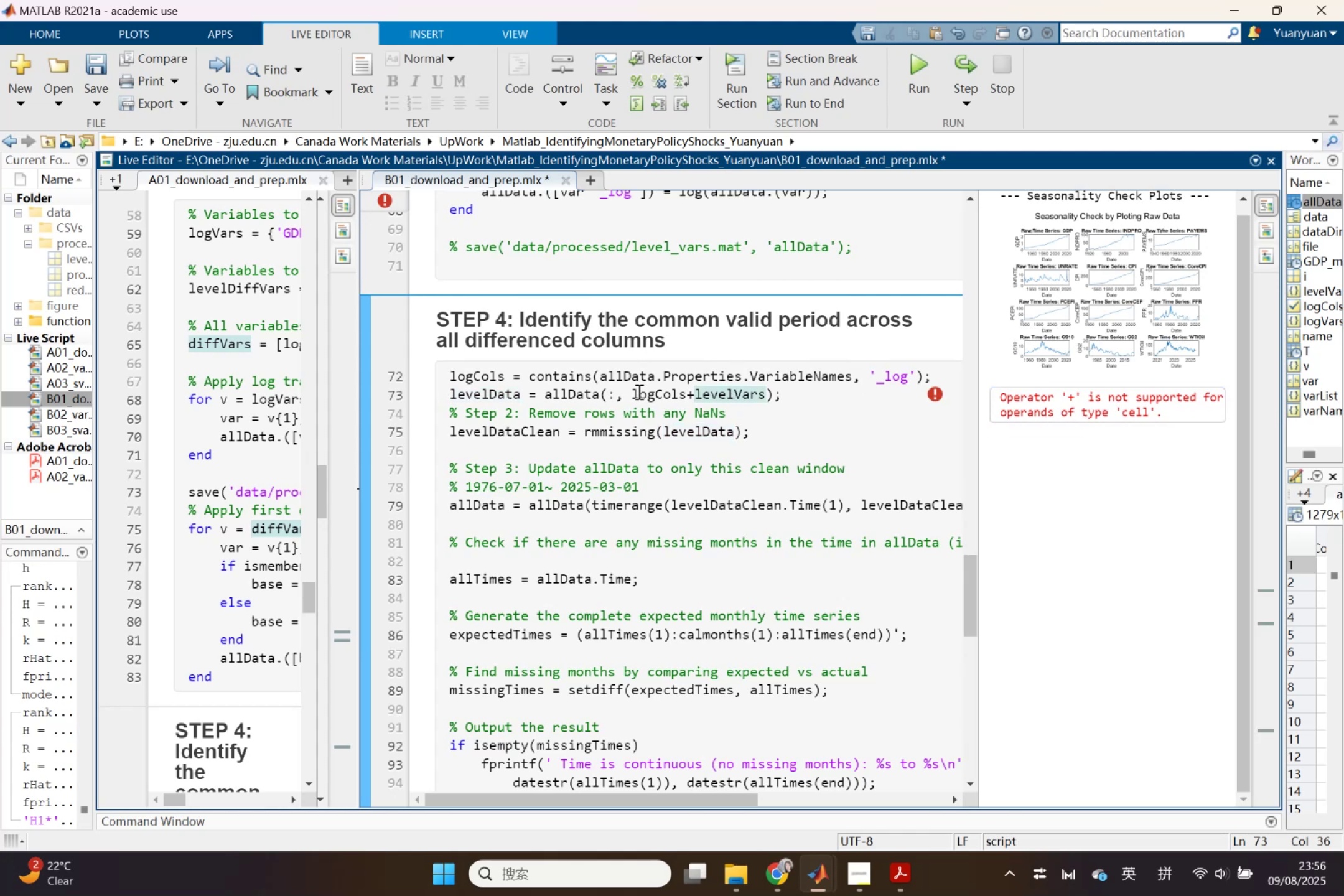 
left_click_drag(start_coordinate=[631, 391], to_coordinate=[763, 392])
 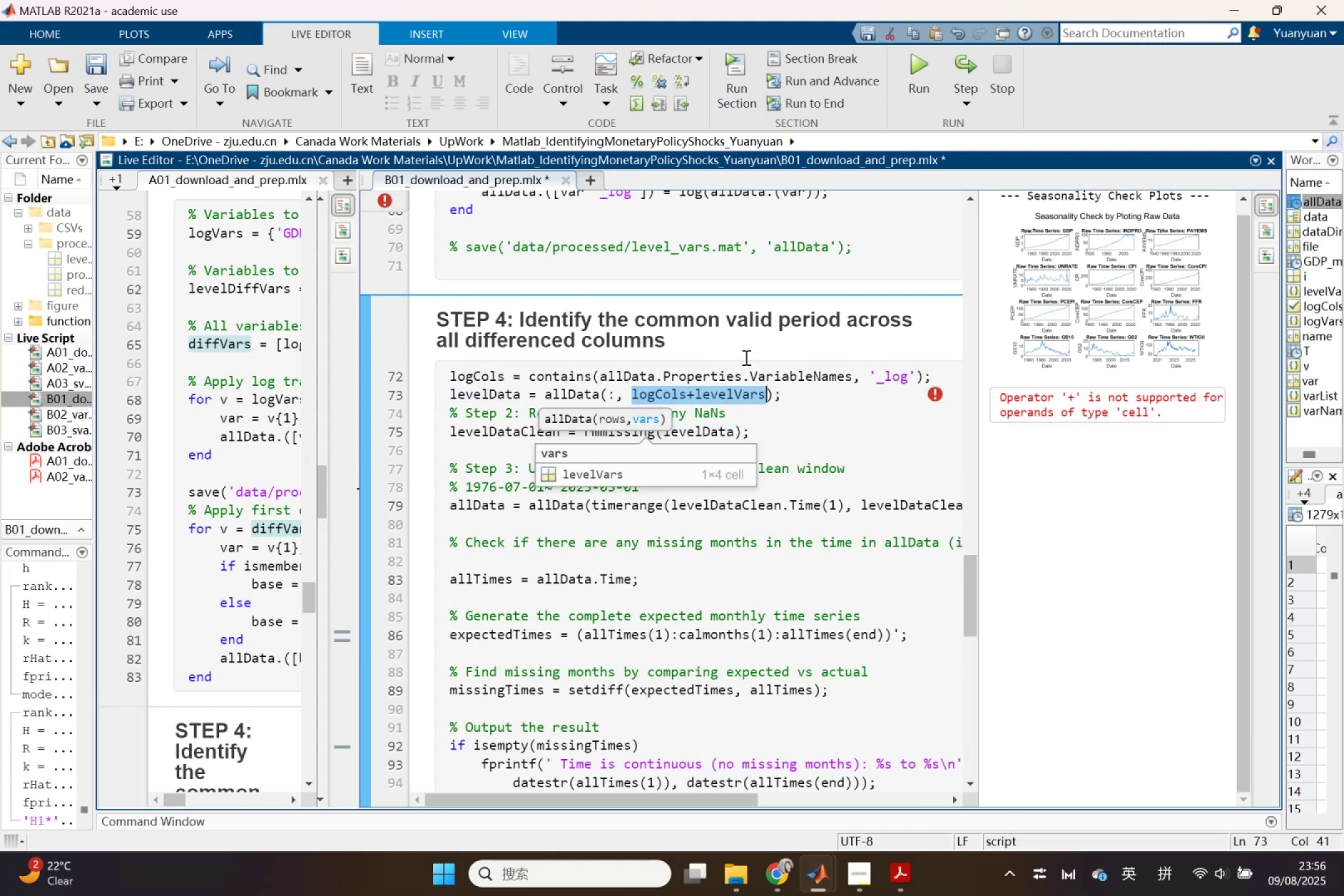 
wait(5.05)
 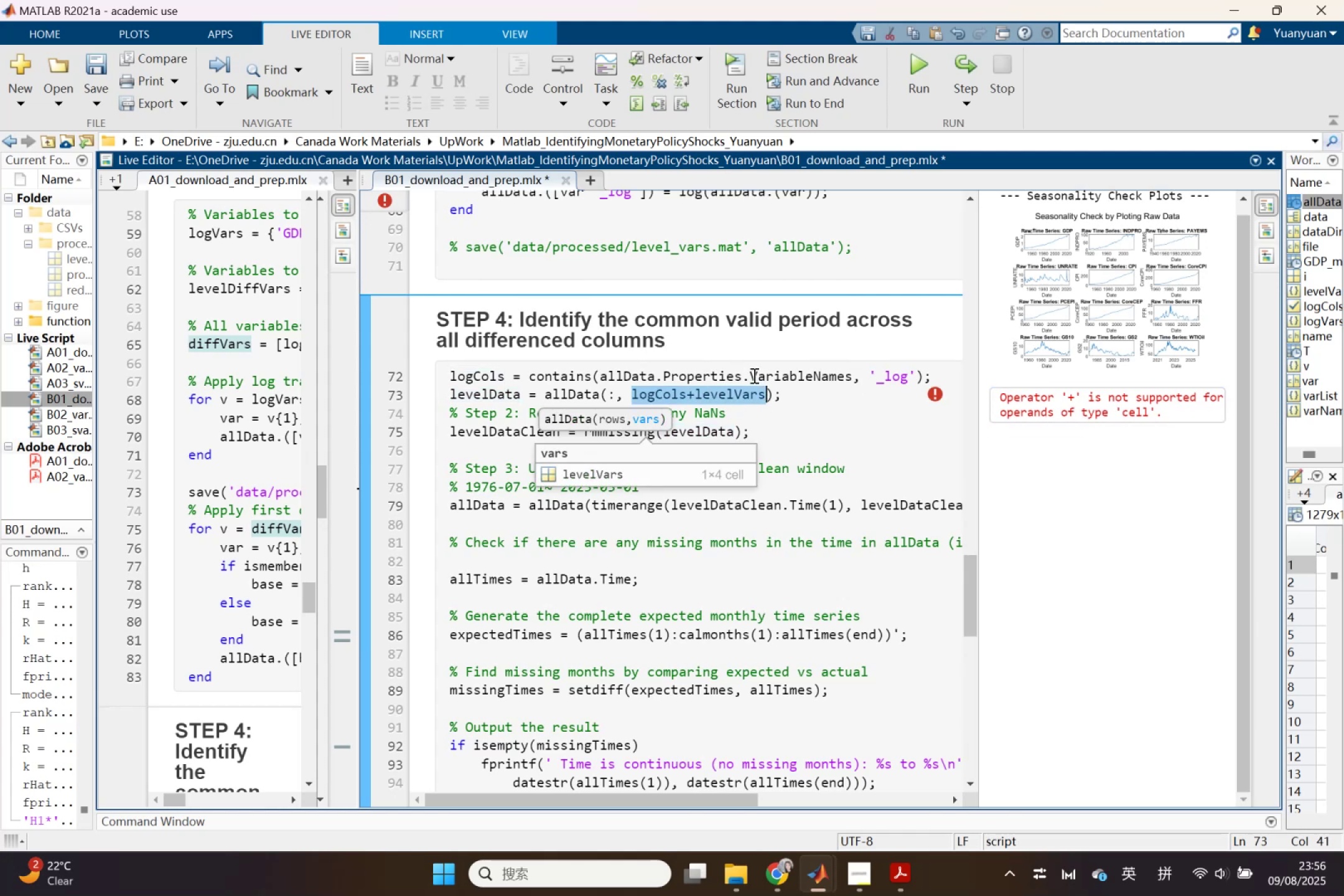 
scroll: coordinate [745, 357], scroll_direction: up, amount: 2.0
 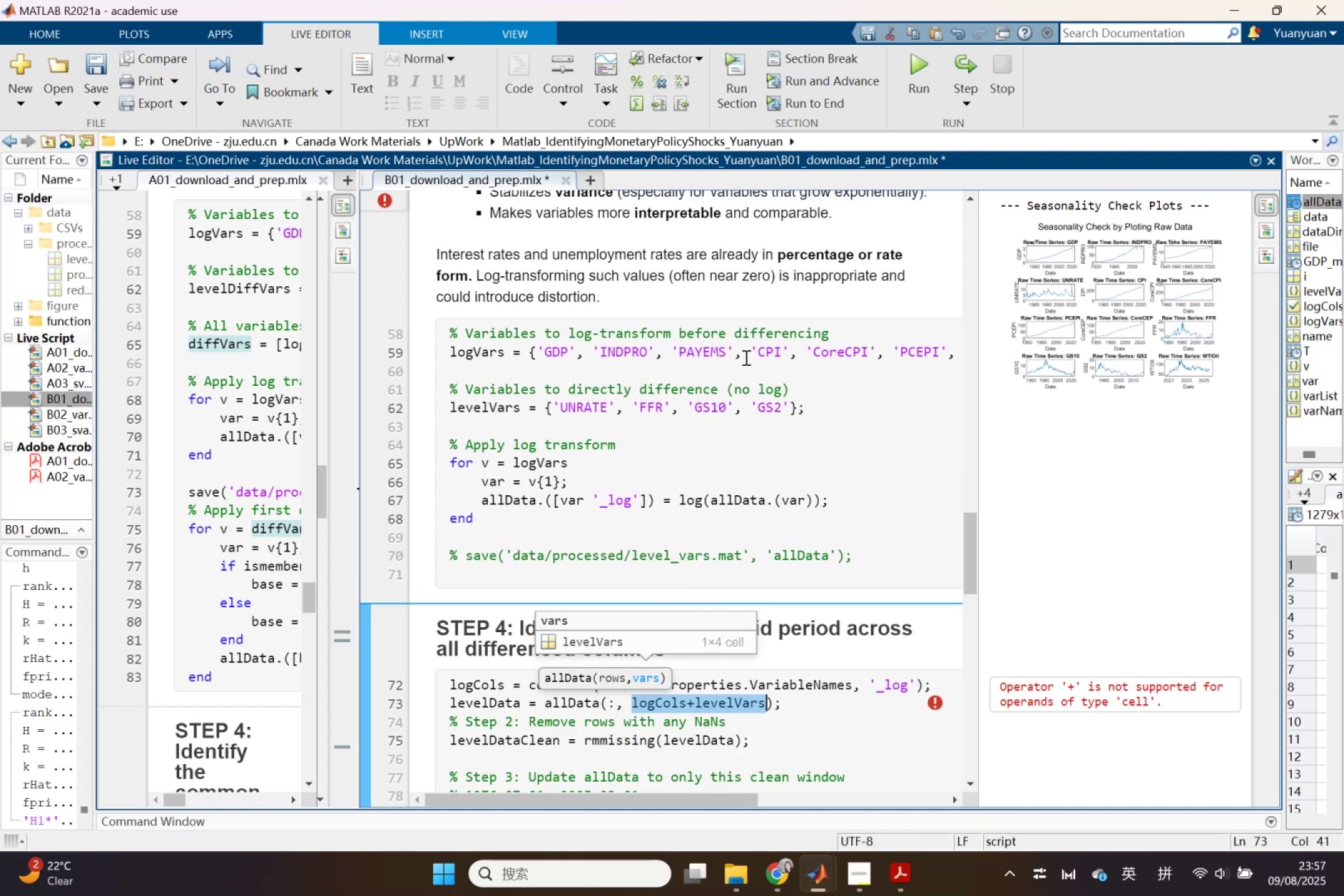 
key(F9)
 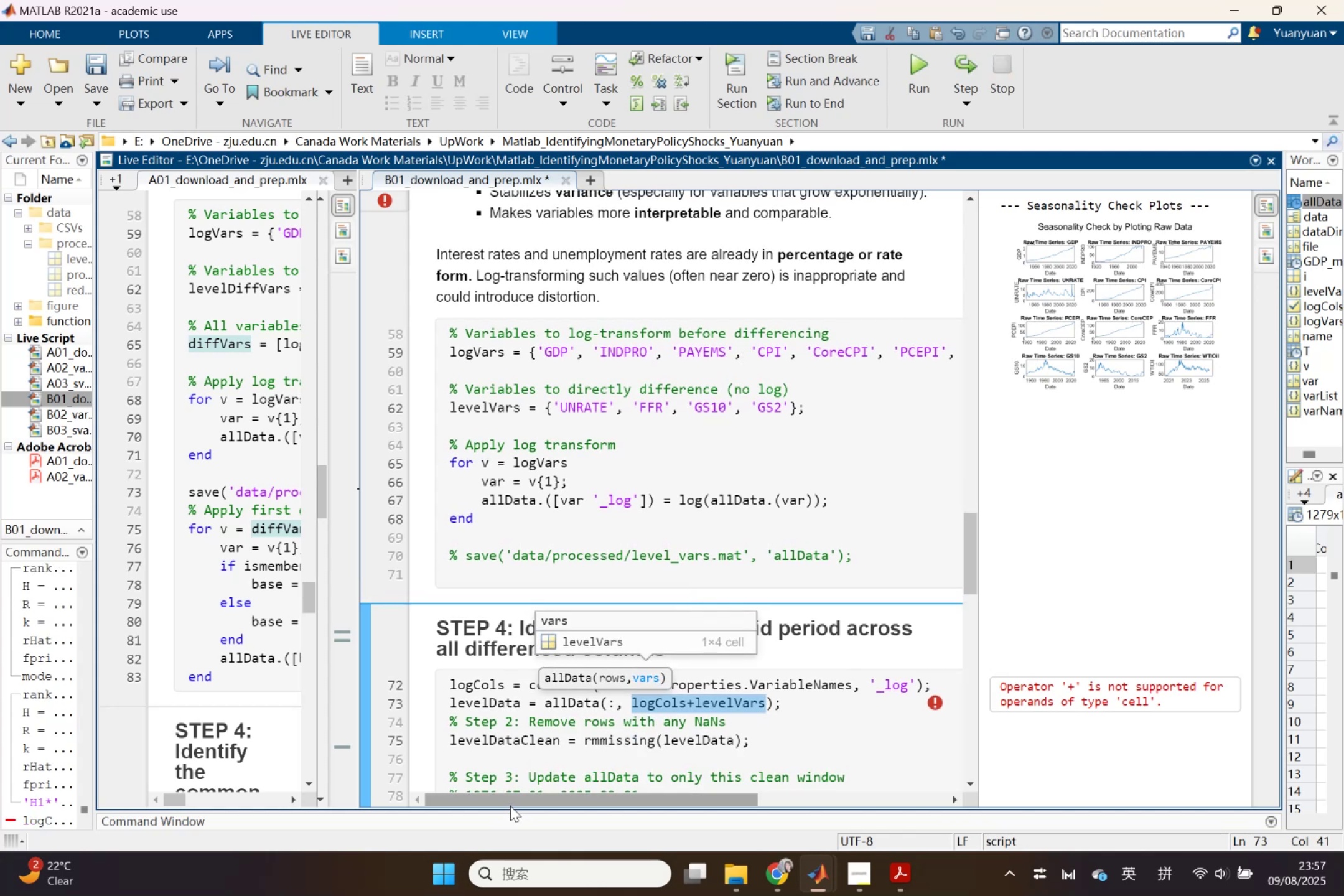 
left_click_drag(start_coordinate=[510, 810], to_coordinate=[515, 674])
 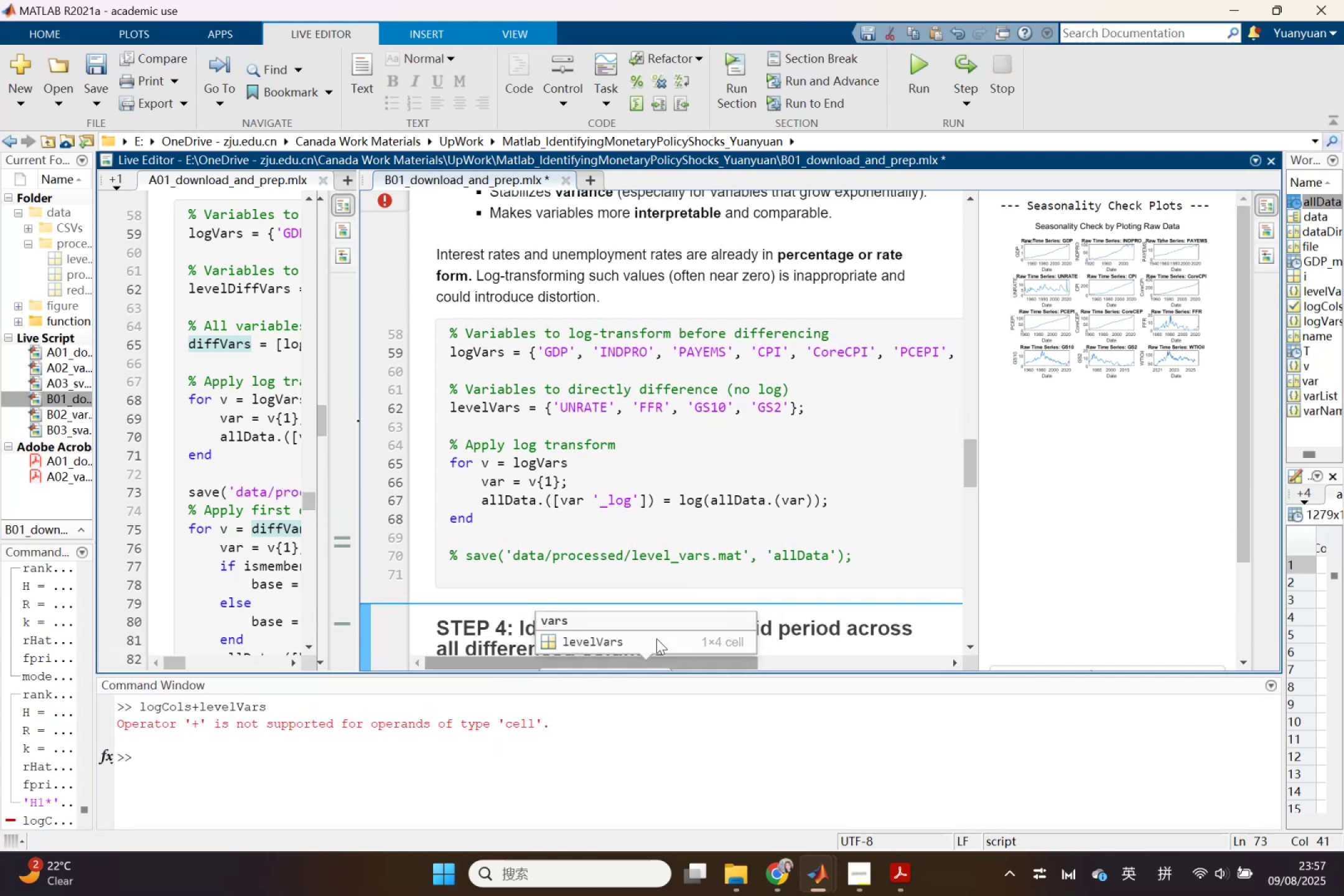 
scroll: coordinate [722, 540], scroll_direction: down, amount: 1.0
 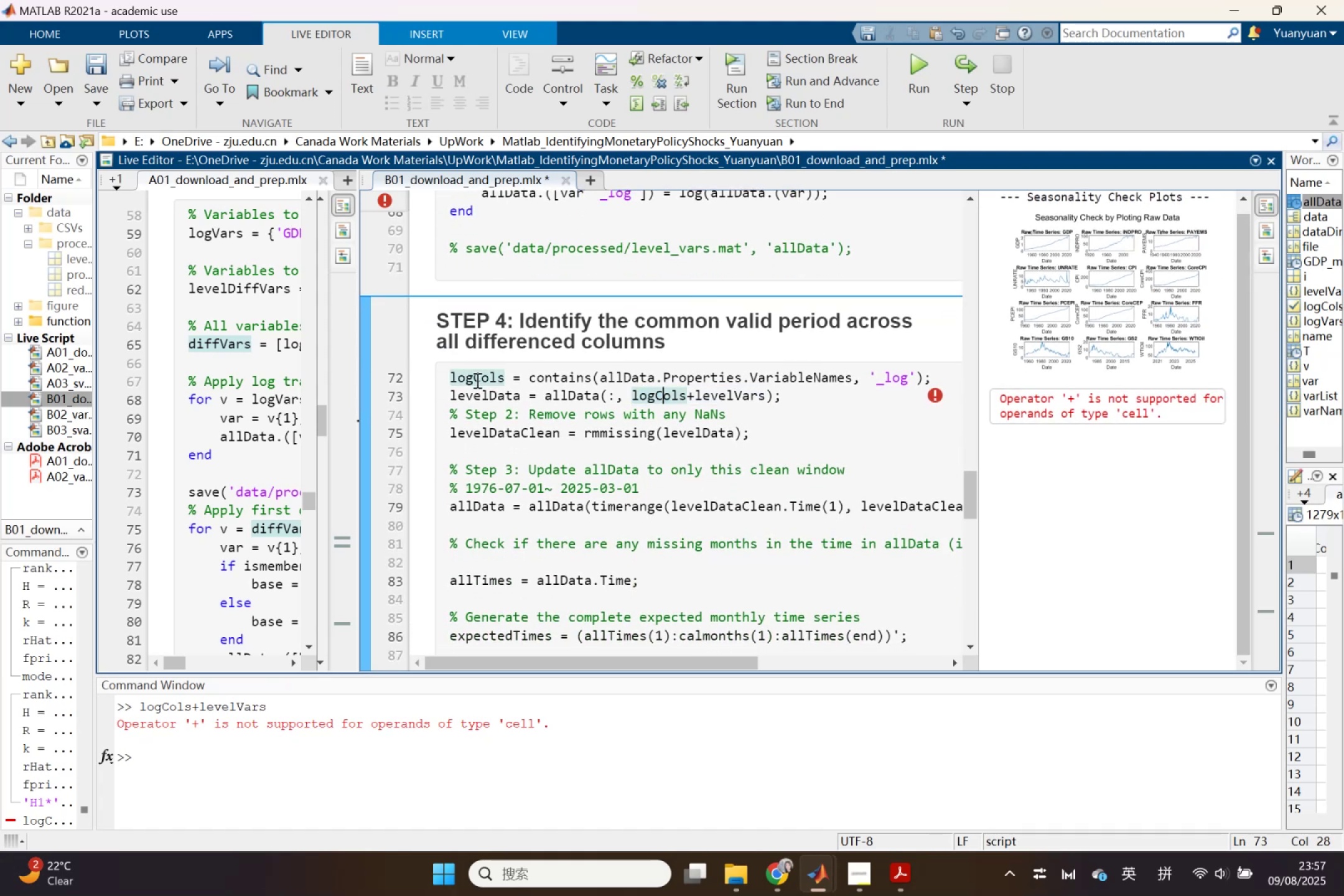 
double_click([475, 379])
 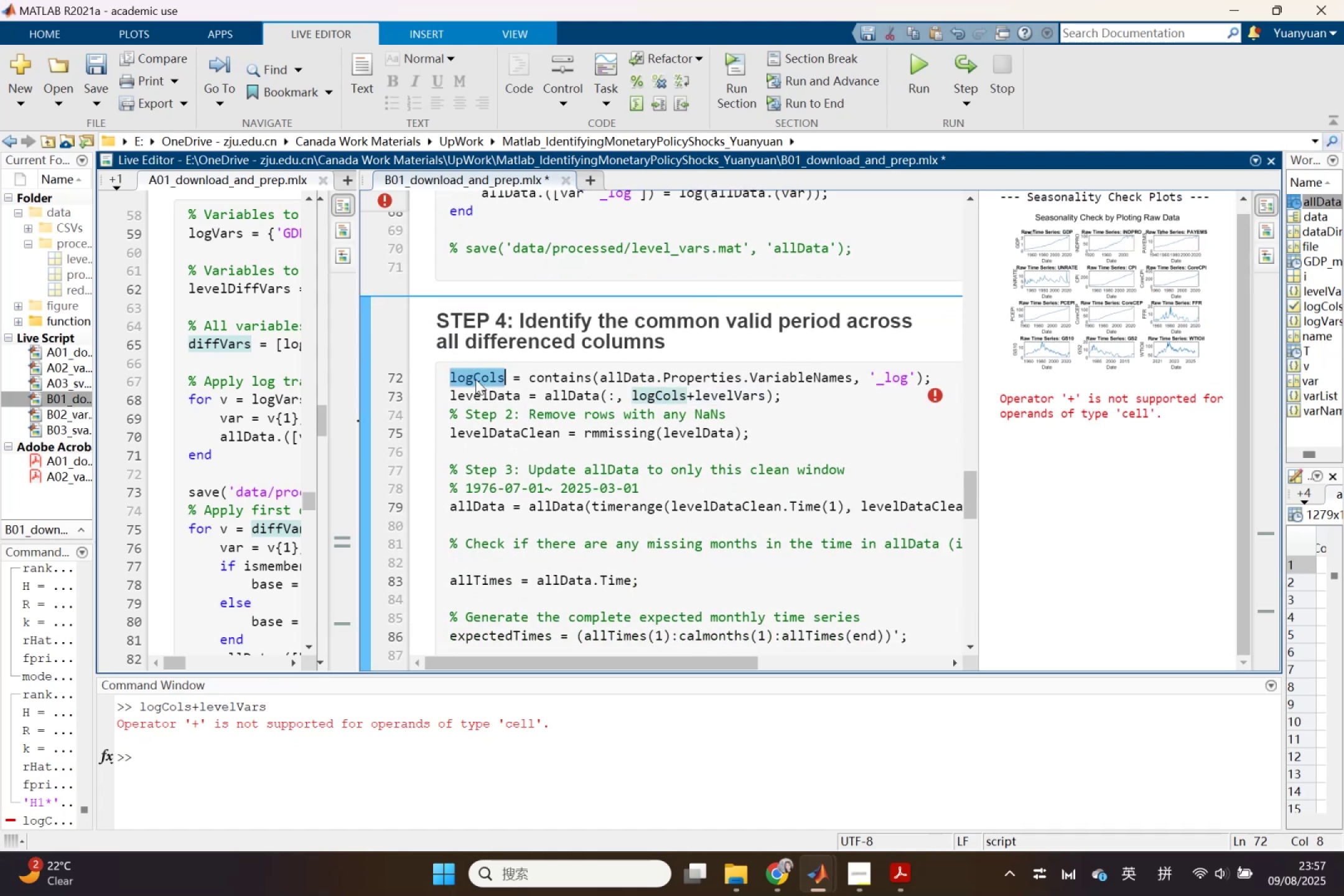 
key(Control+C)
 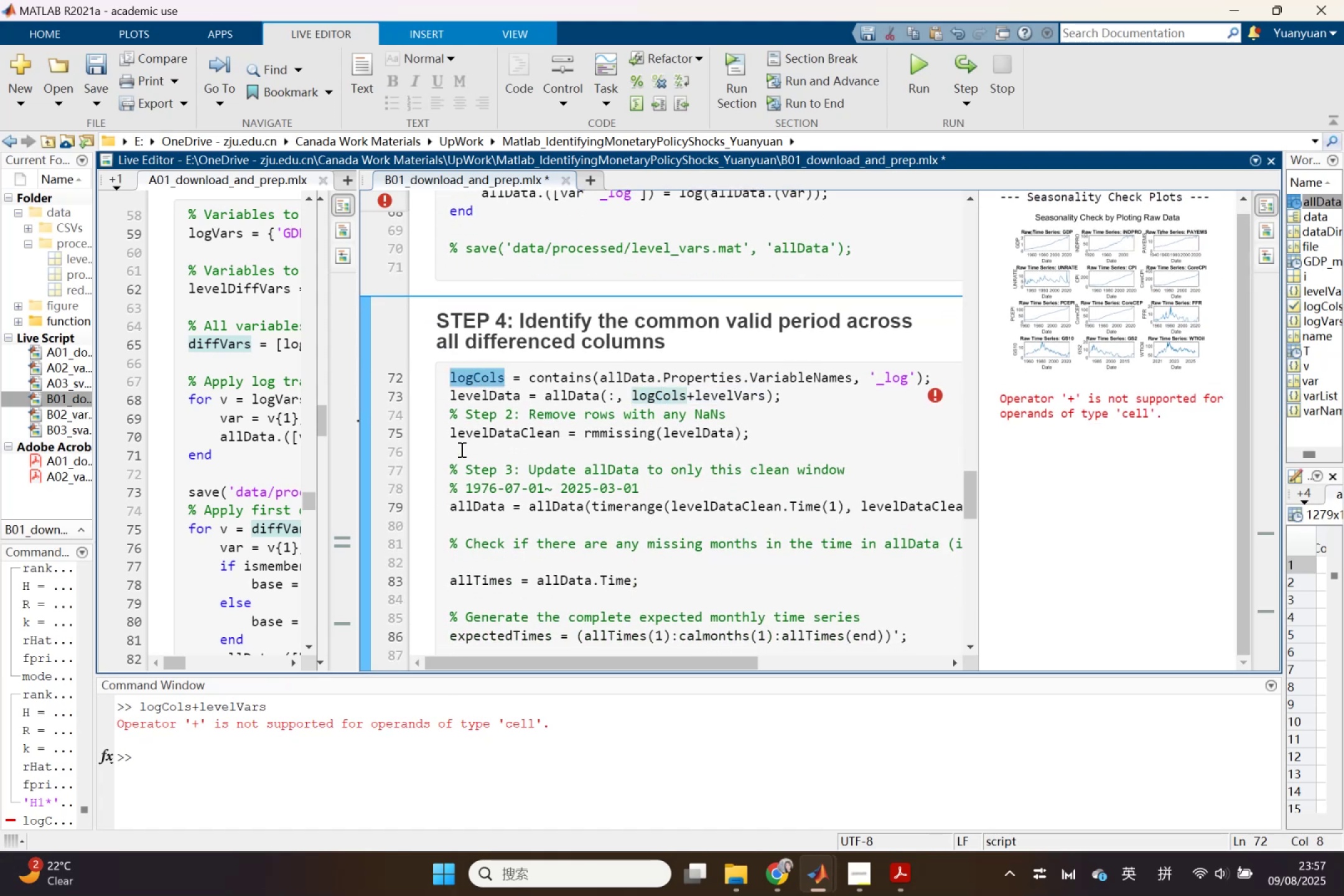 
double_click([474, 378])
 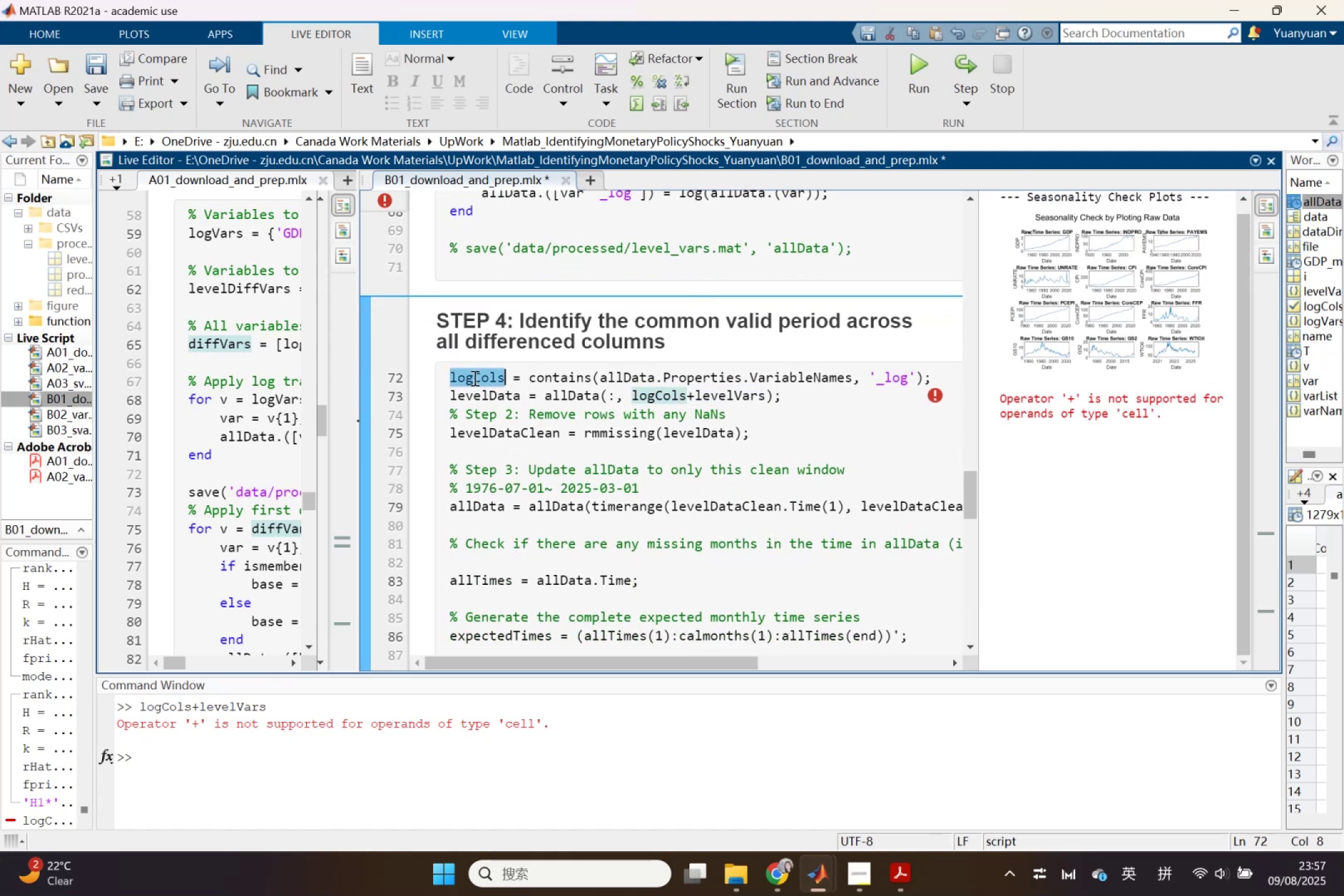 
key(F9)
 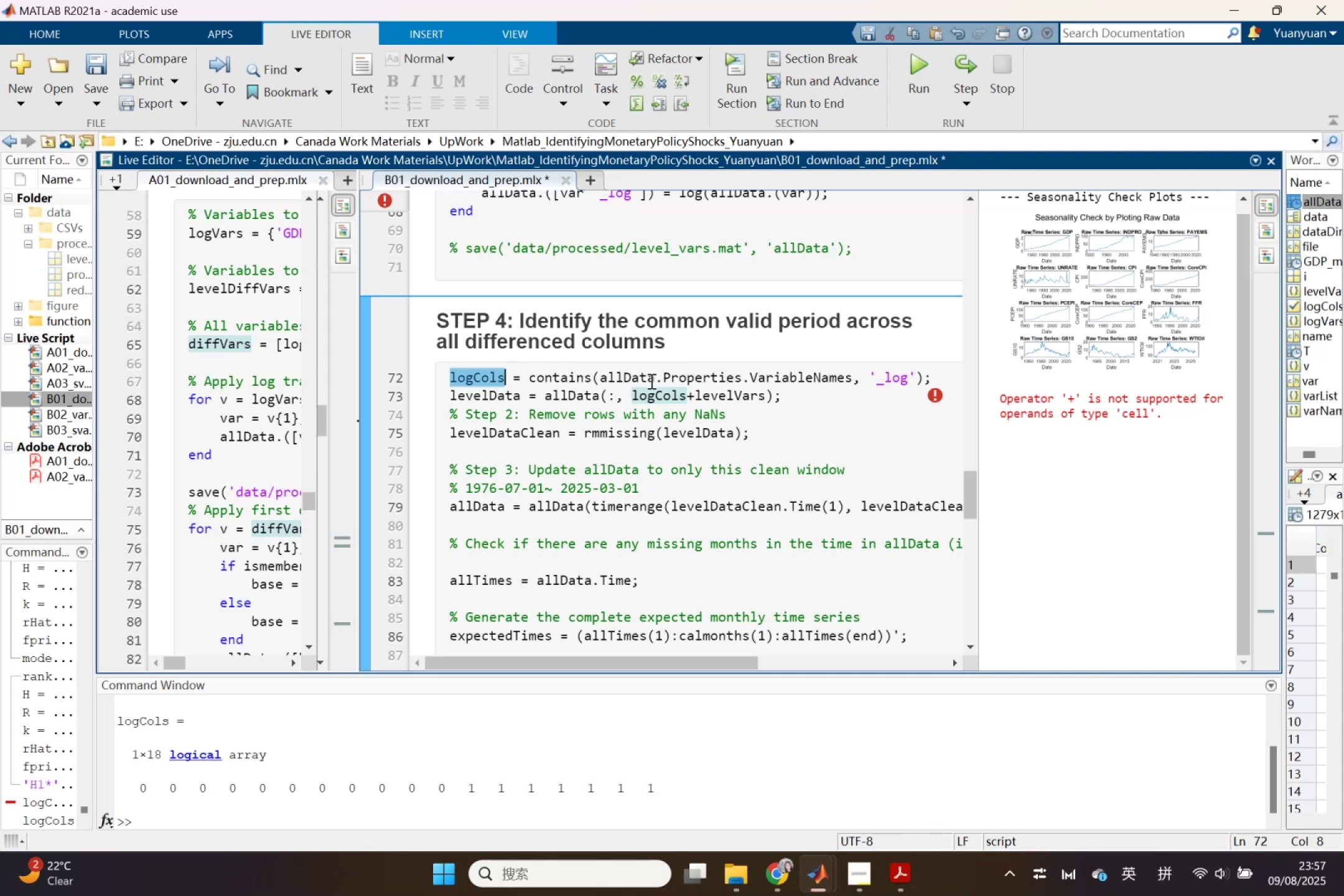 
wait(5.71)
 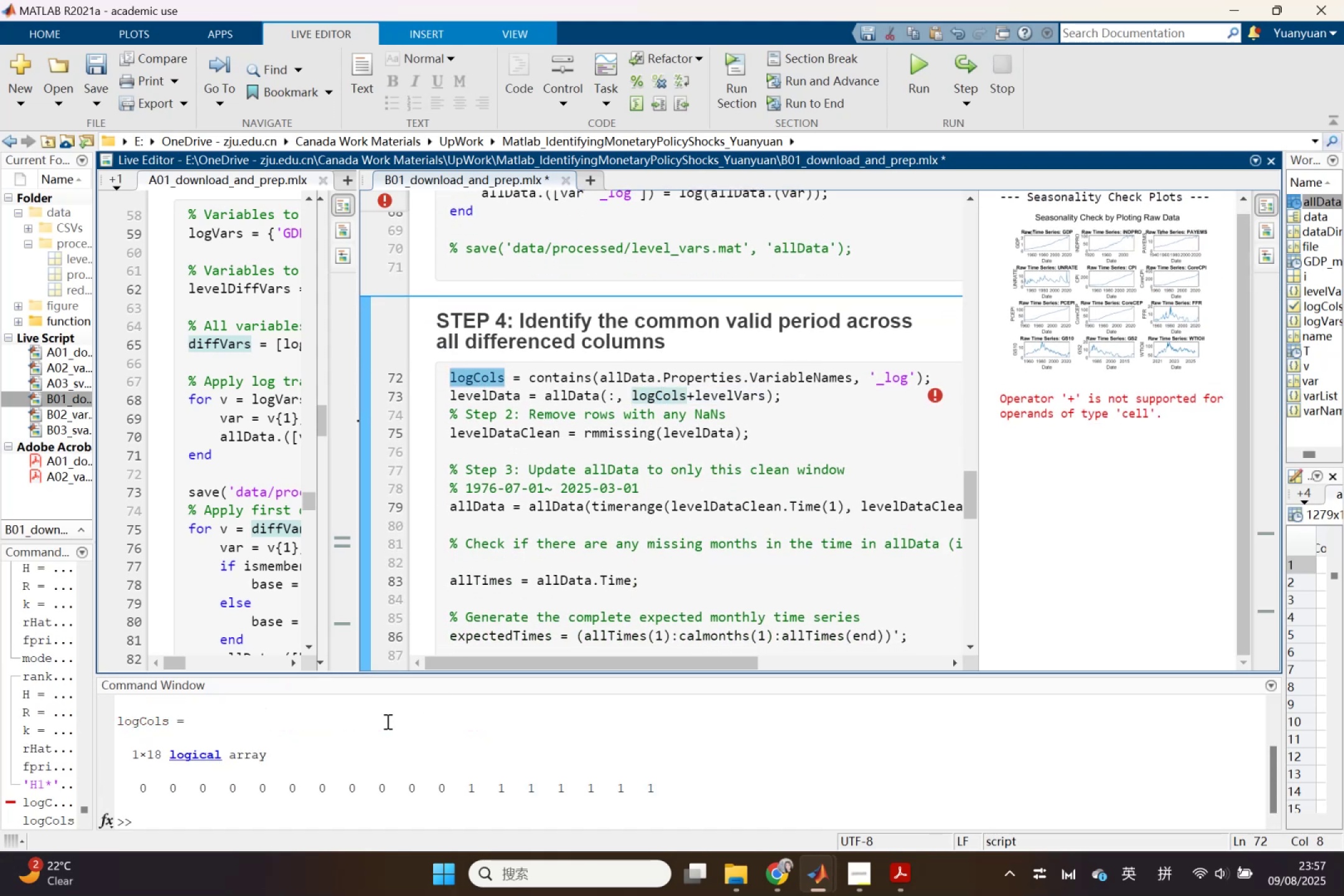 
double_click([742, 395])
 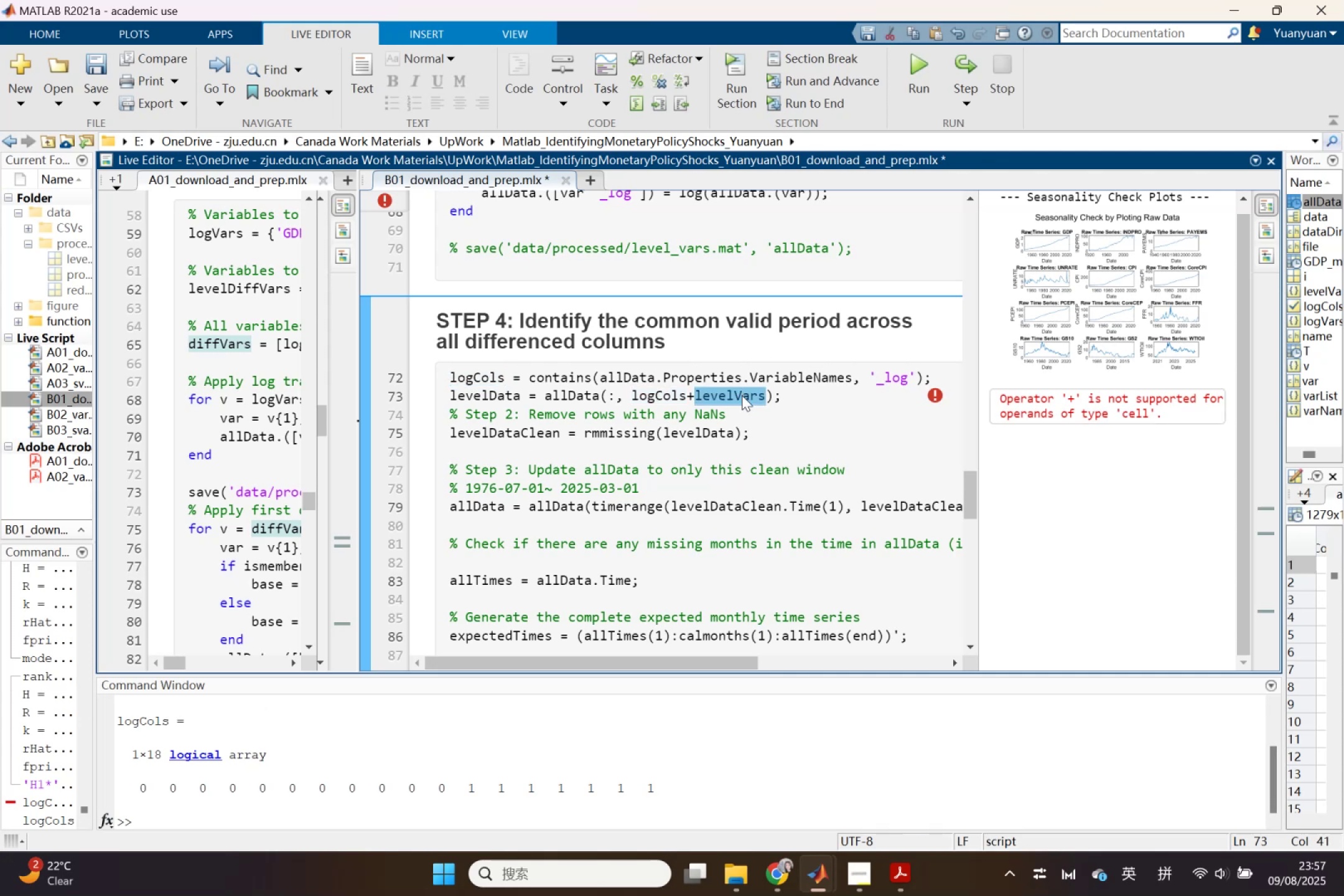 
key(F9)
 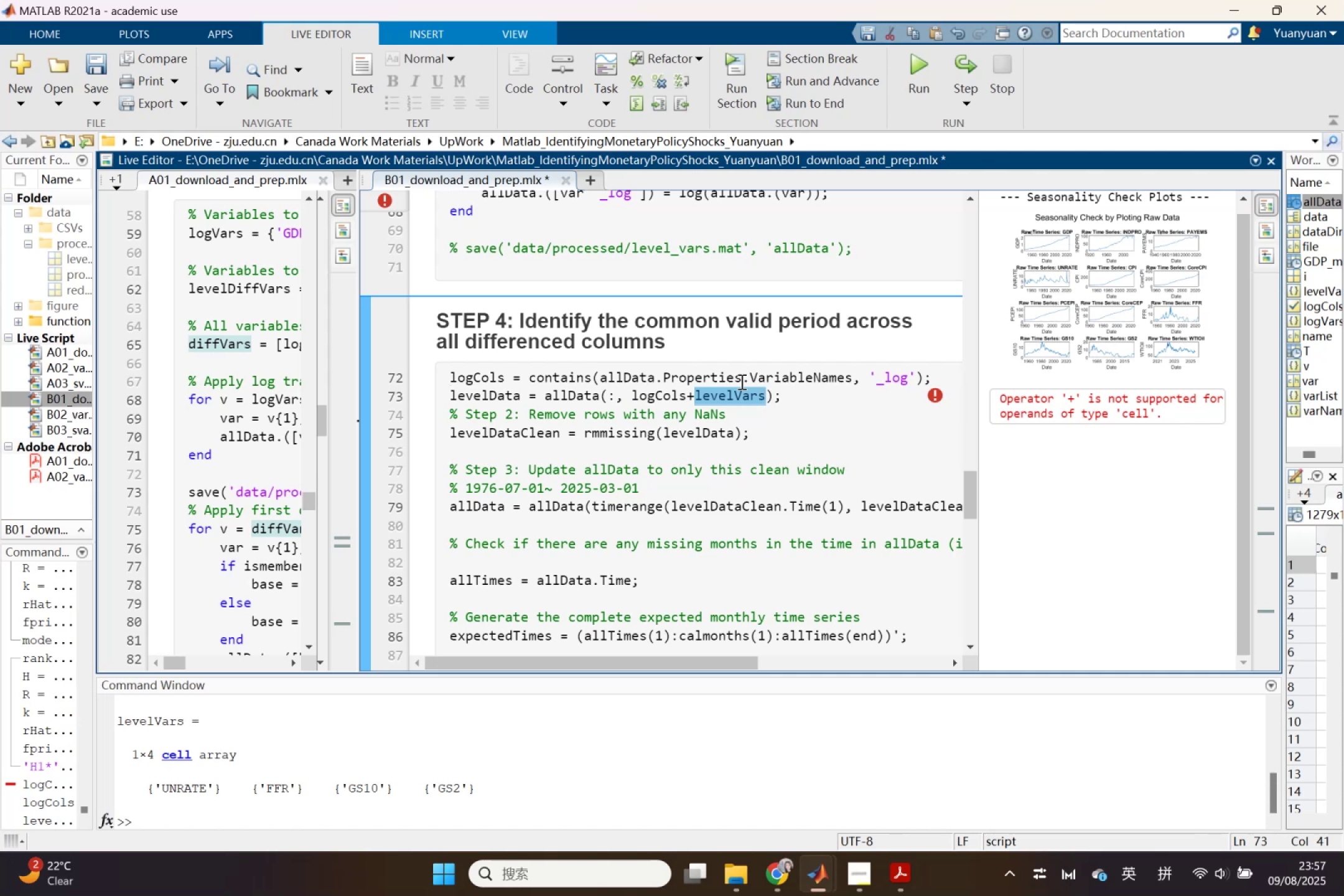 
wait(7.76)
 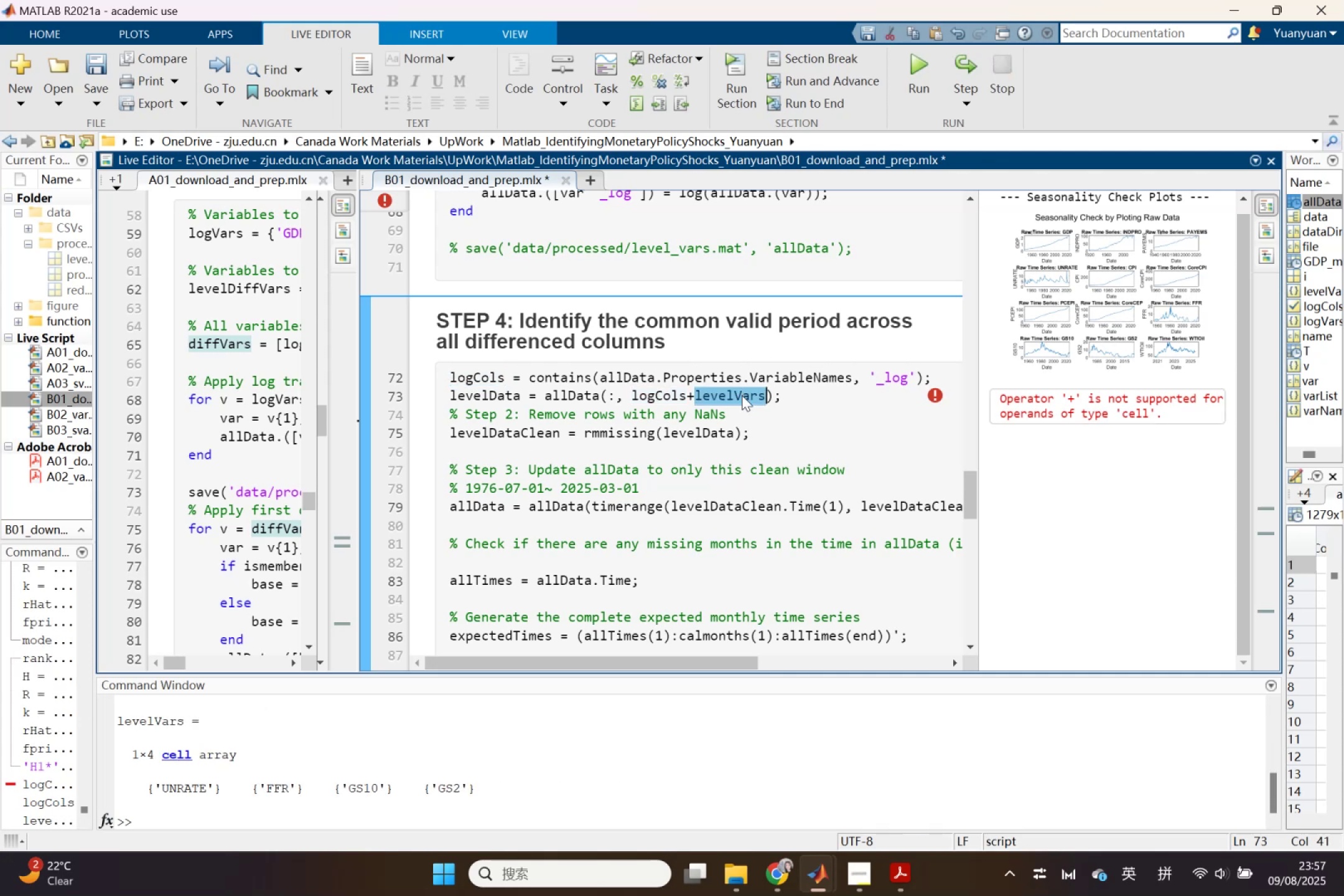 
left_click_drag(start_coordinate=[684, 397], to_coordinate=[696, 398])
 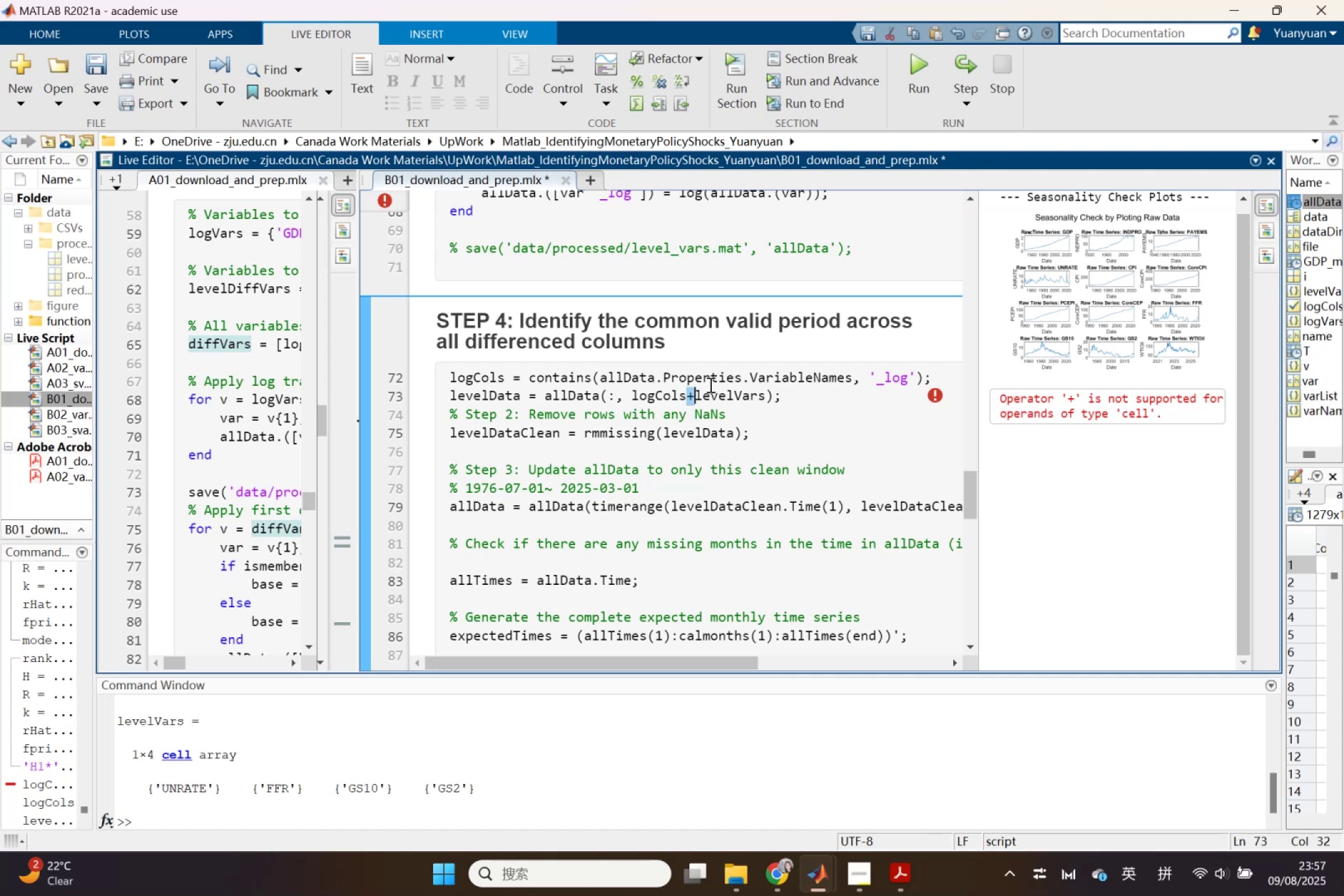 
wait(30.21)
 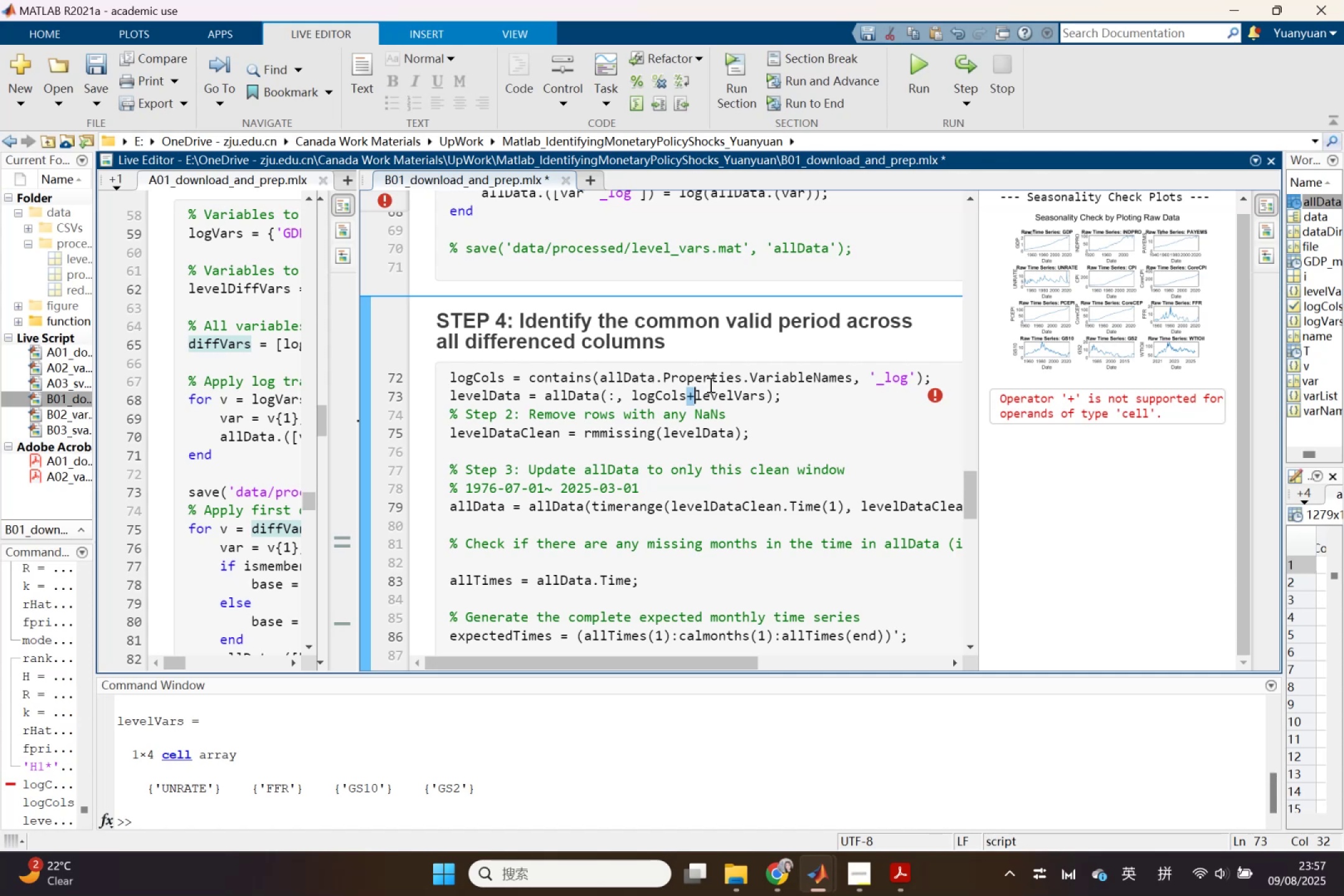 
hold_key(key=Backspace, duration=20.1)
 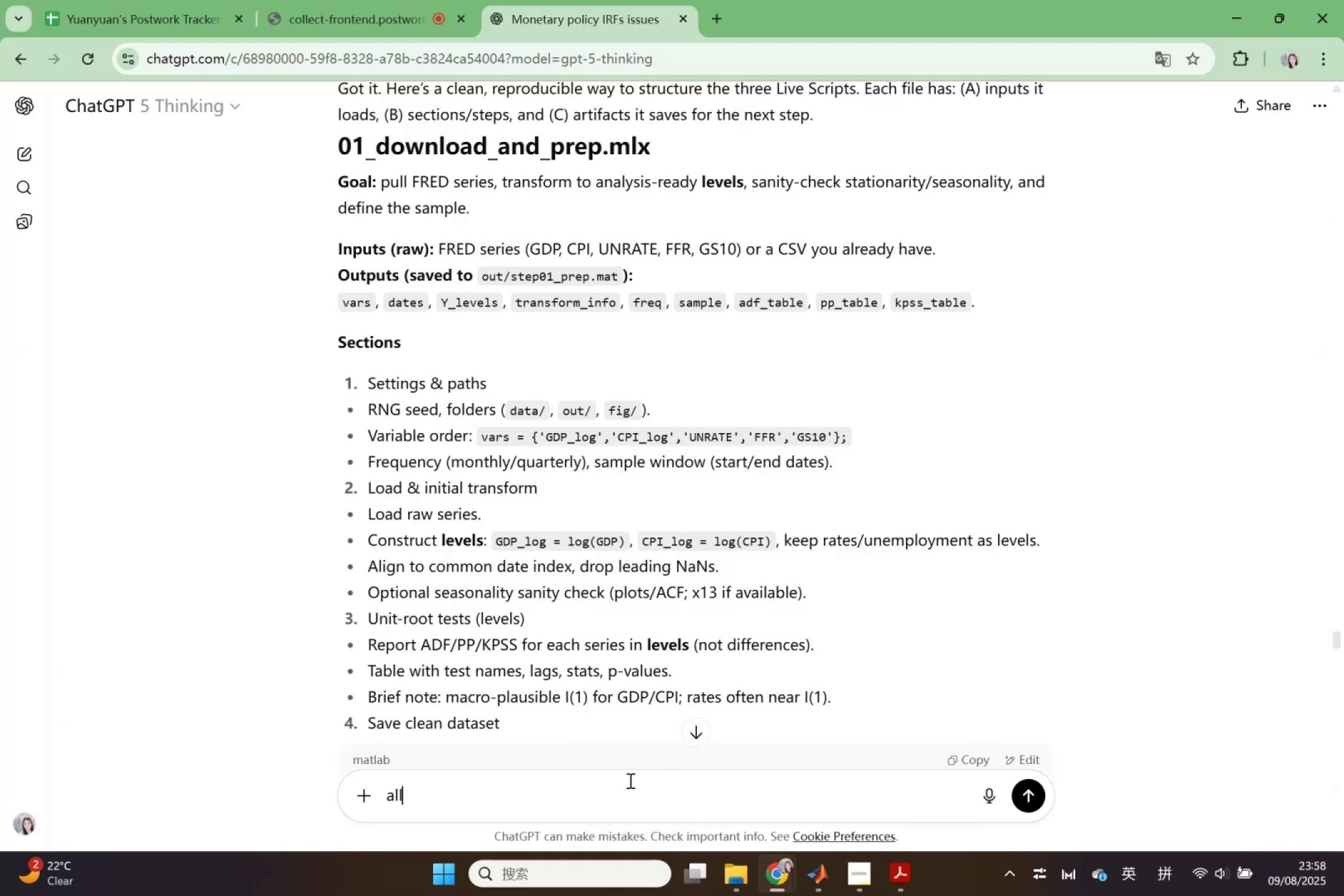 
left_click_drag(start_coordinate=[756, 399], to_coordinate=[687, 402])
 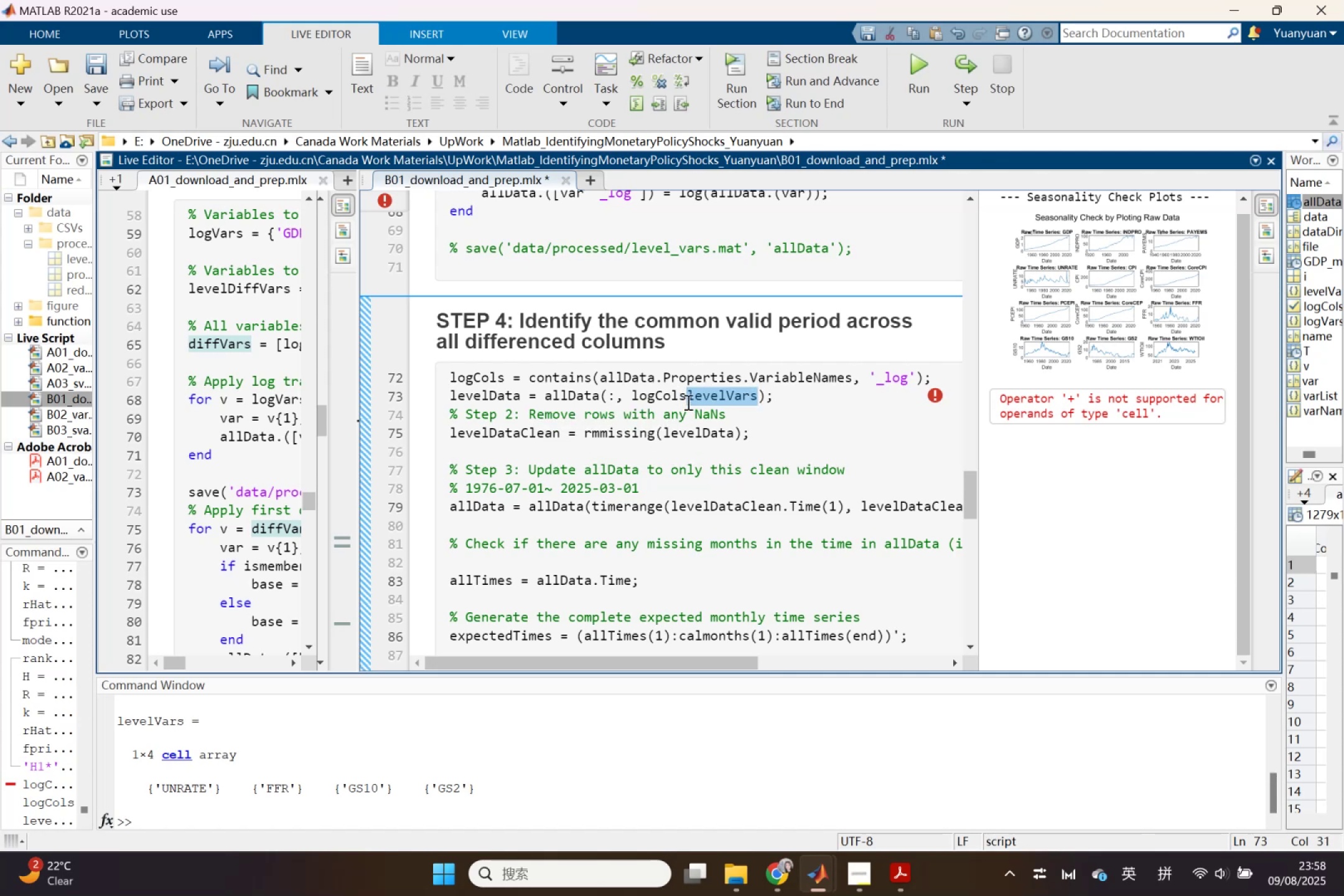 
key(Control+X)
 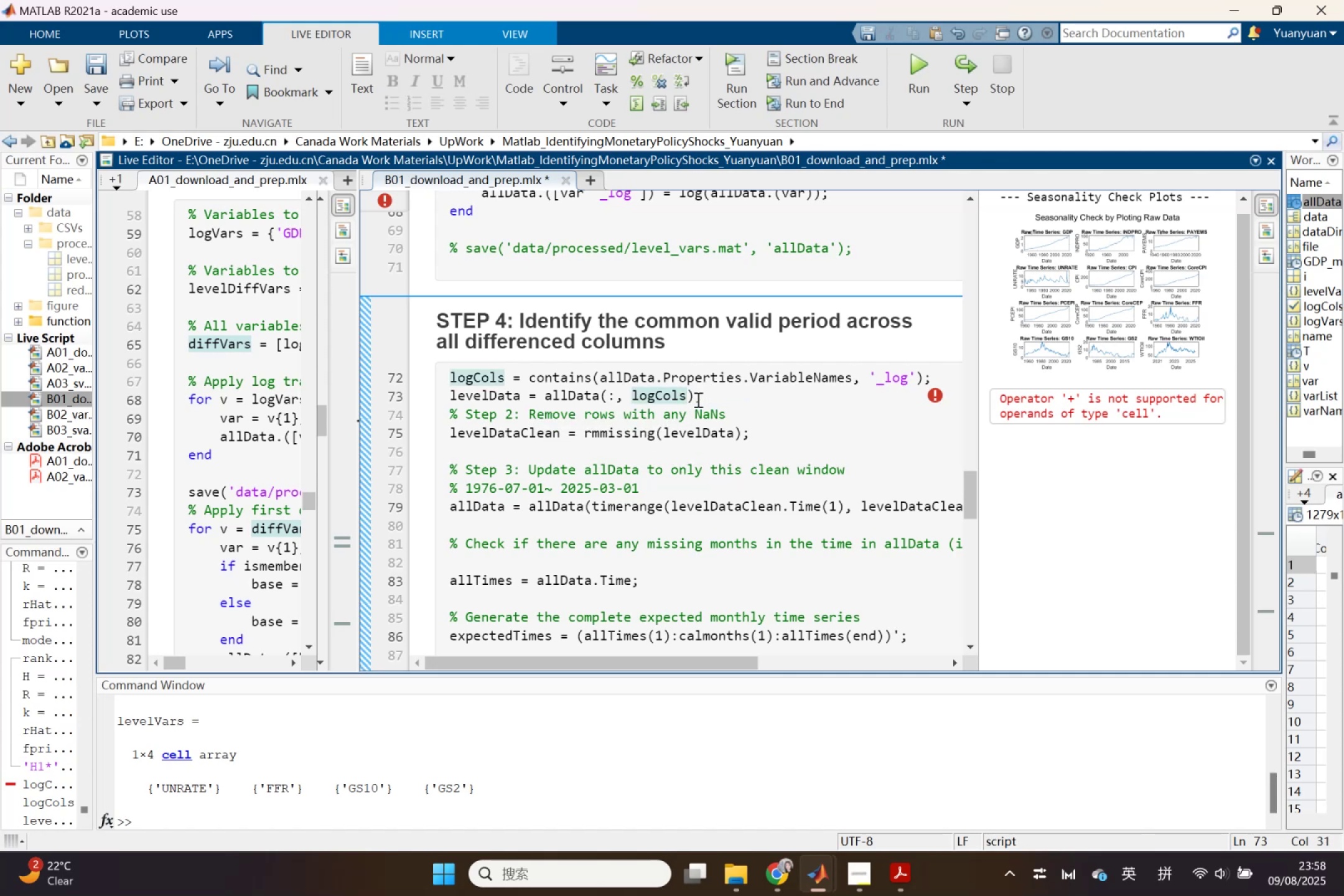 
left_click([697, 399])
 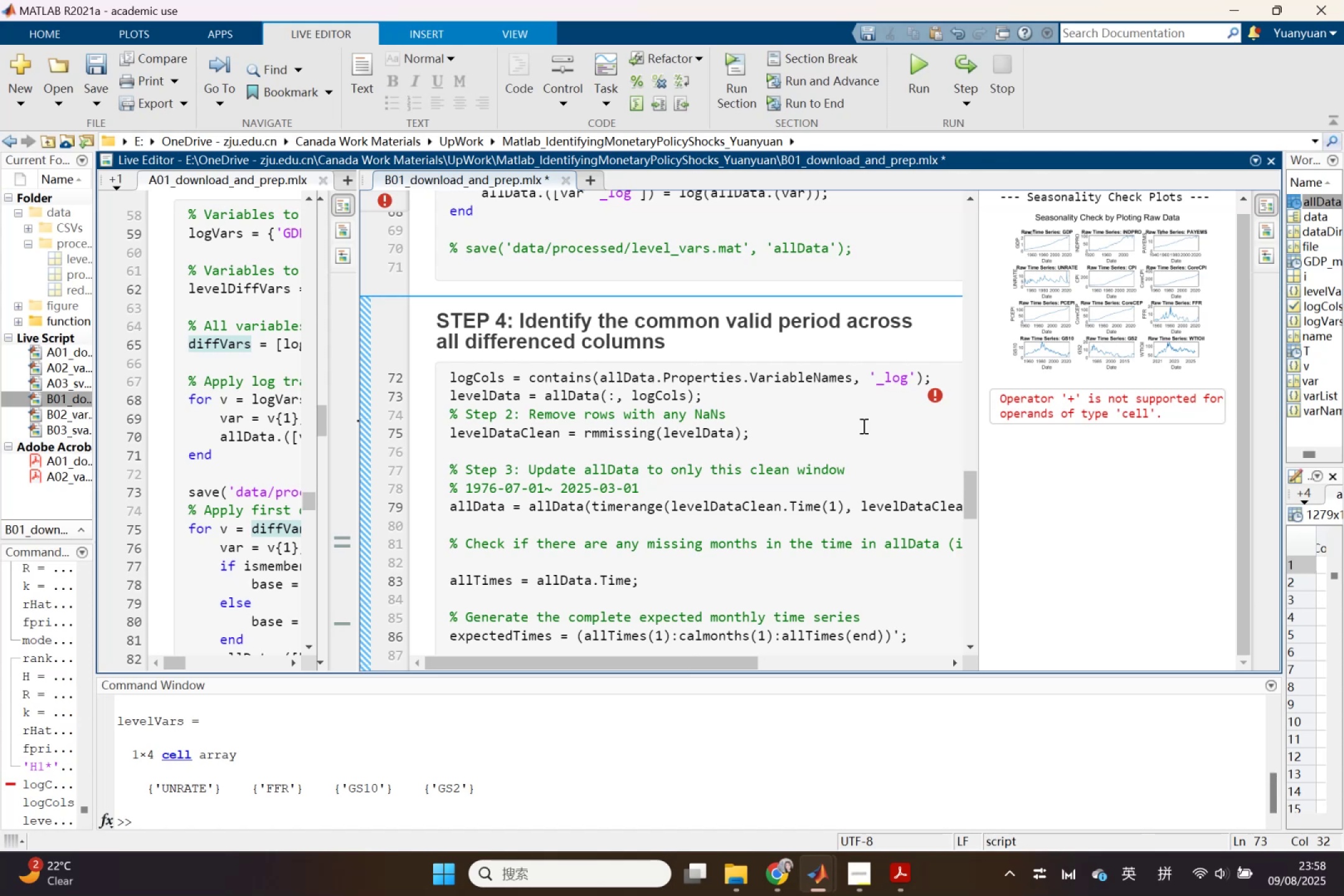 
key(Shift+ShiftLeft)
 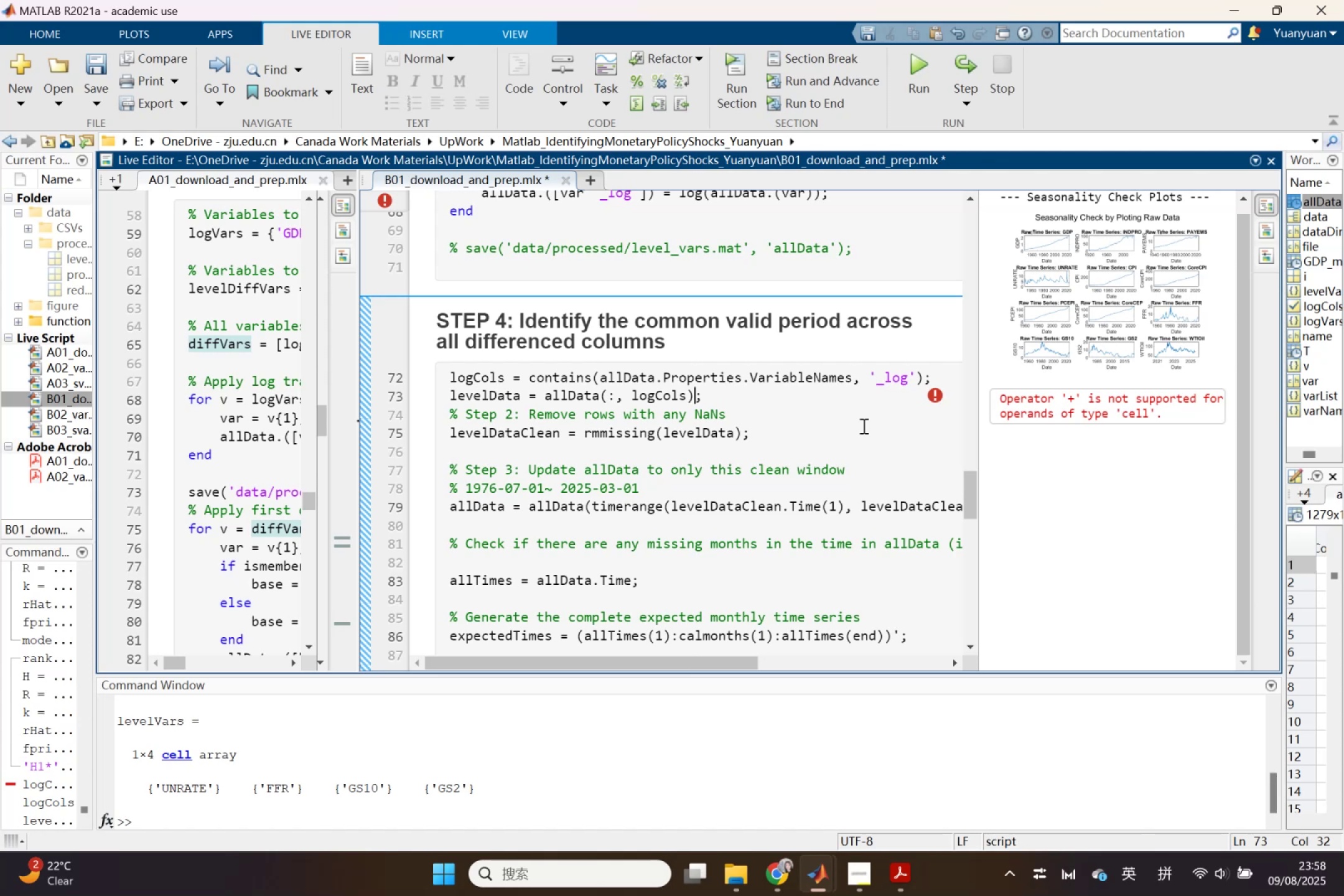 
key(Shift+Equal)
 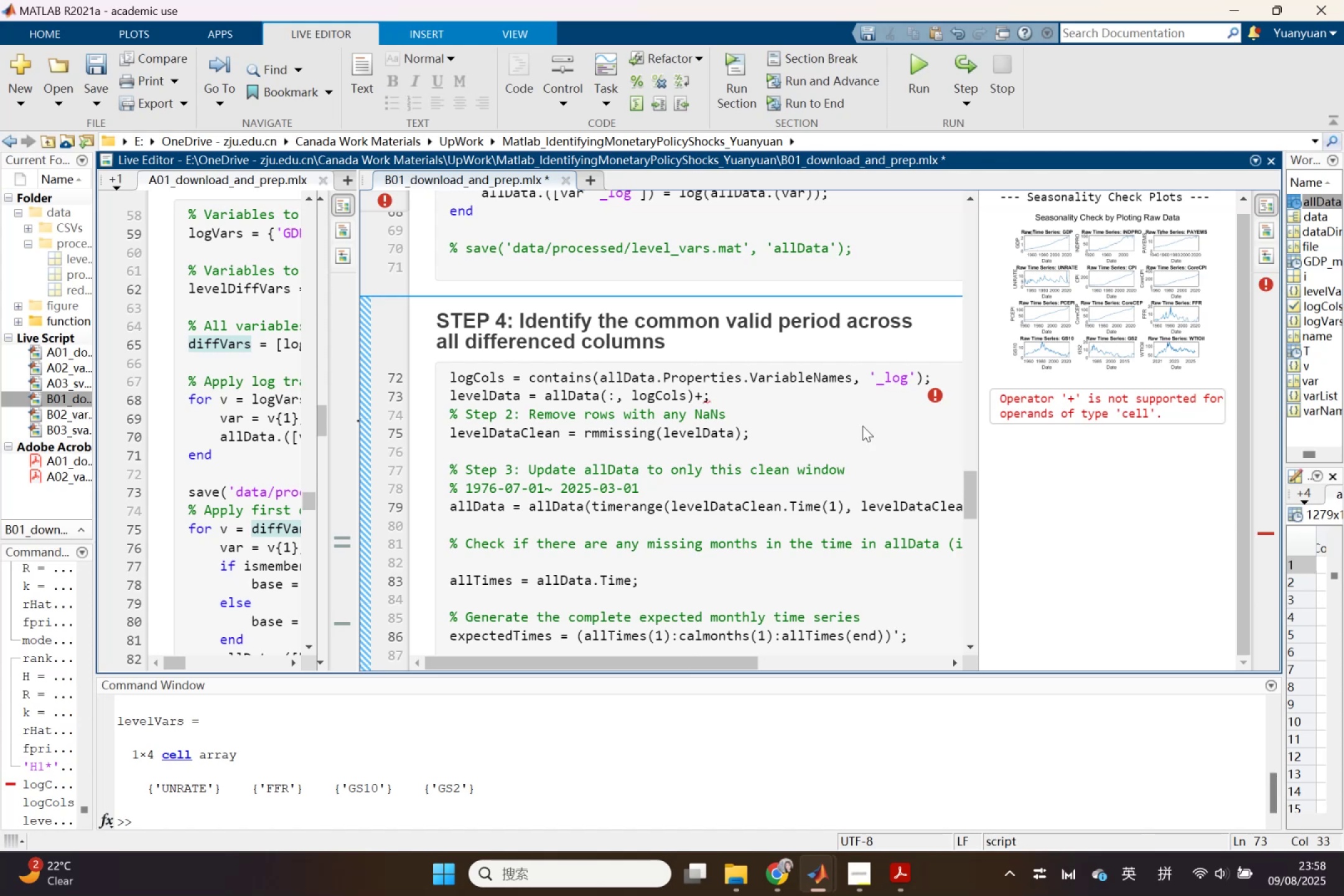 
key(Control+V)
 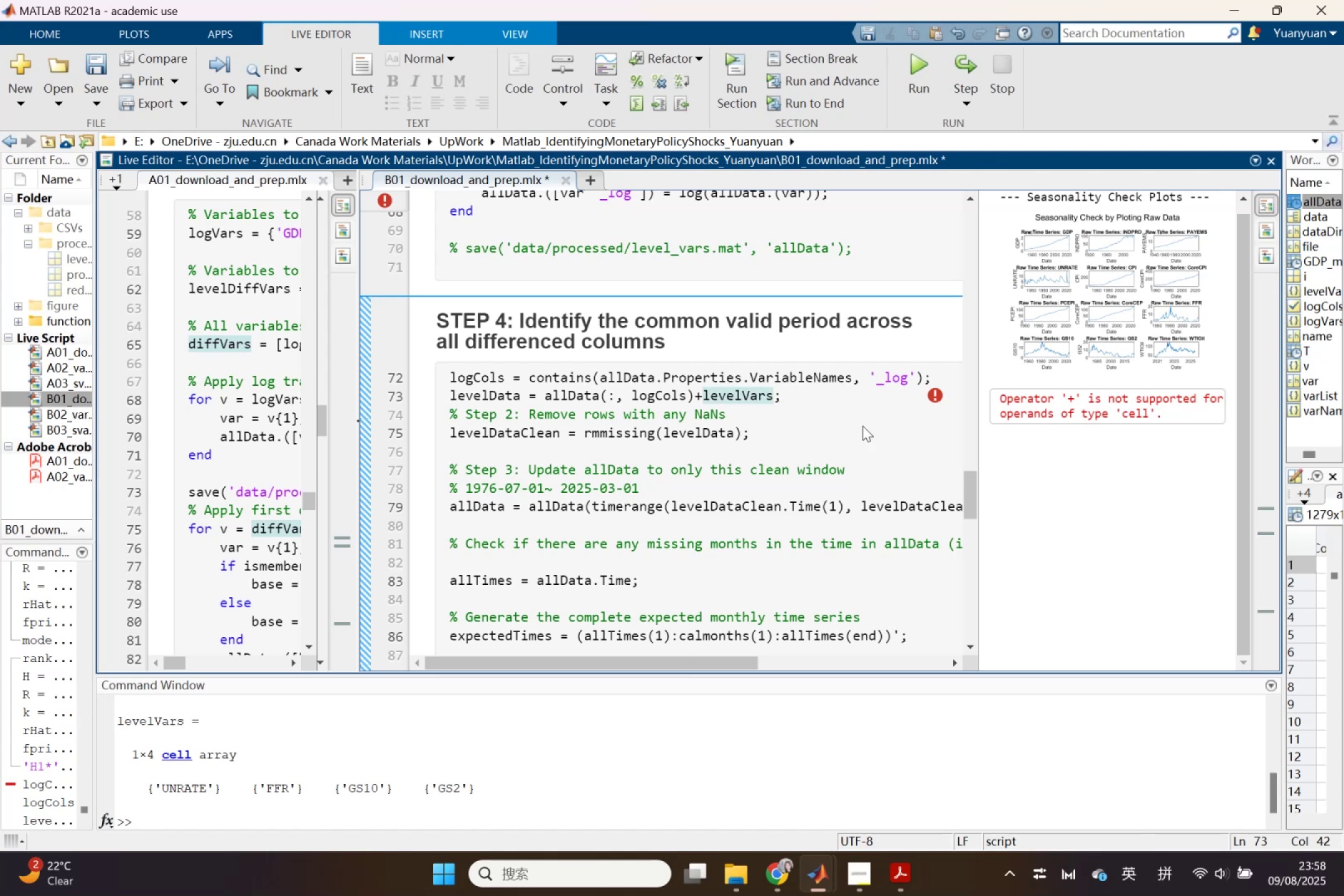 
key(Control+Z)
 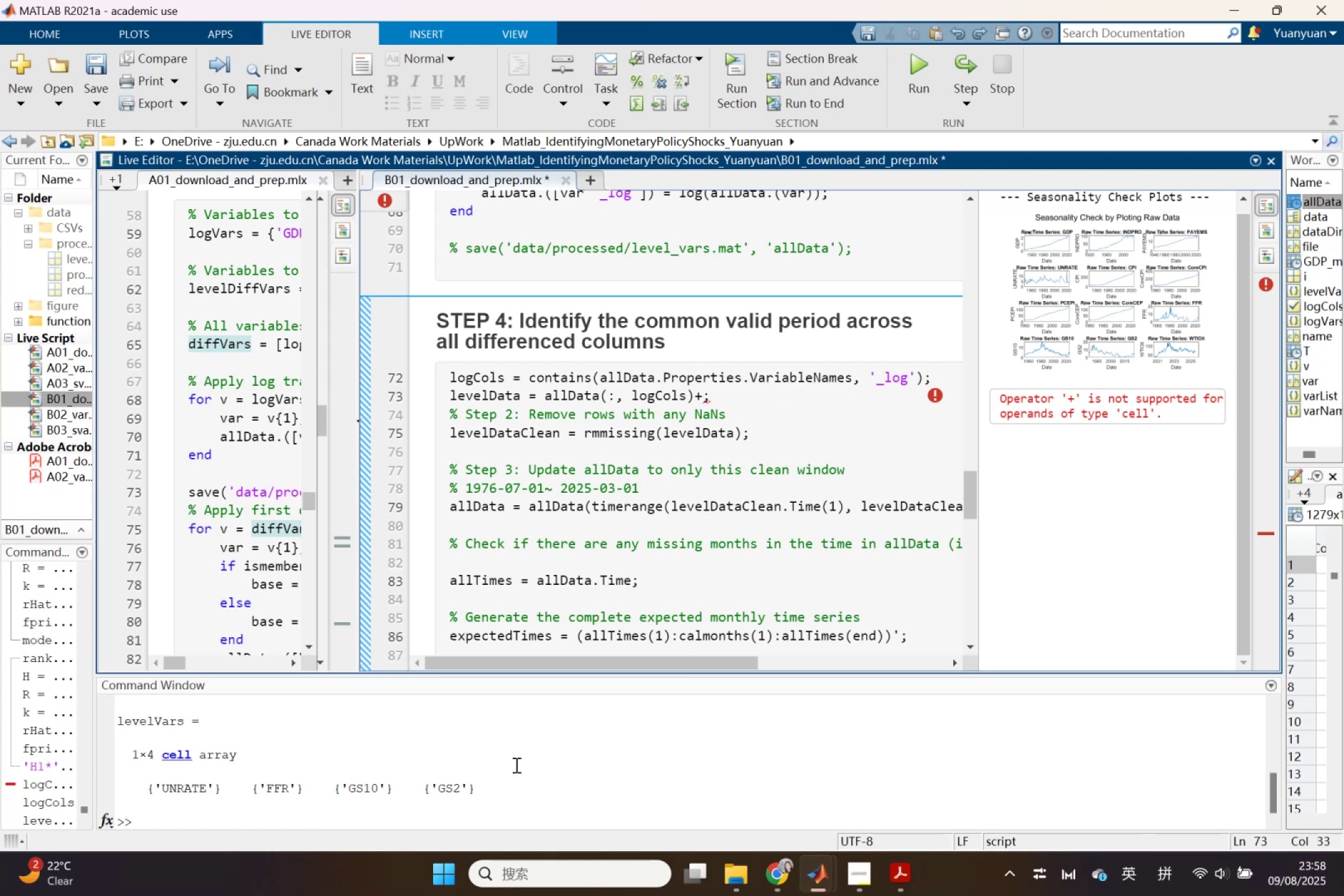 
left_click([788, 861])
 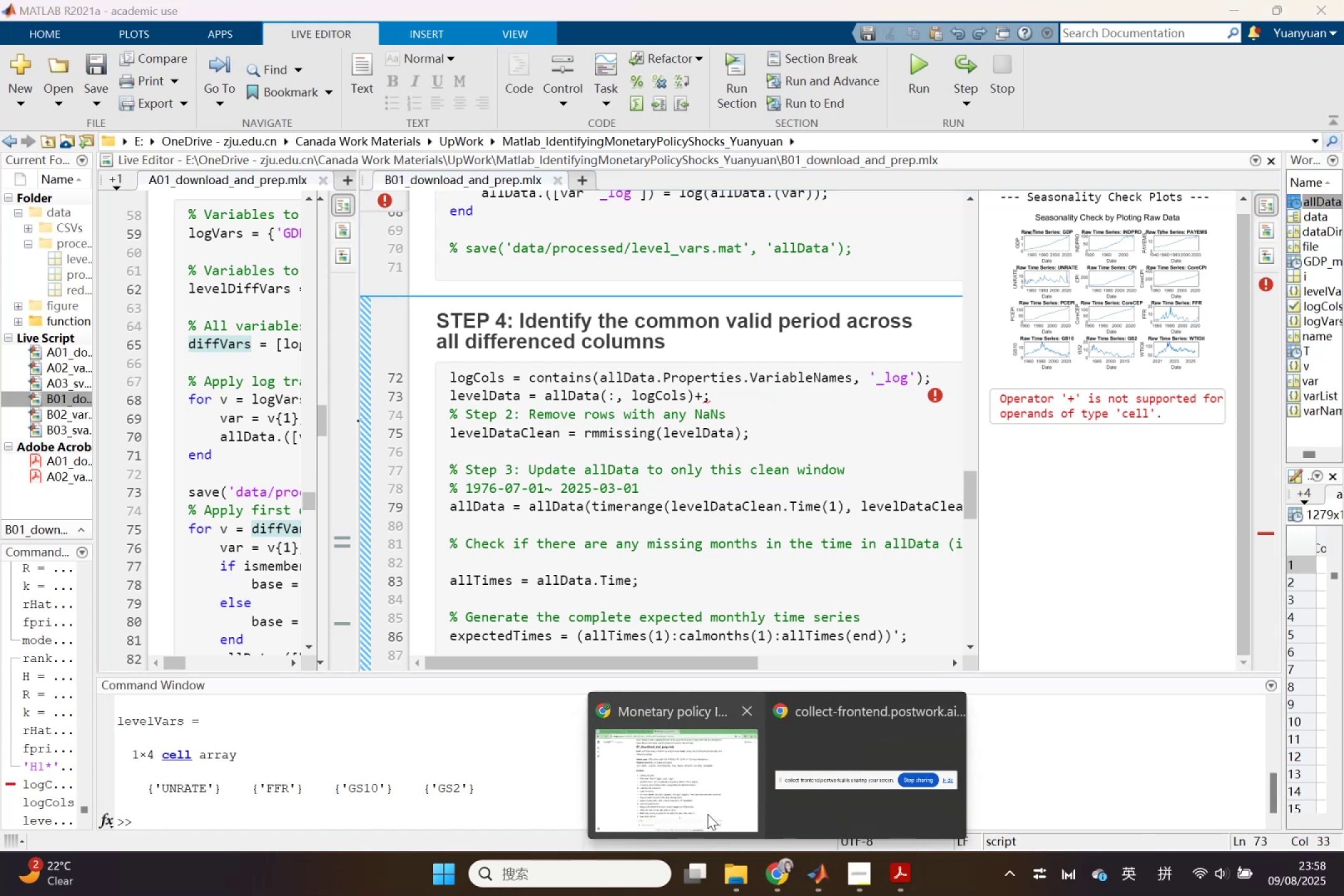 
left_click([707, 814])
 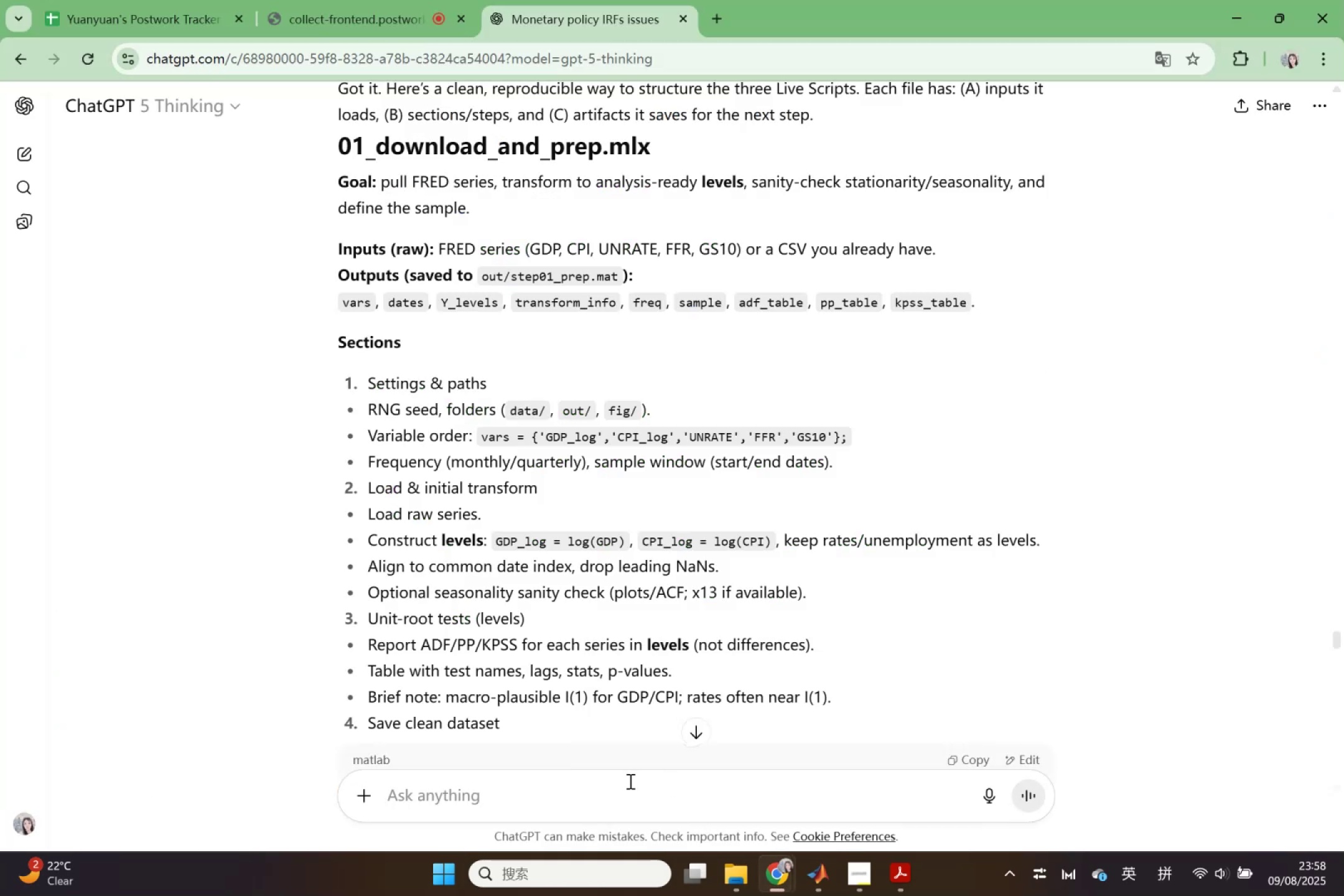 
left_click([629, 781])
 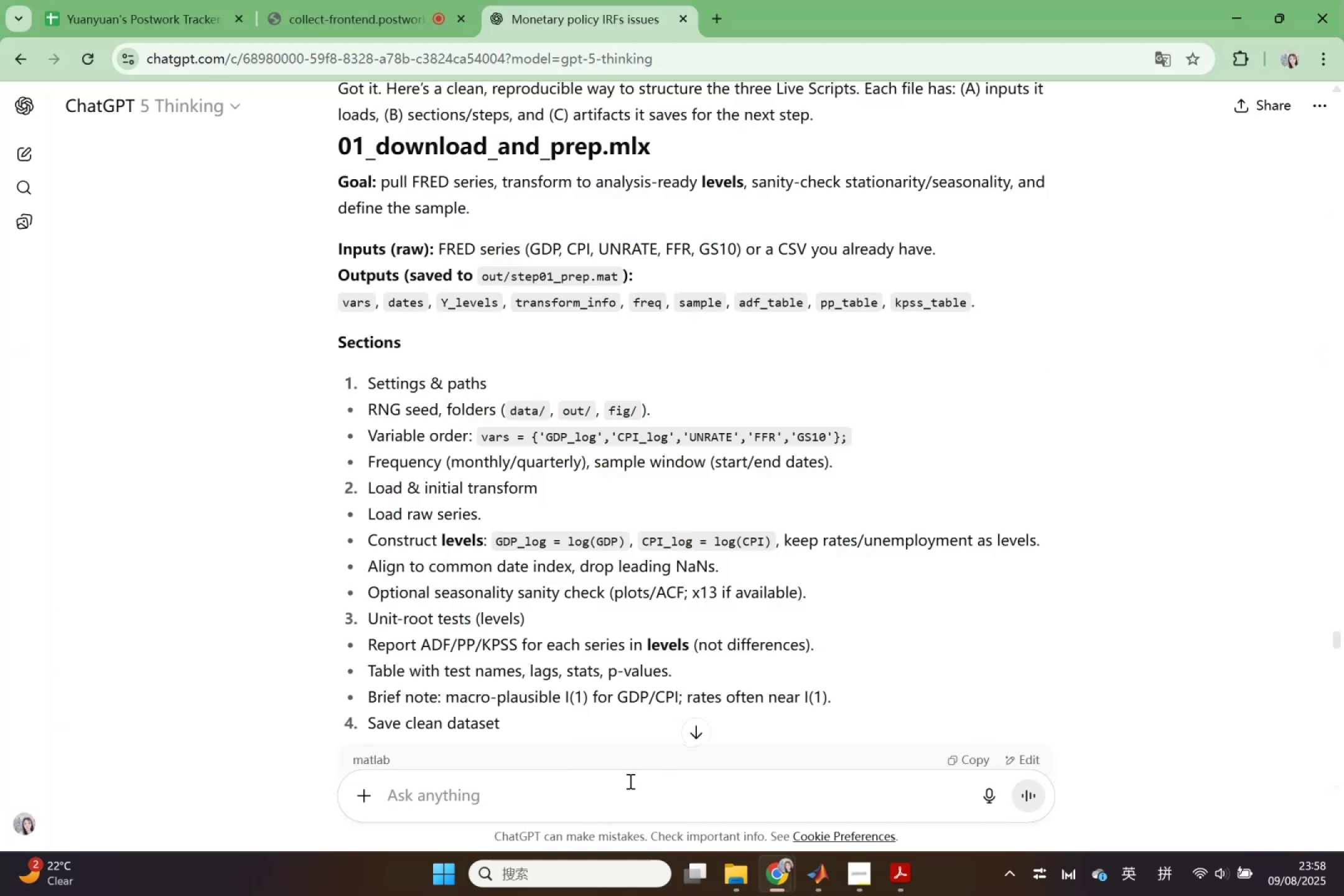 
type(allda)
key(Backspace)
type(Data is a table )
key(Backspace)
type(, a)
key(Backspace)
type(how to get that )
 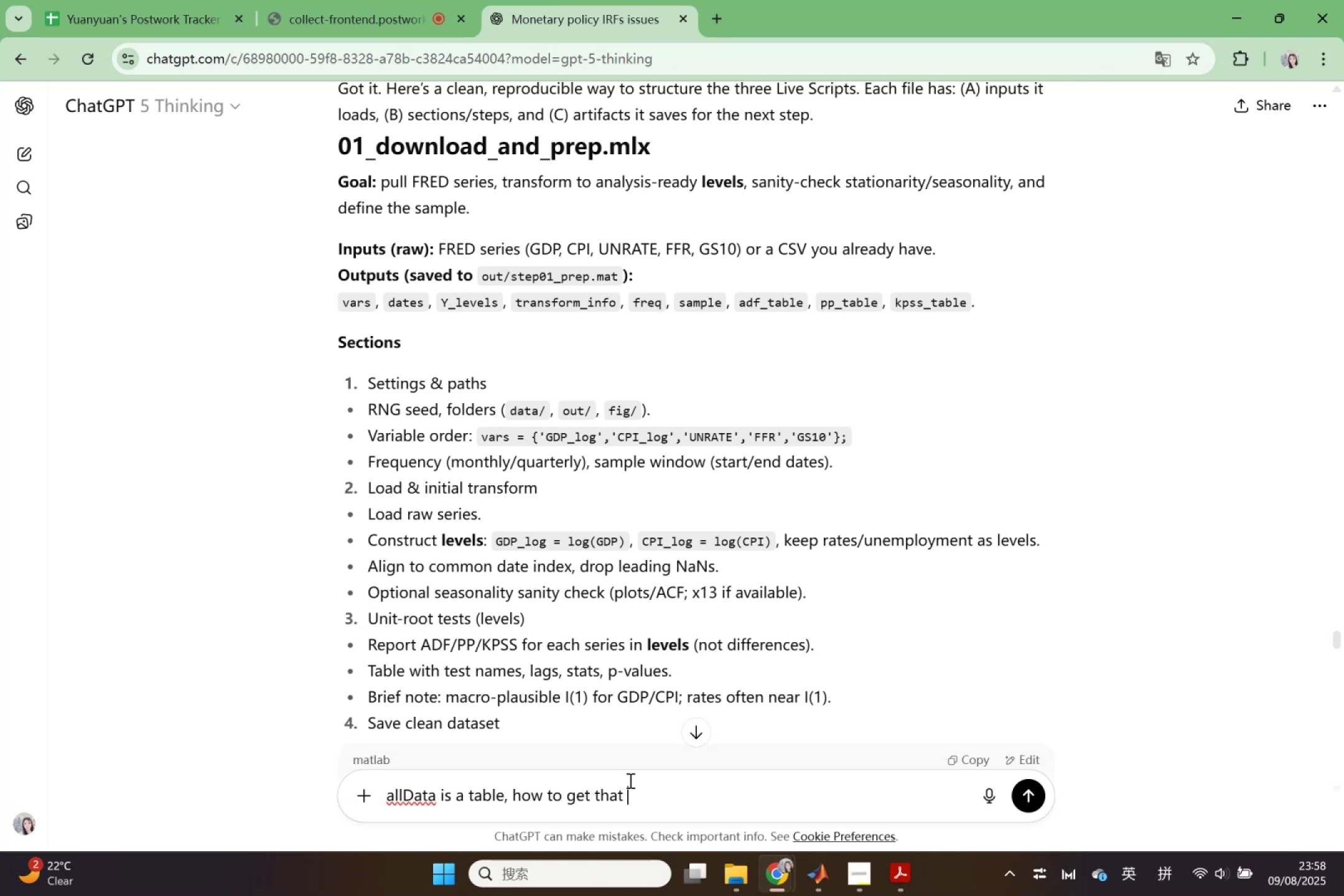 
left_click([814, 869])
 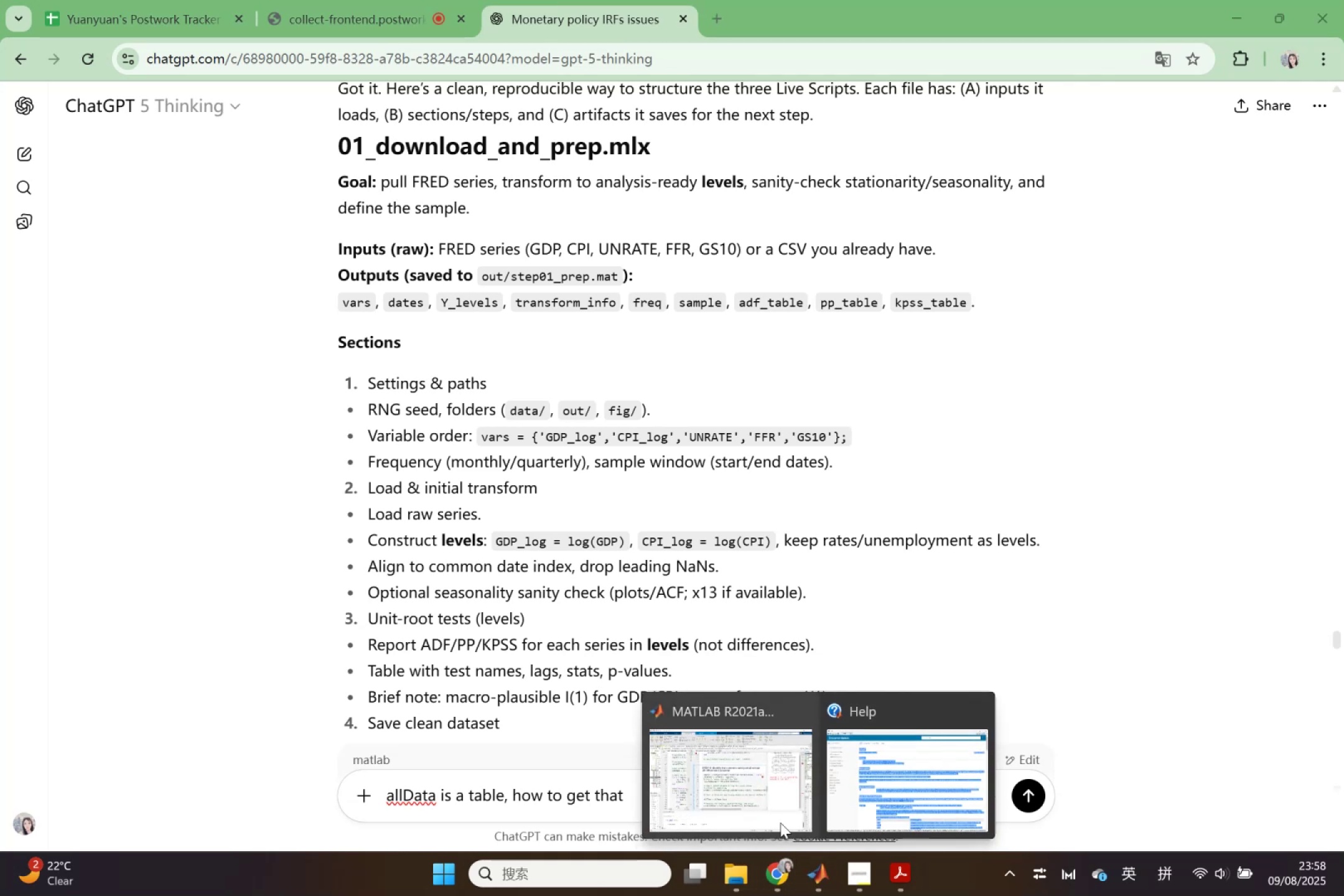 
left_click_drag(start_coordinate=[775, 802], to_coordinate=[730, 773])
 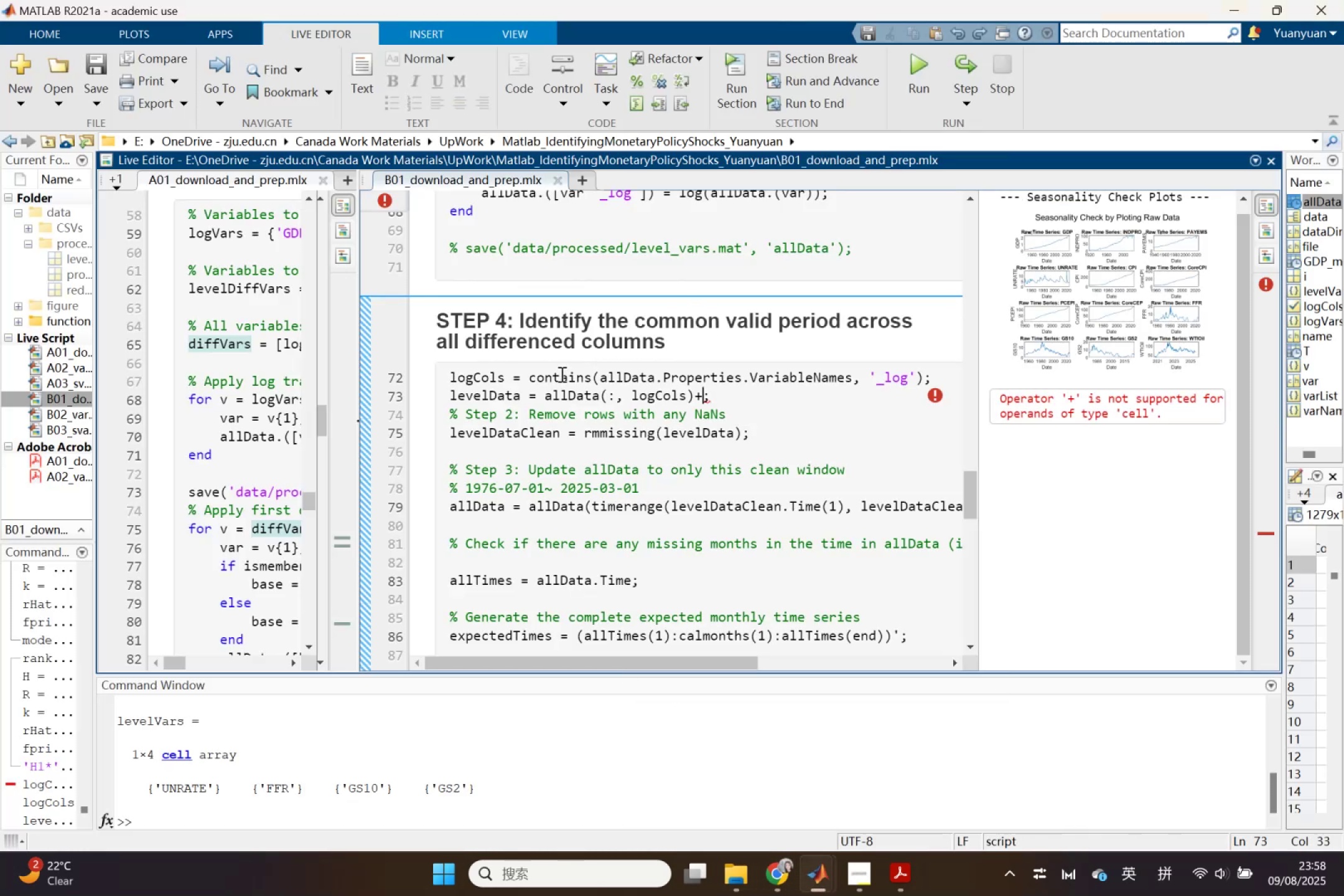 
left_click_drag(start_coordinate=[527, 379], to_coordinate=[894, 380])
 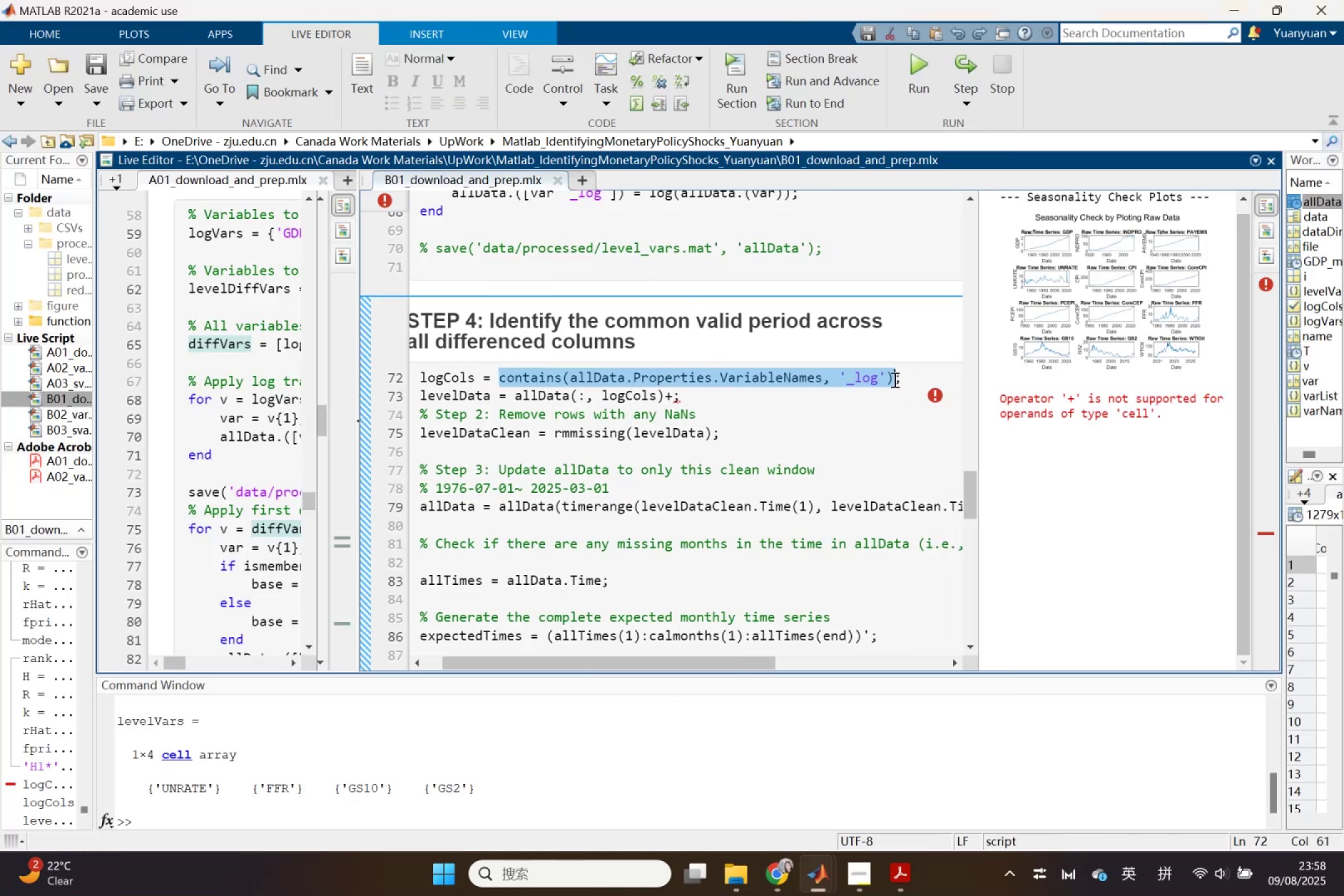 
key(Control+ControlLeft)
 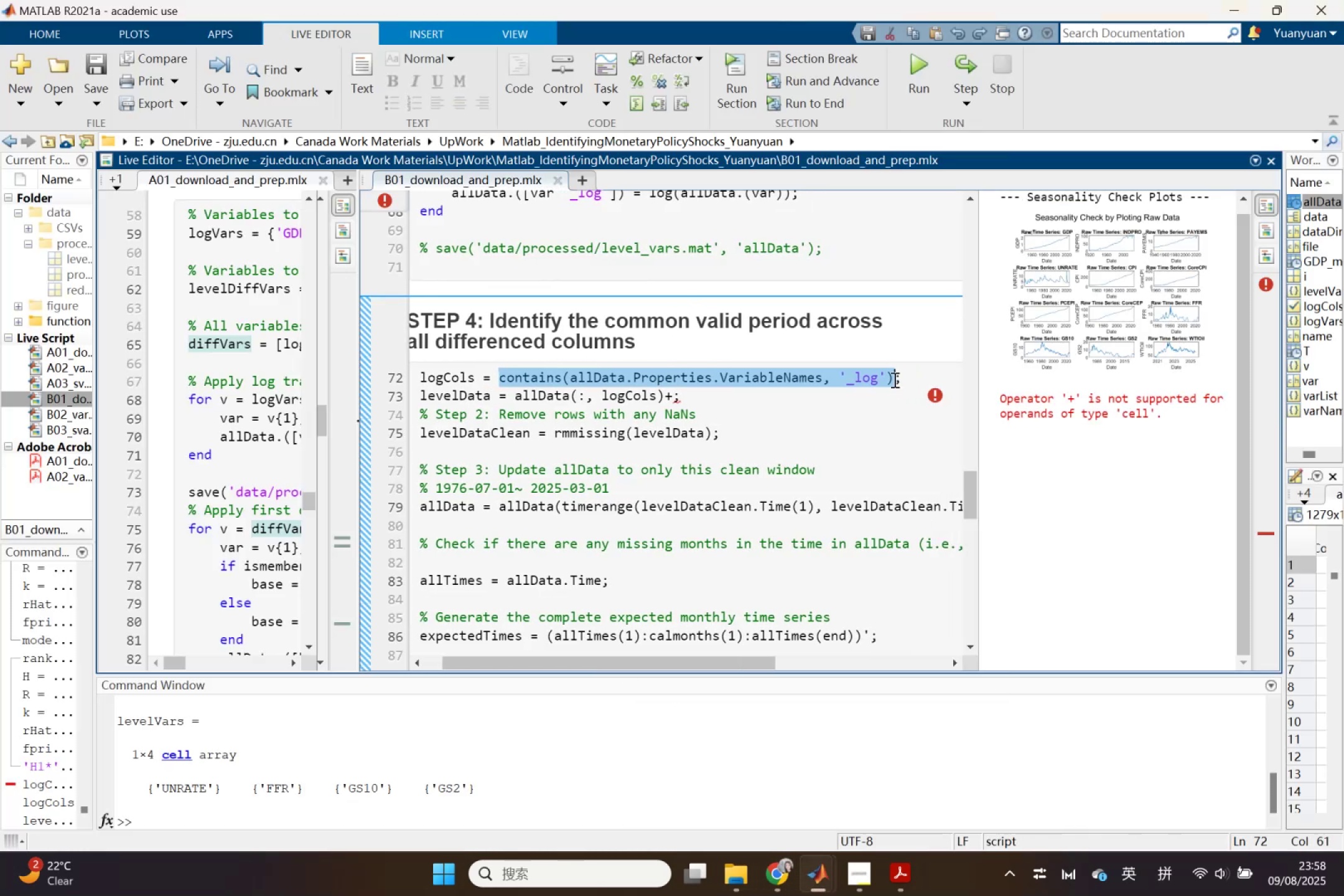 
key(Control+C)
 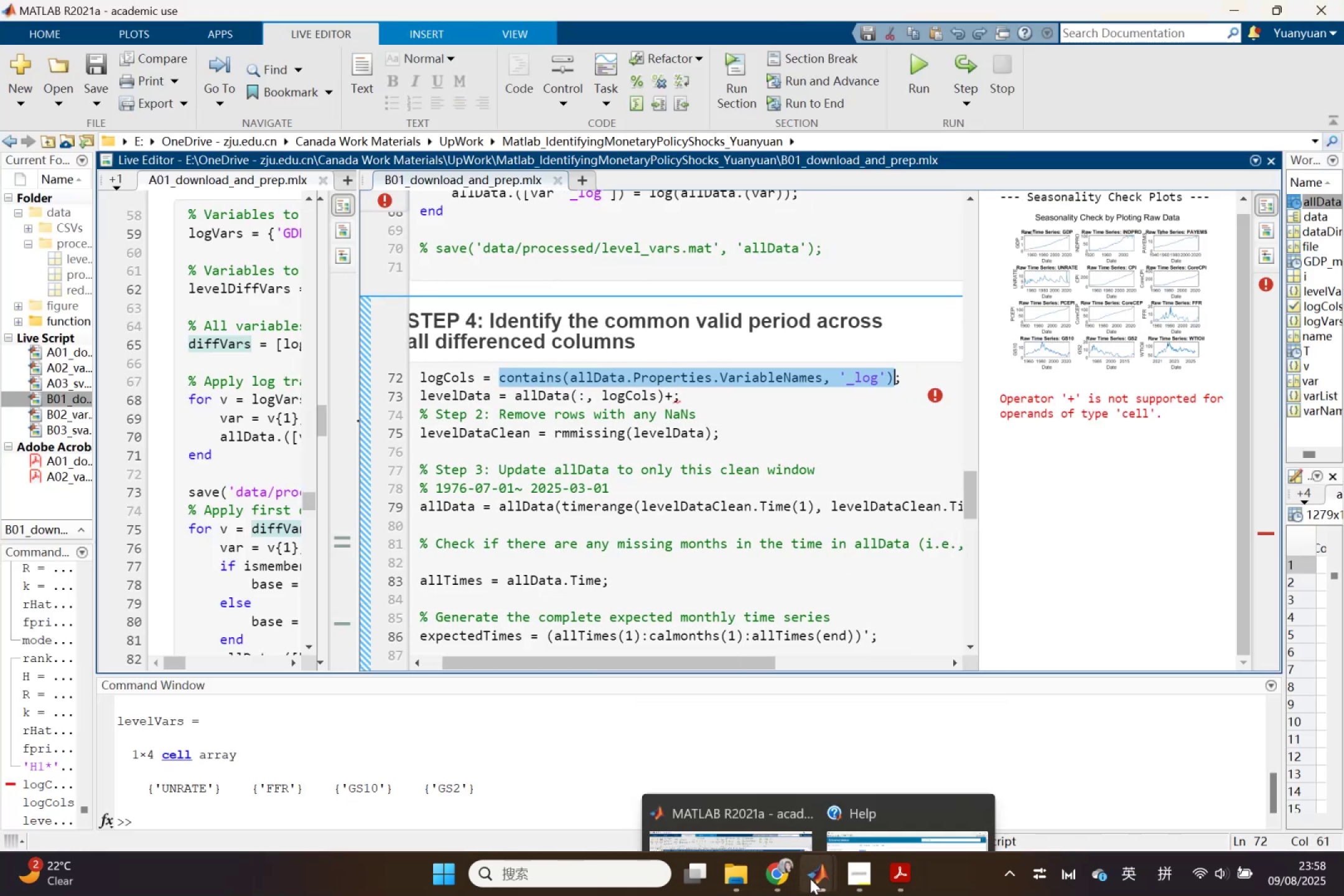 
left_click([780, 871])
 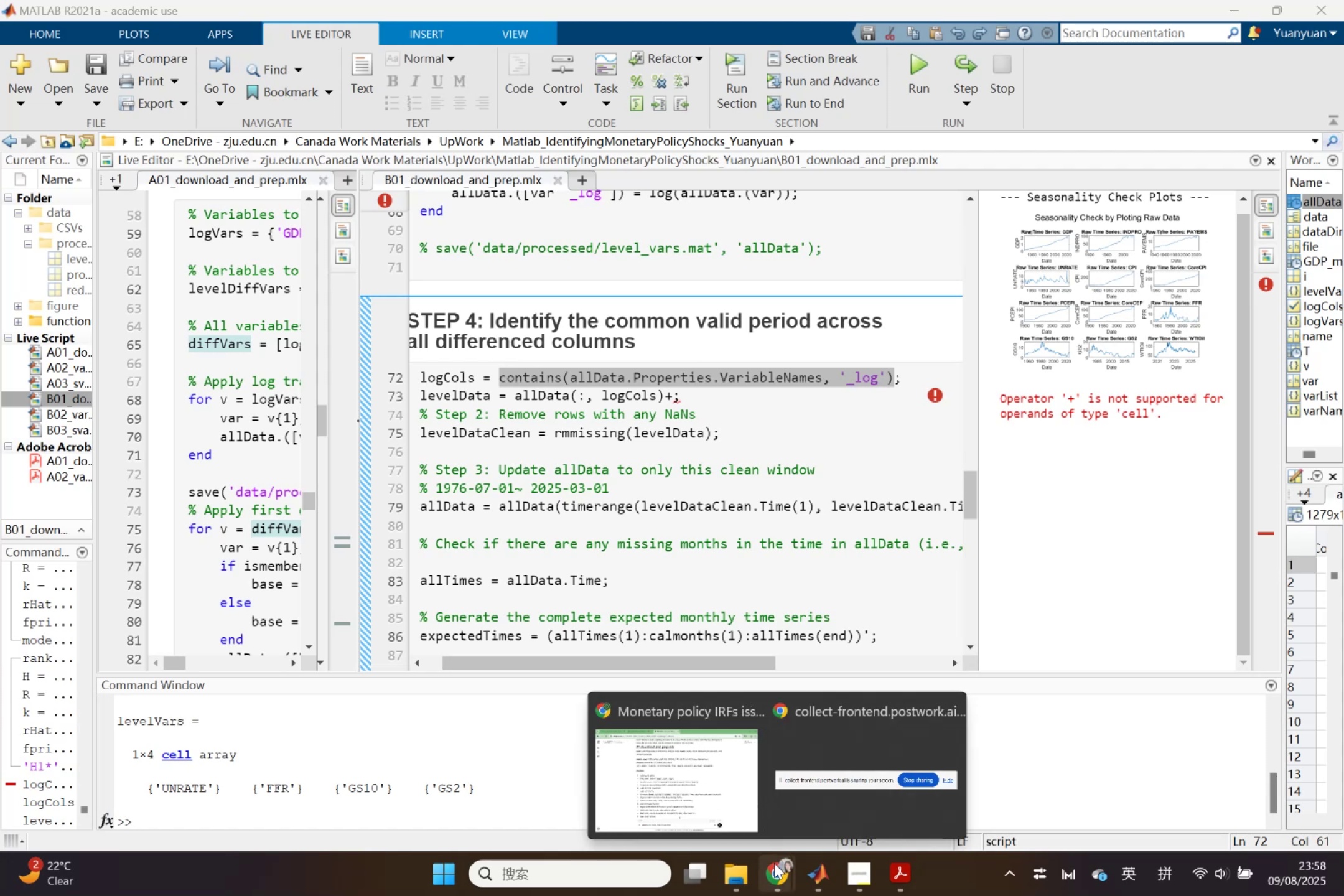 
left_click([810, 870])
 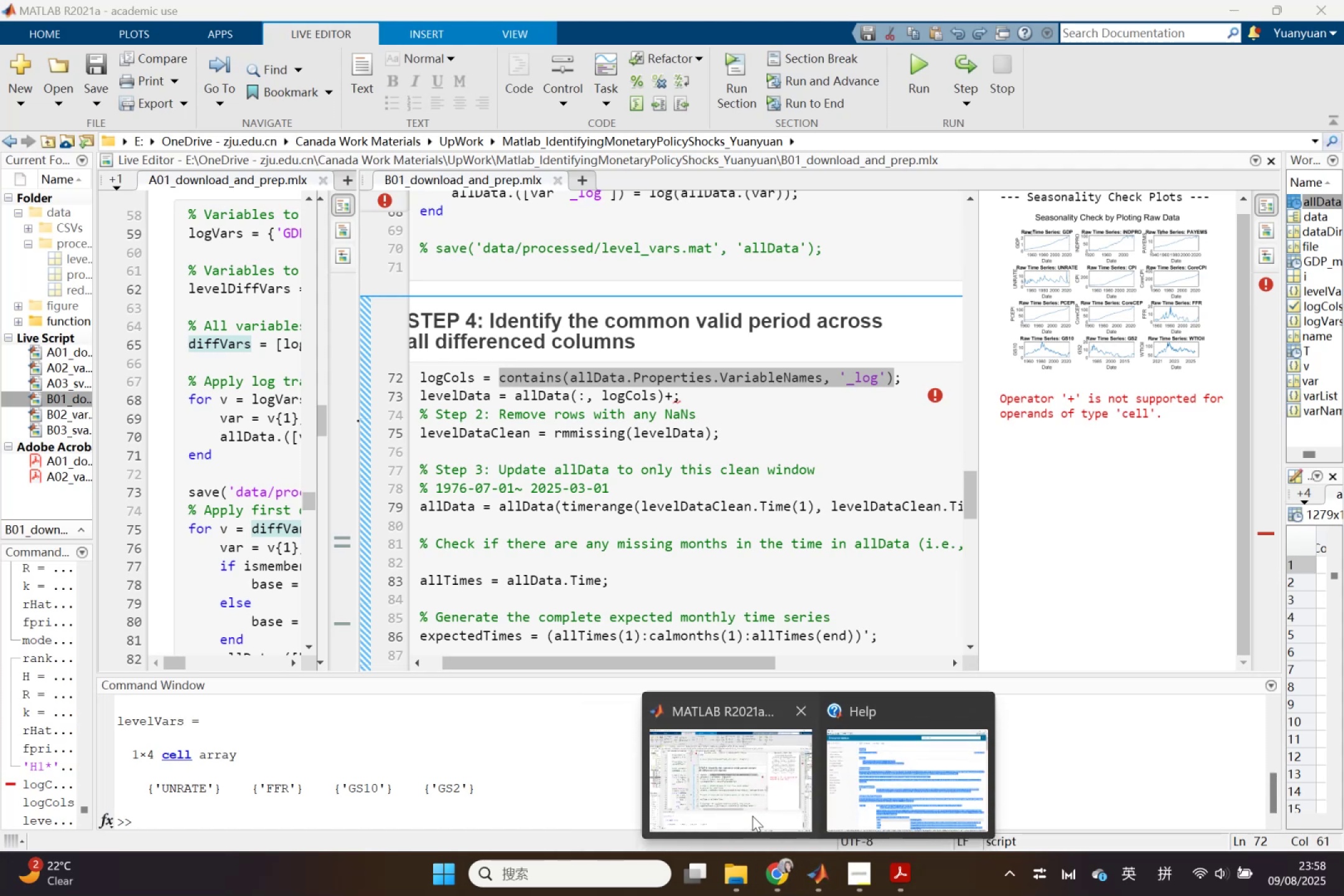 
left_click([752, 816])
 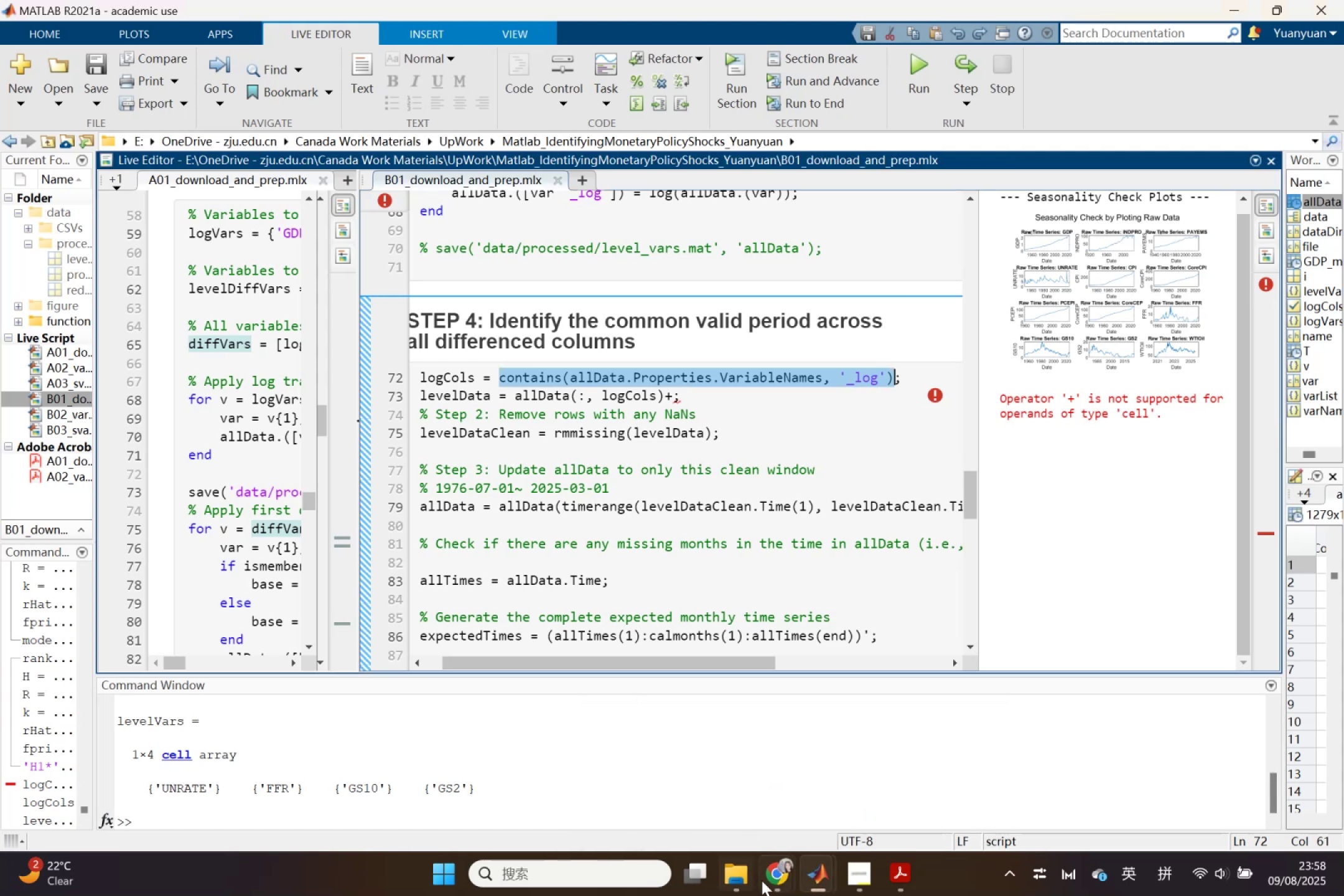 
left_click([767, 882])
 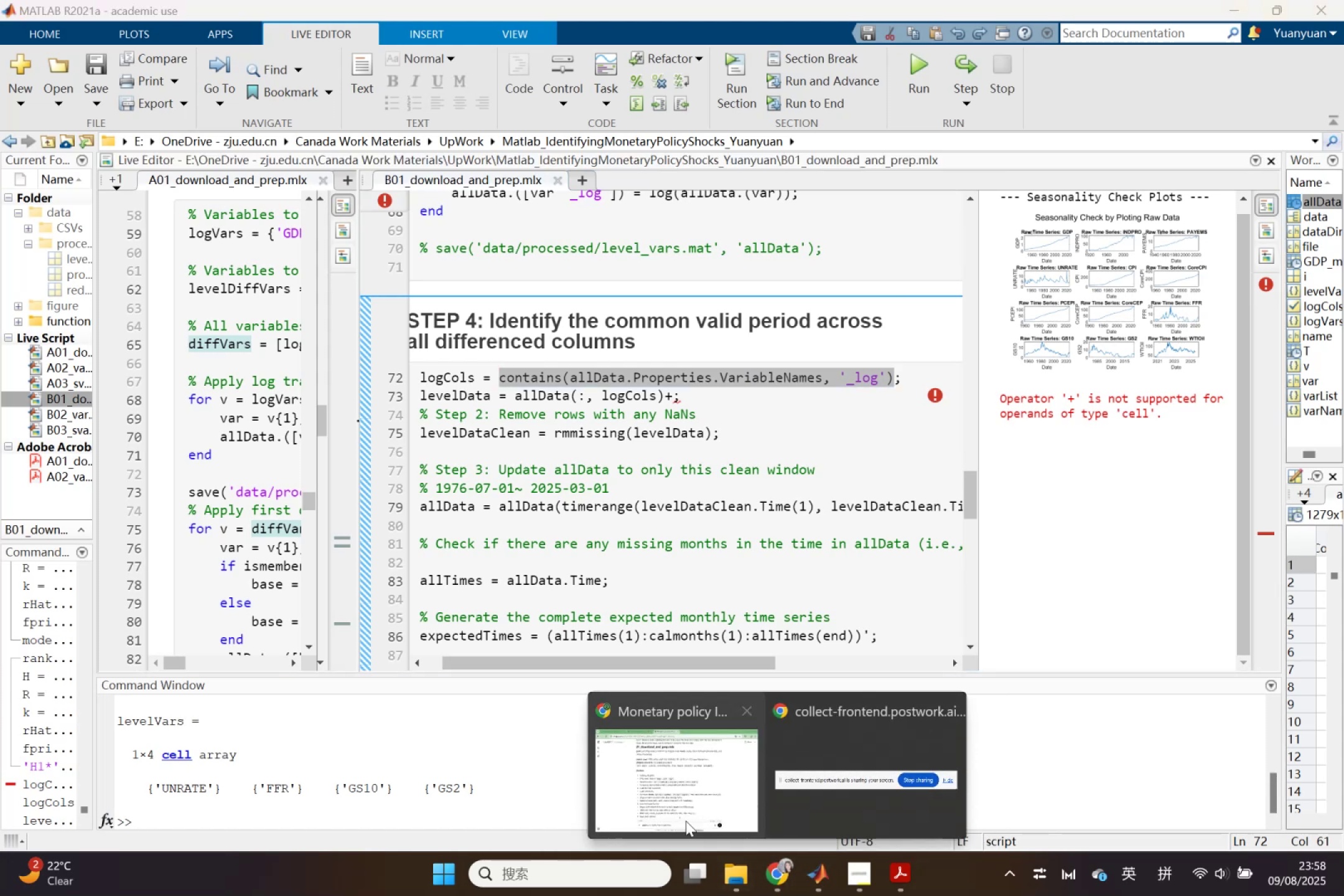 
left_click([681, 808])
 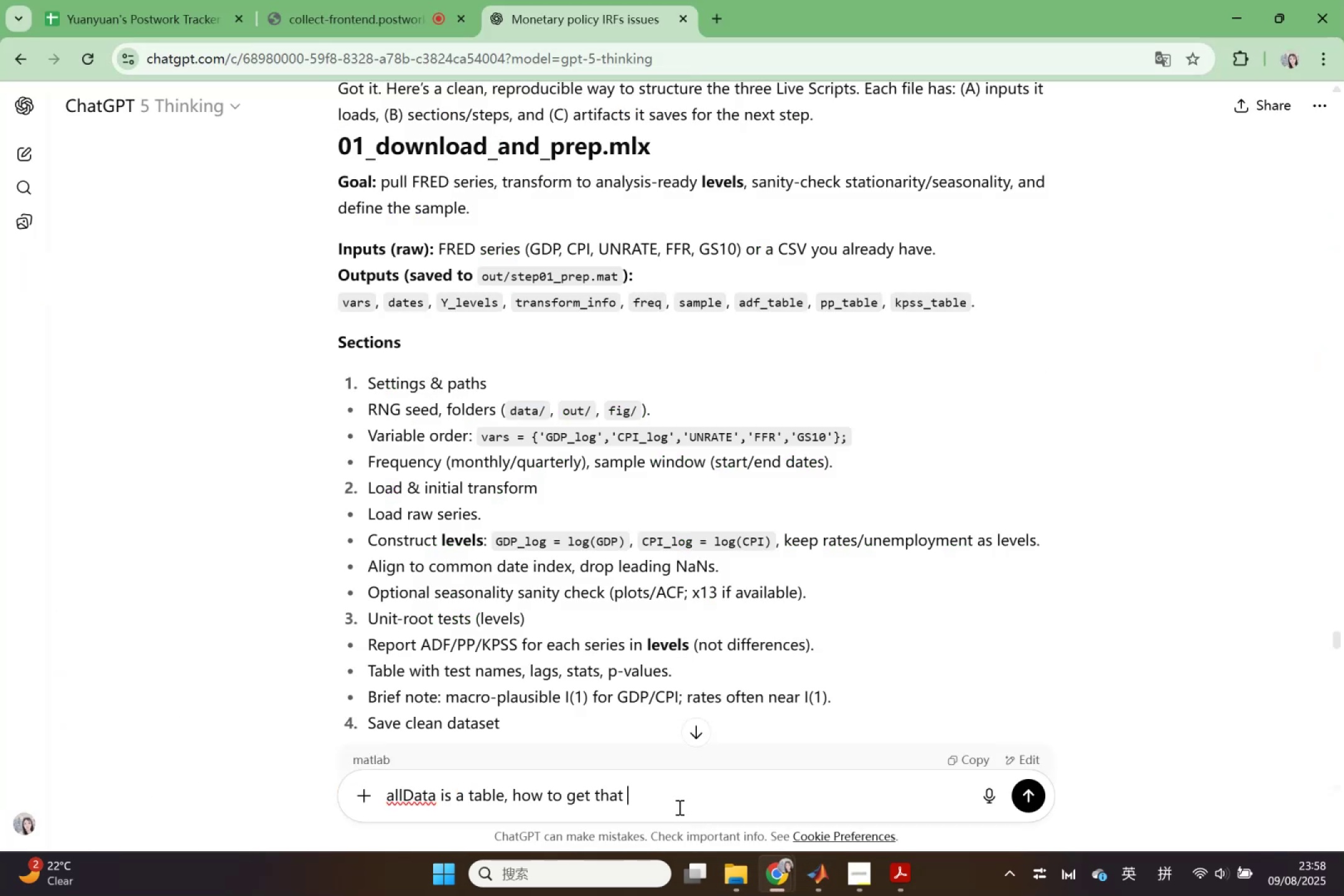 
key(Backspace)
key(Backspace)
type(w)
key(Backspace)
type(e)
key(Backspace)
key(Backspace)
type(e sub ta)
key(Backspace)
key(Backspace)
key(Backspace)
type(table tha )
key(Backspace)
type(t ther)
key(Backspace)
type(ir l)
key(Backspace)
type(columns )
key(Backspace)
key(Backspace)
type(s' name either :)
 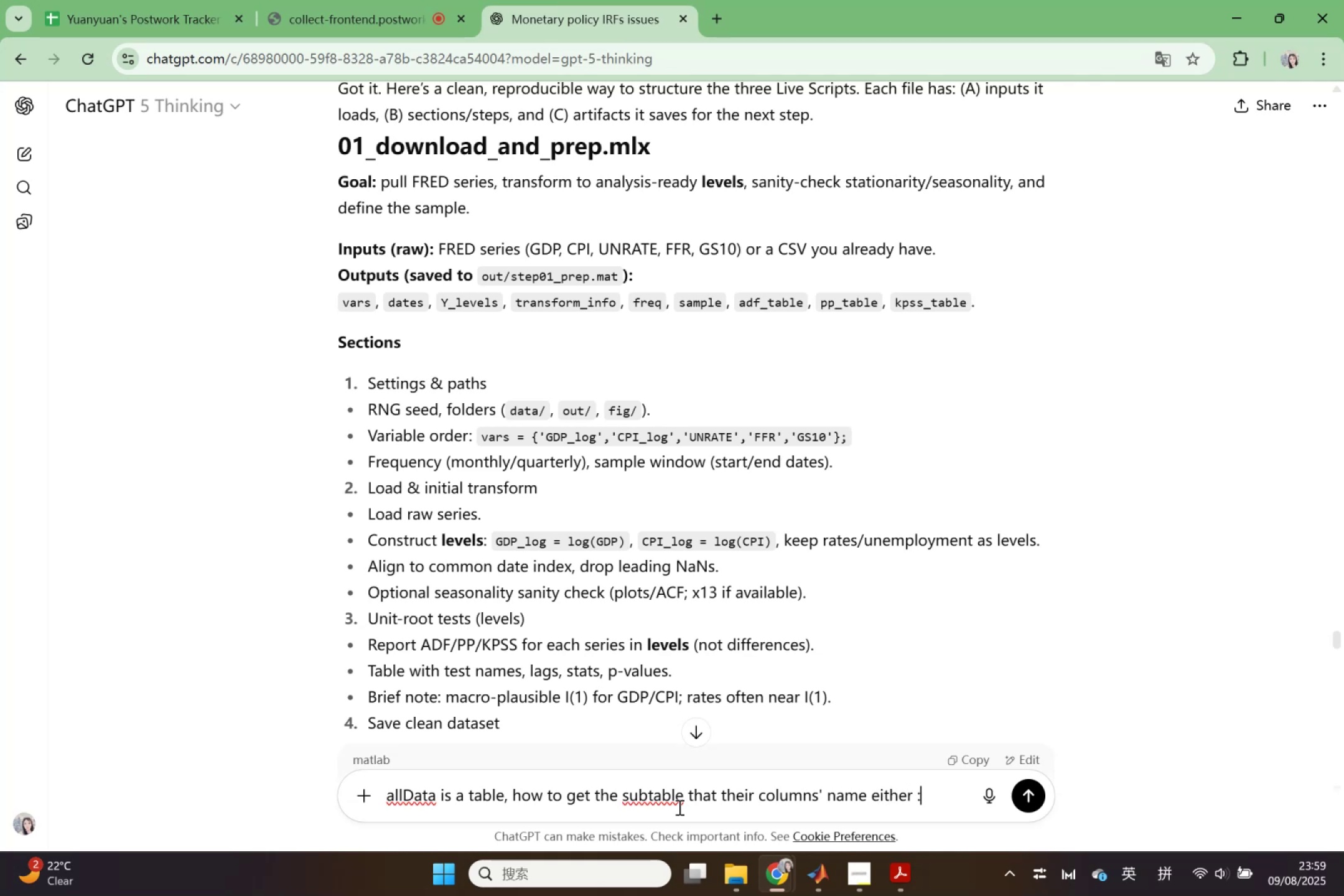 
 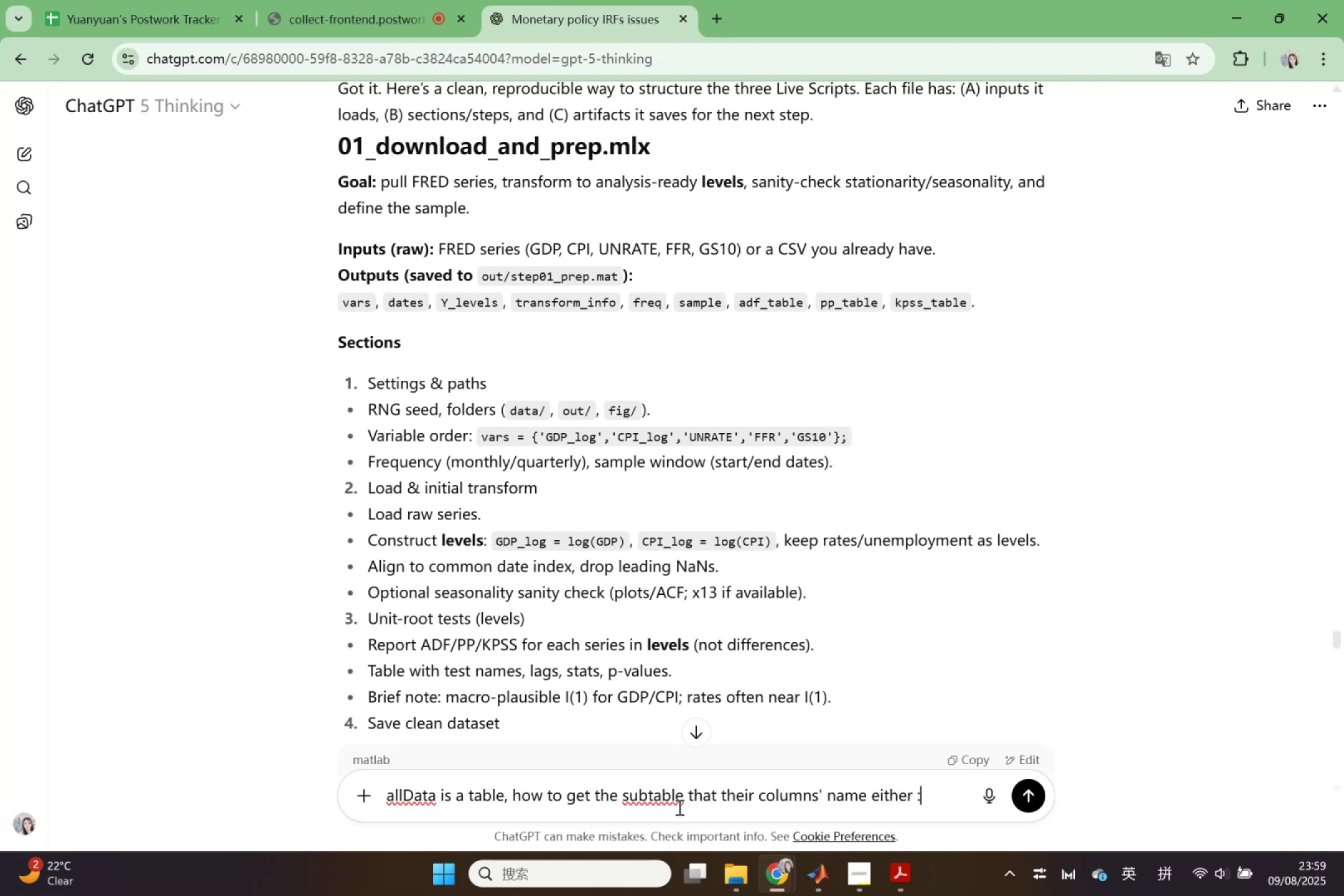 
key(Control+ControlLeft)
 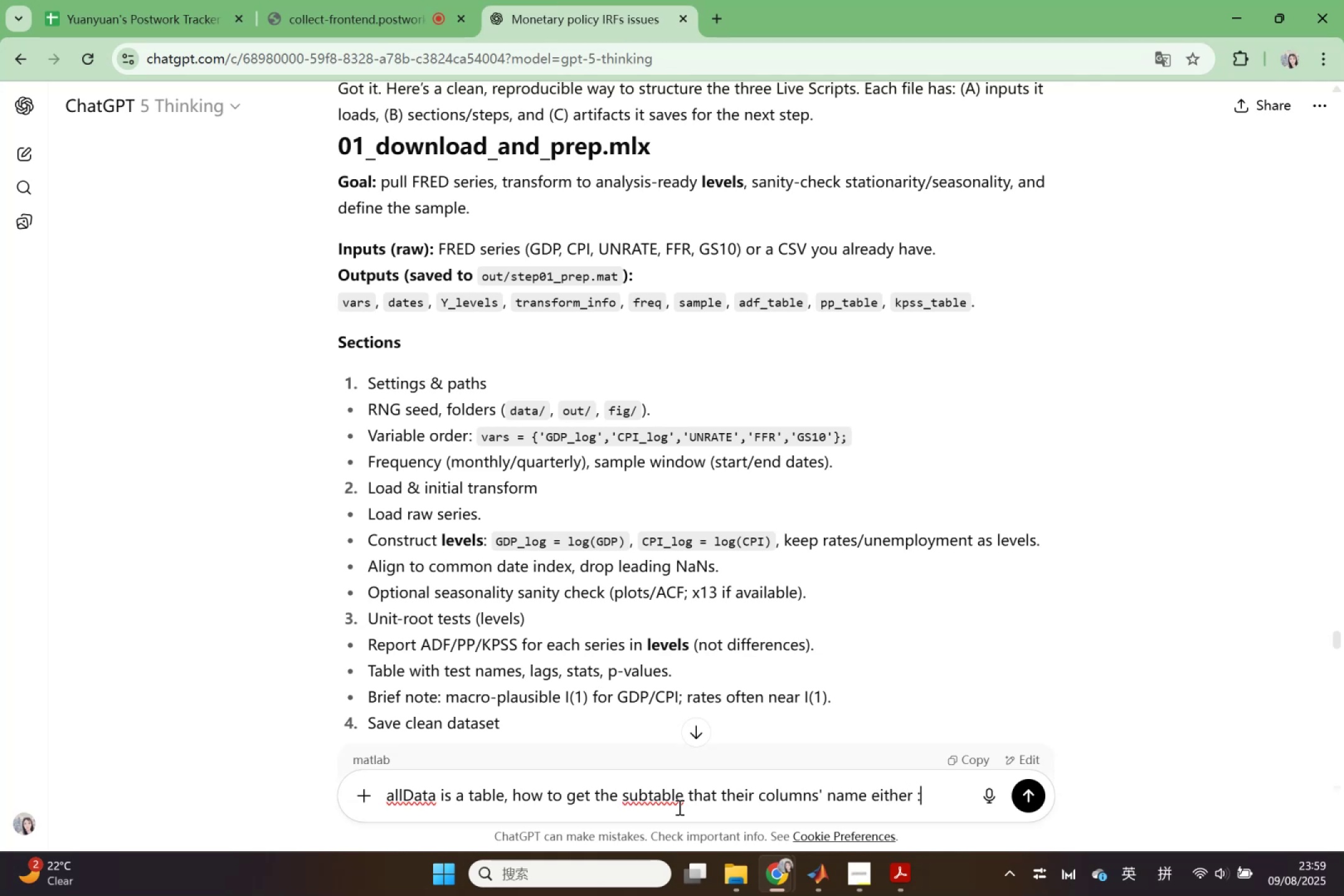 
key(Control+V)
 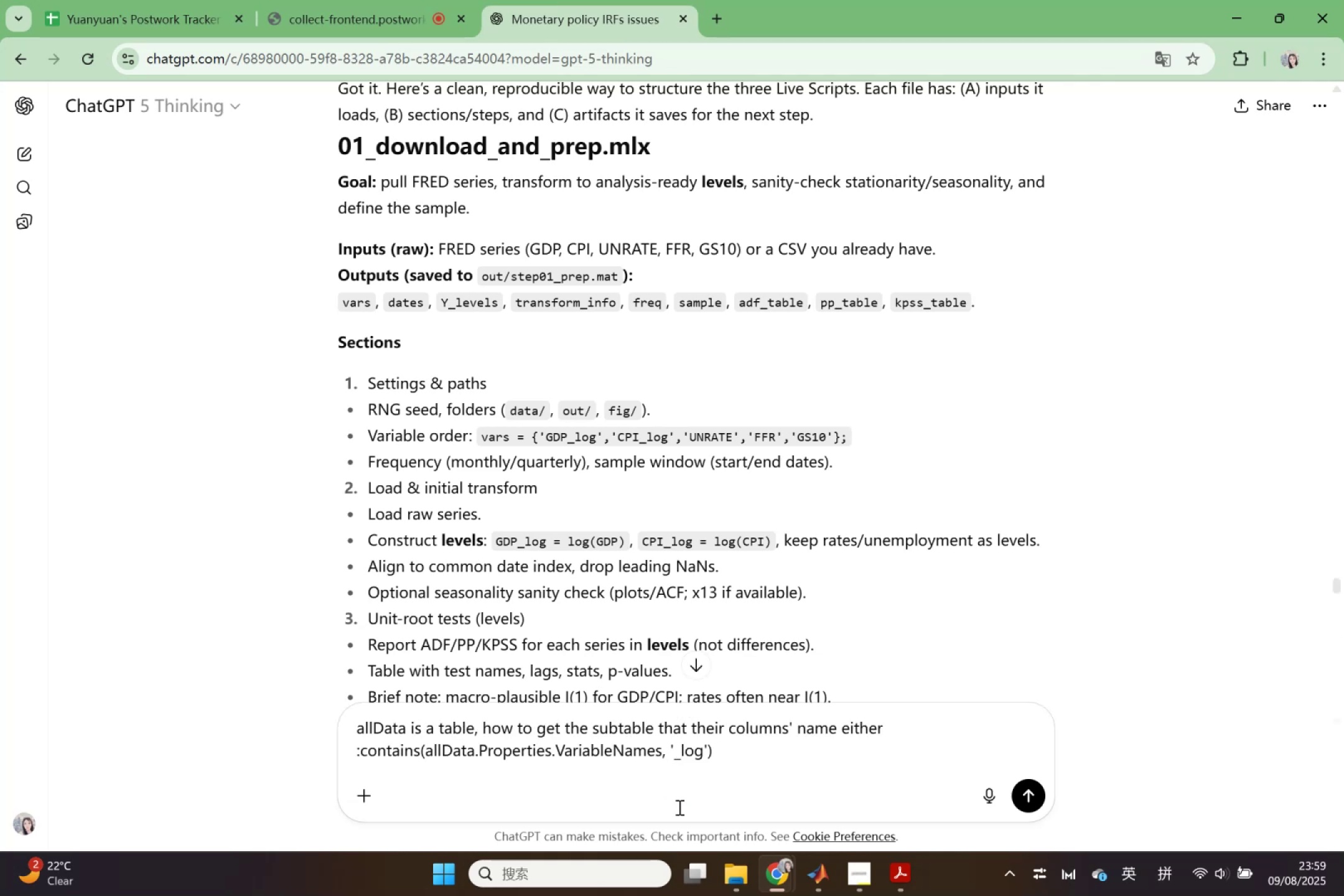 
type( or within )
 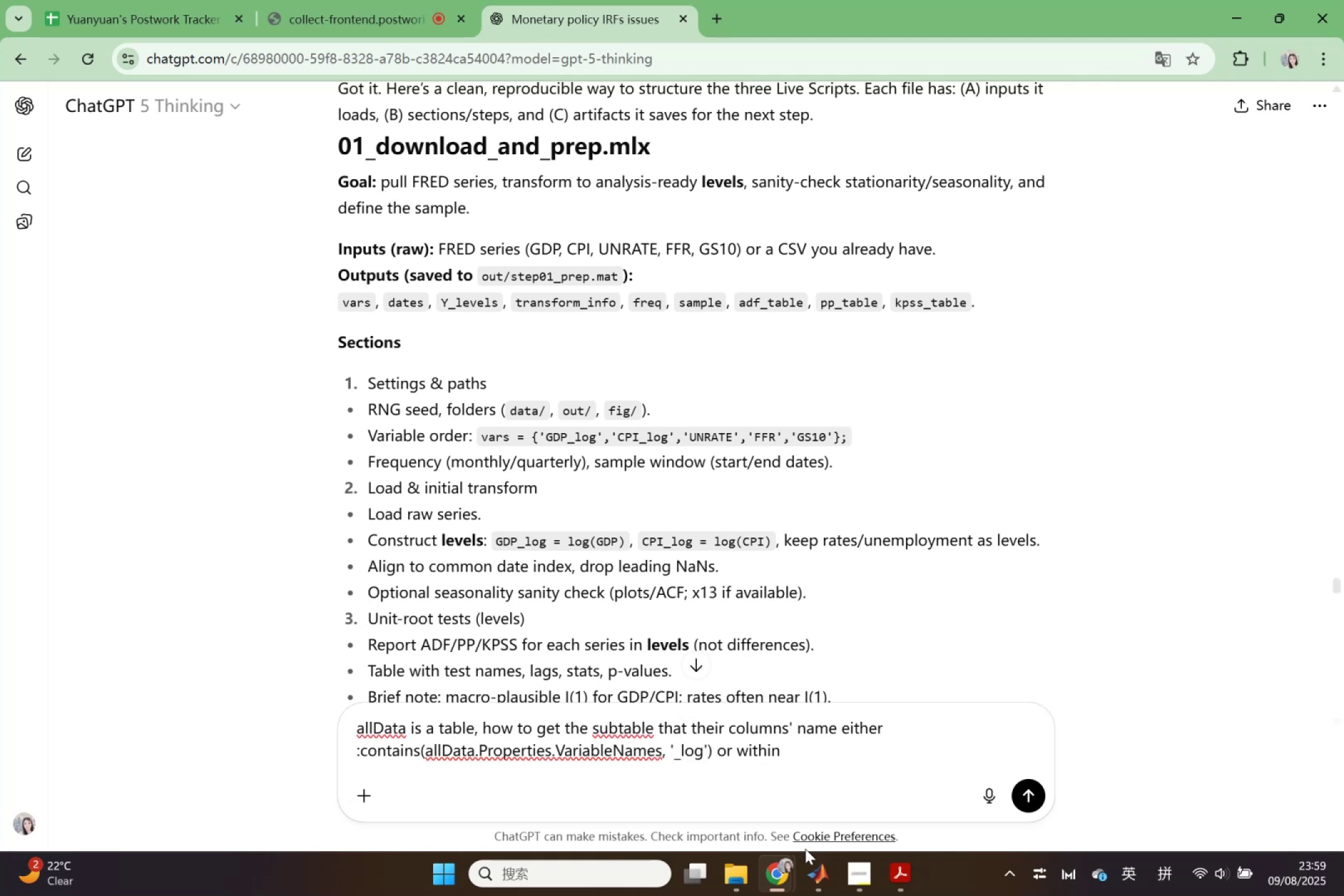 
left_click([825, 895])
 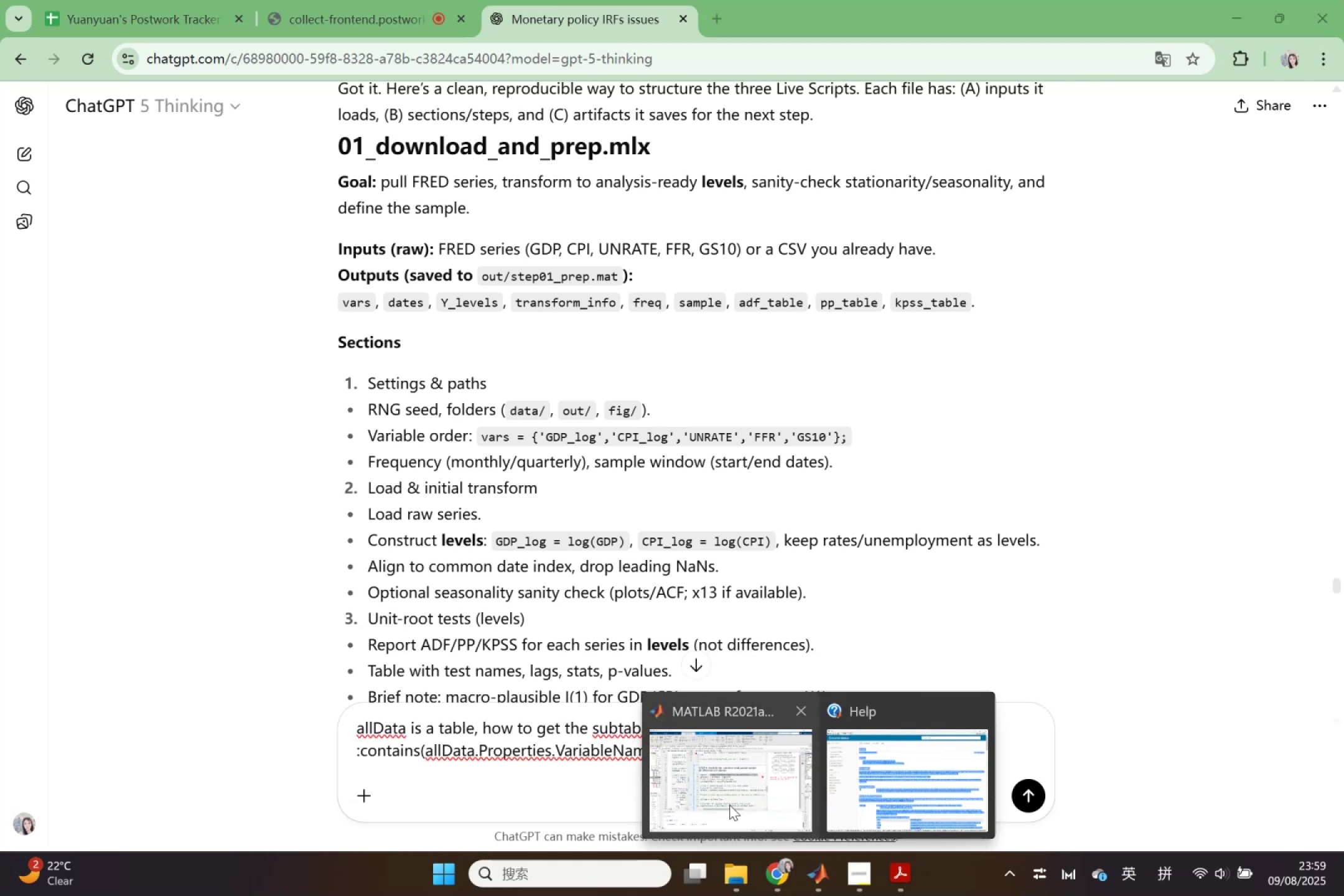 
left_click([729, 805])
 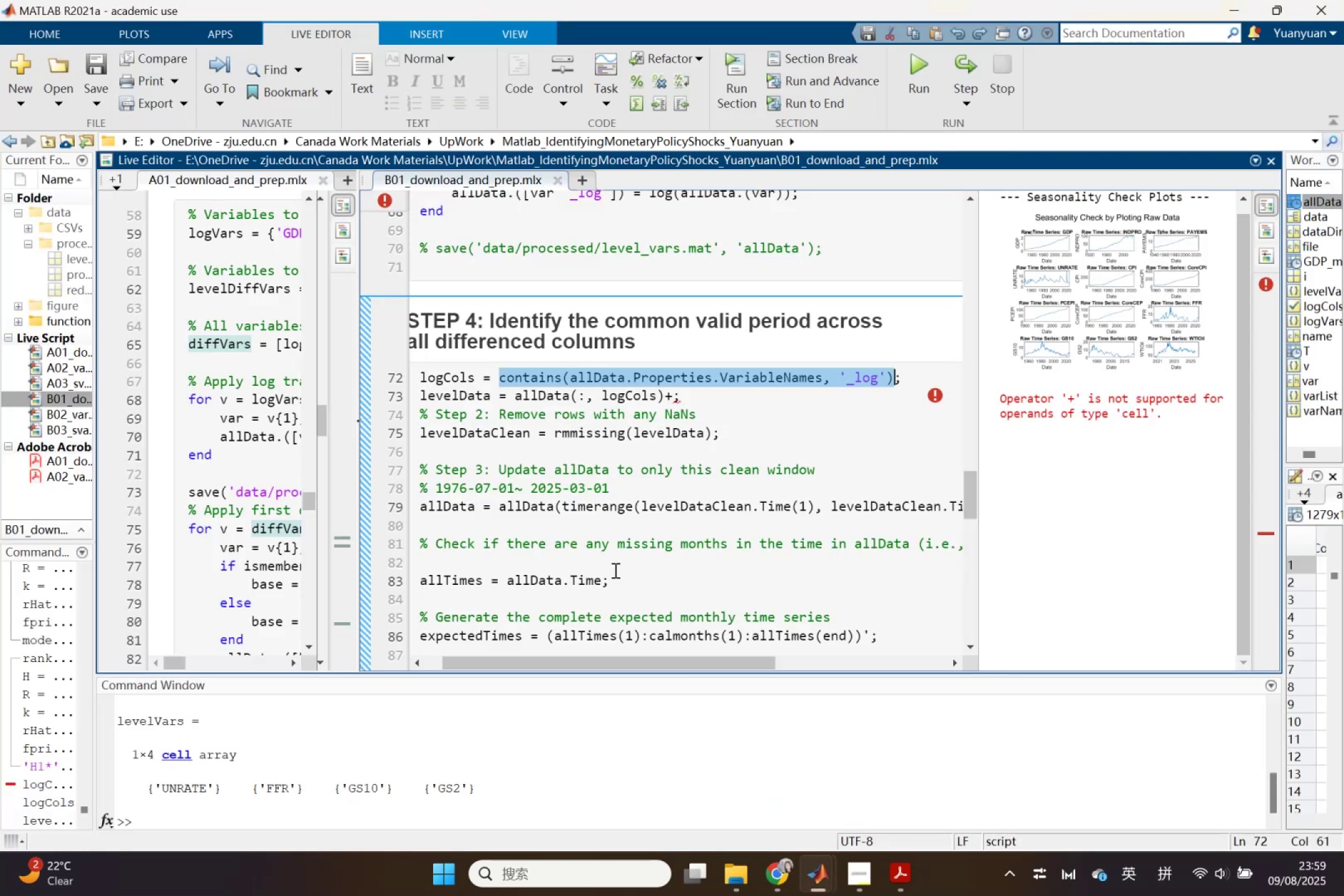 
scroll: coordinate [614, 570], scroll_direction: up, amount: 1.0
 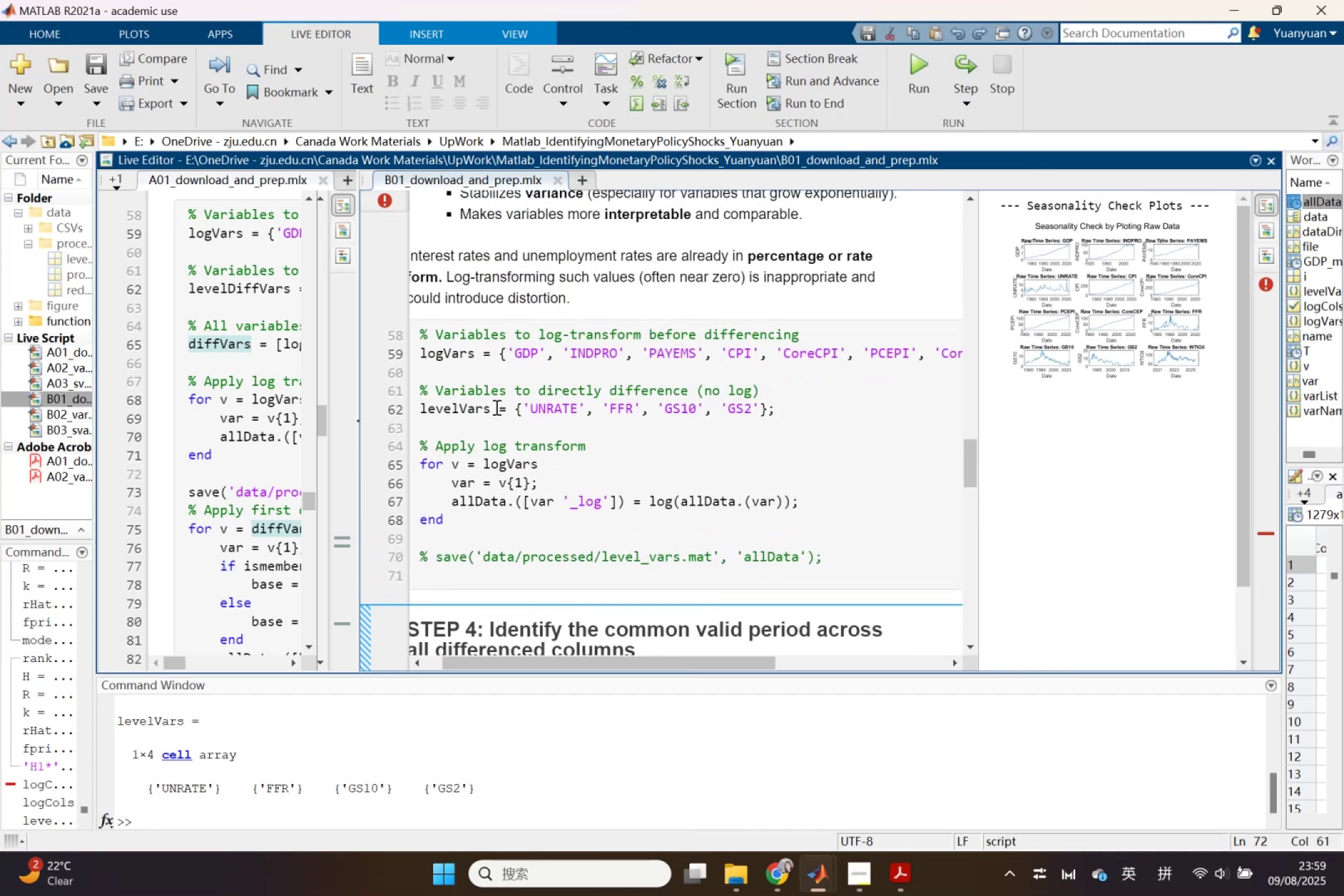 
left_click_drag(start_coordinate=[512, 405], to_coordinate=[768, 409])
 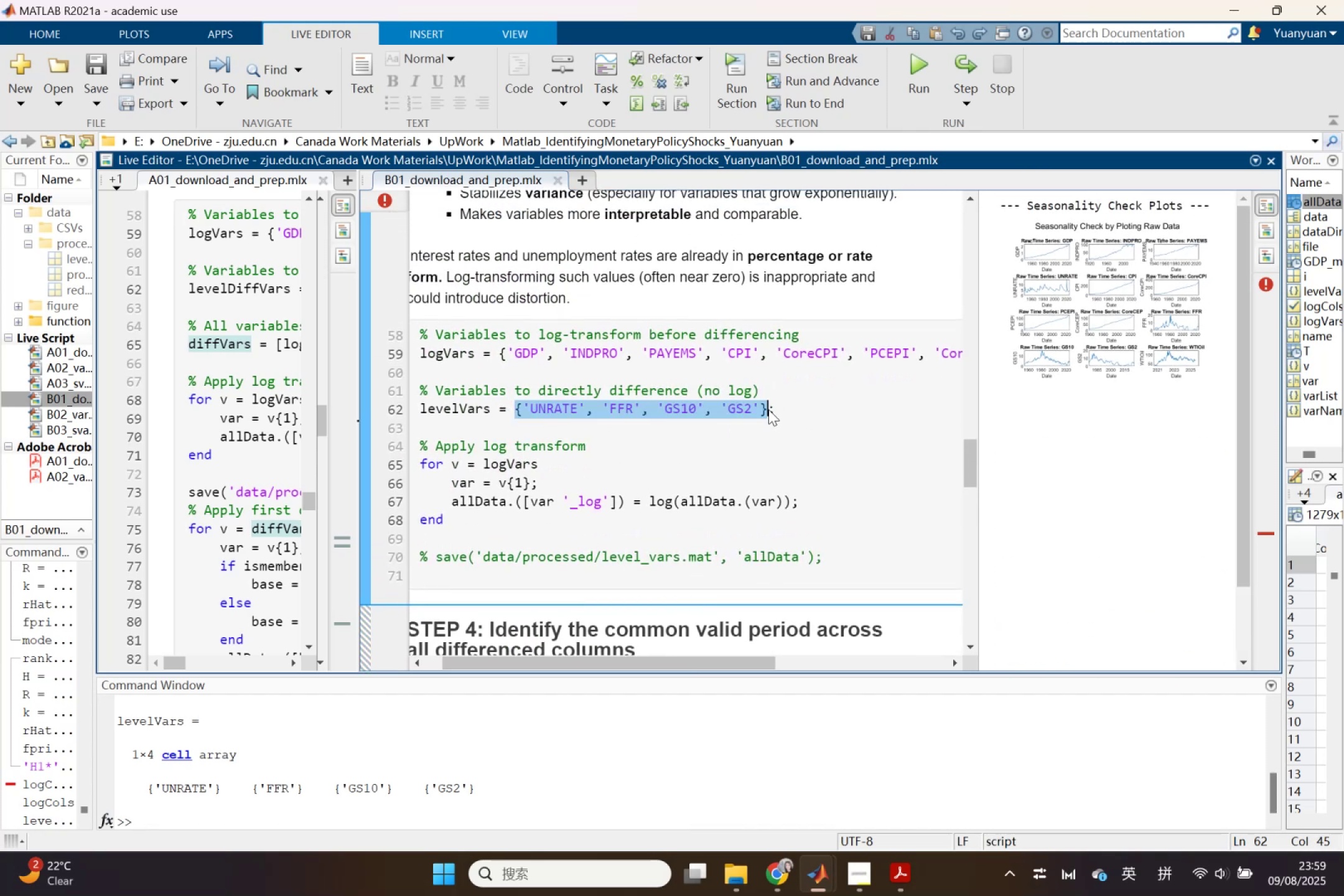 
key(Control+ControlLeft)
 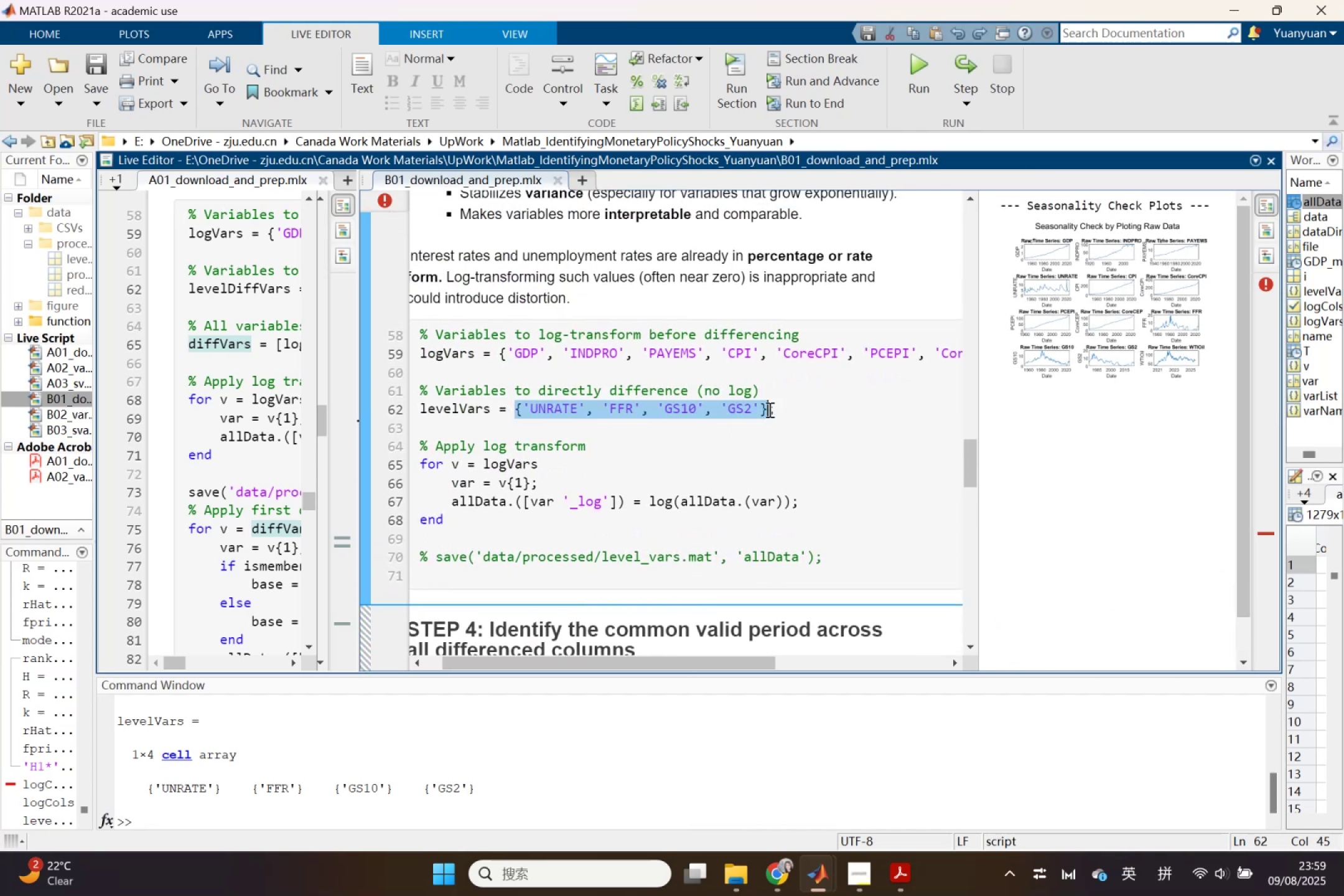 
key(Control+C)
 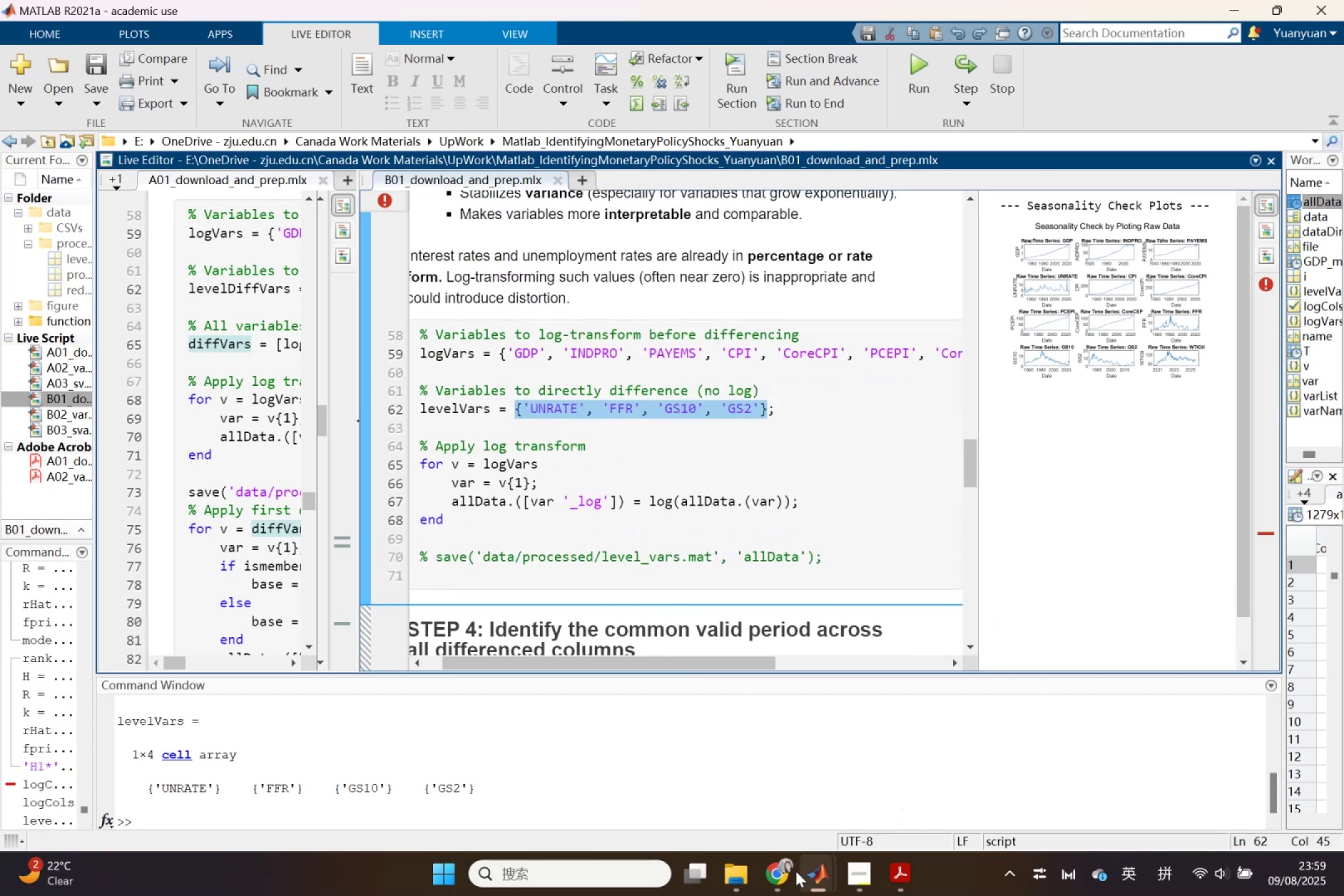 
left_click([789, 875])
 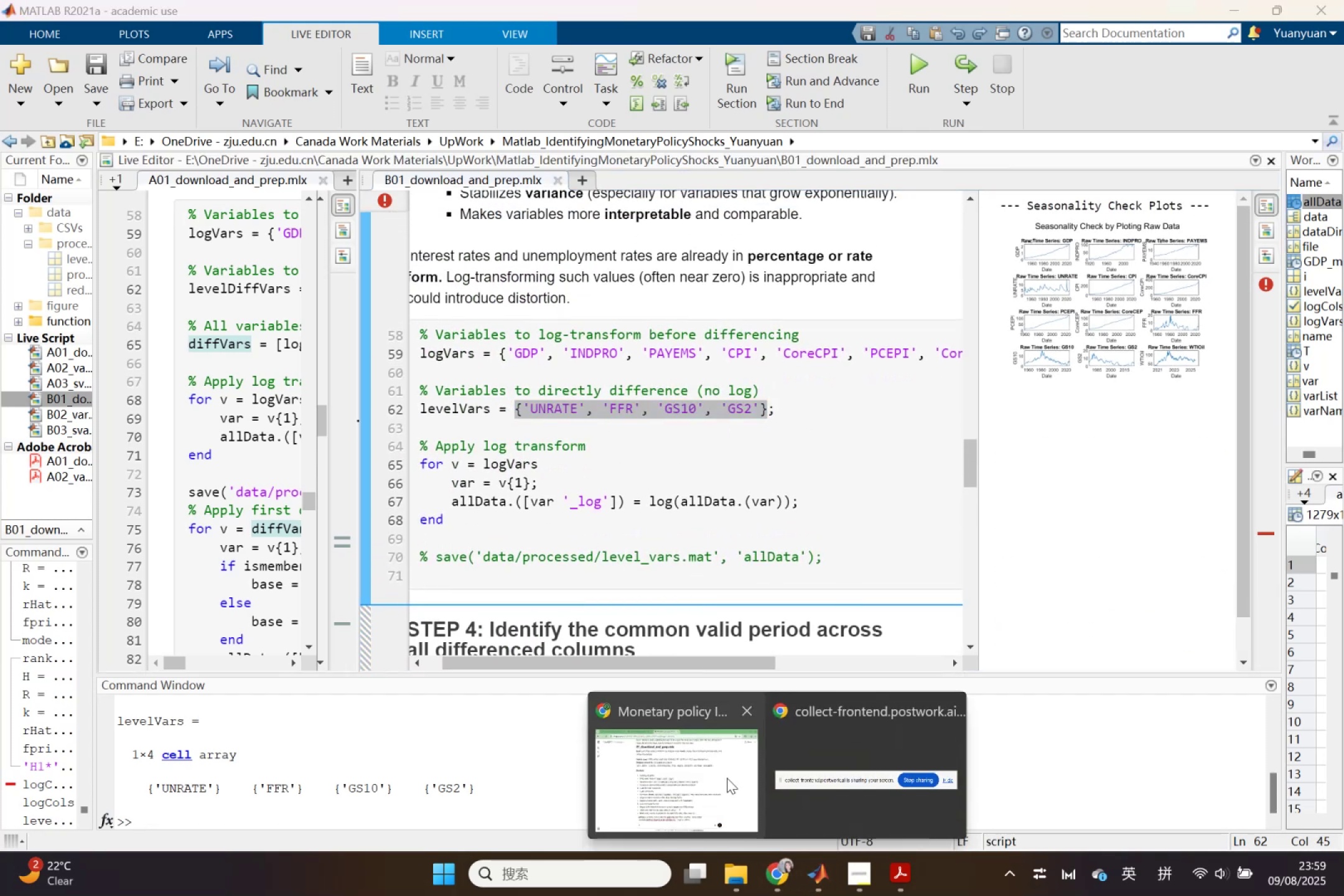 
left_click([727, 778])
 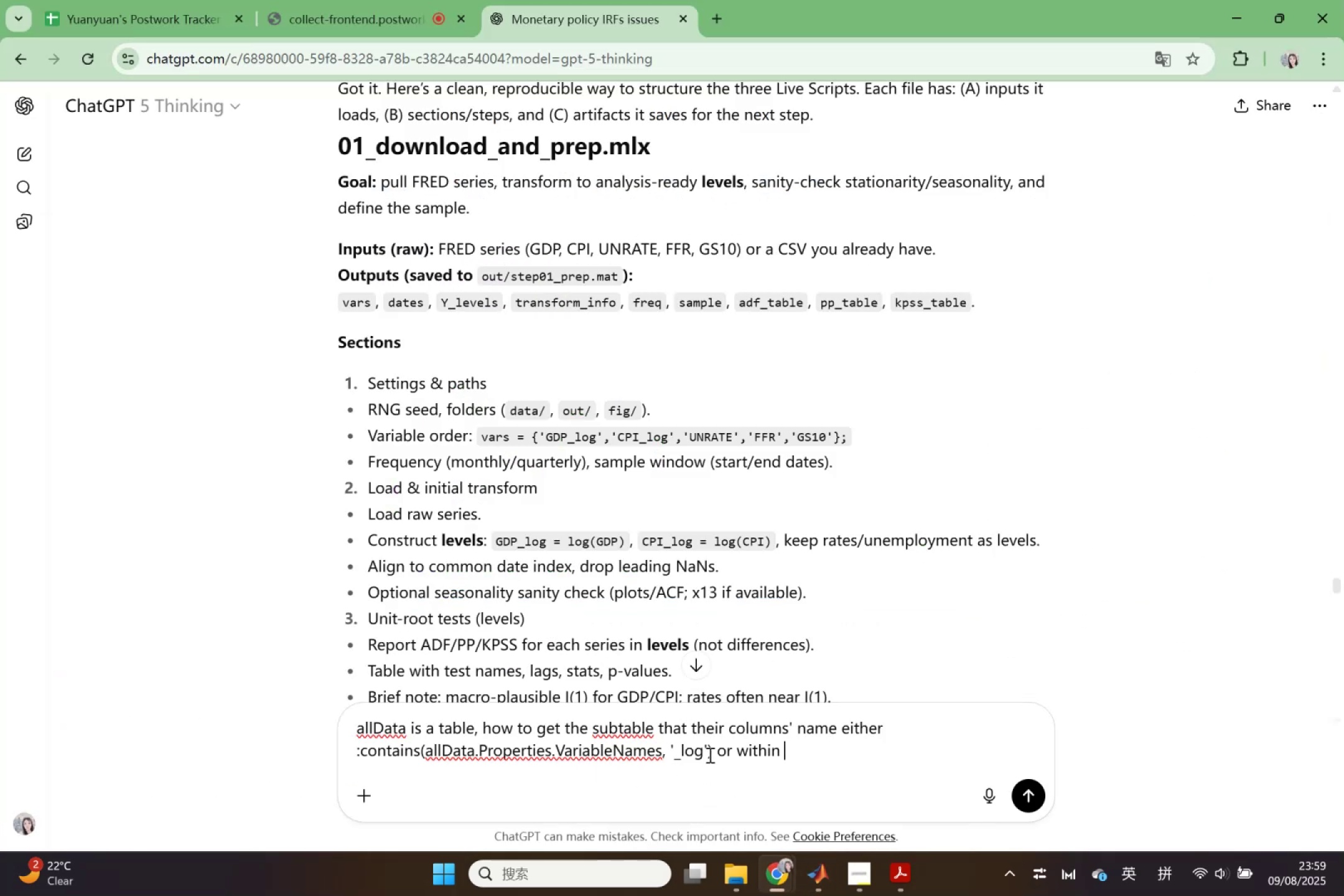 
key(Control+ControlLeft)
 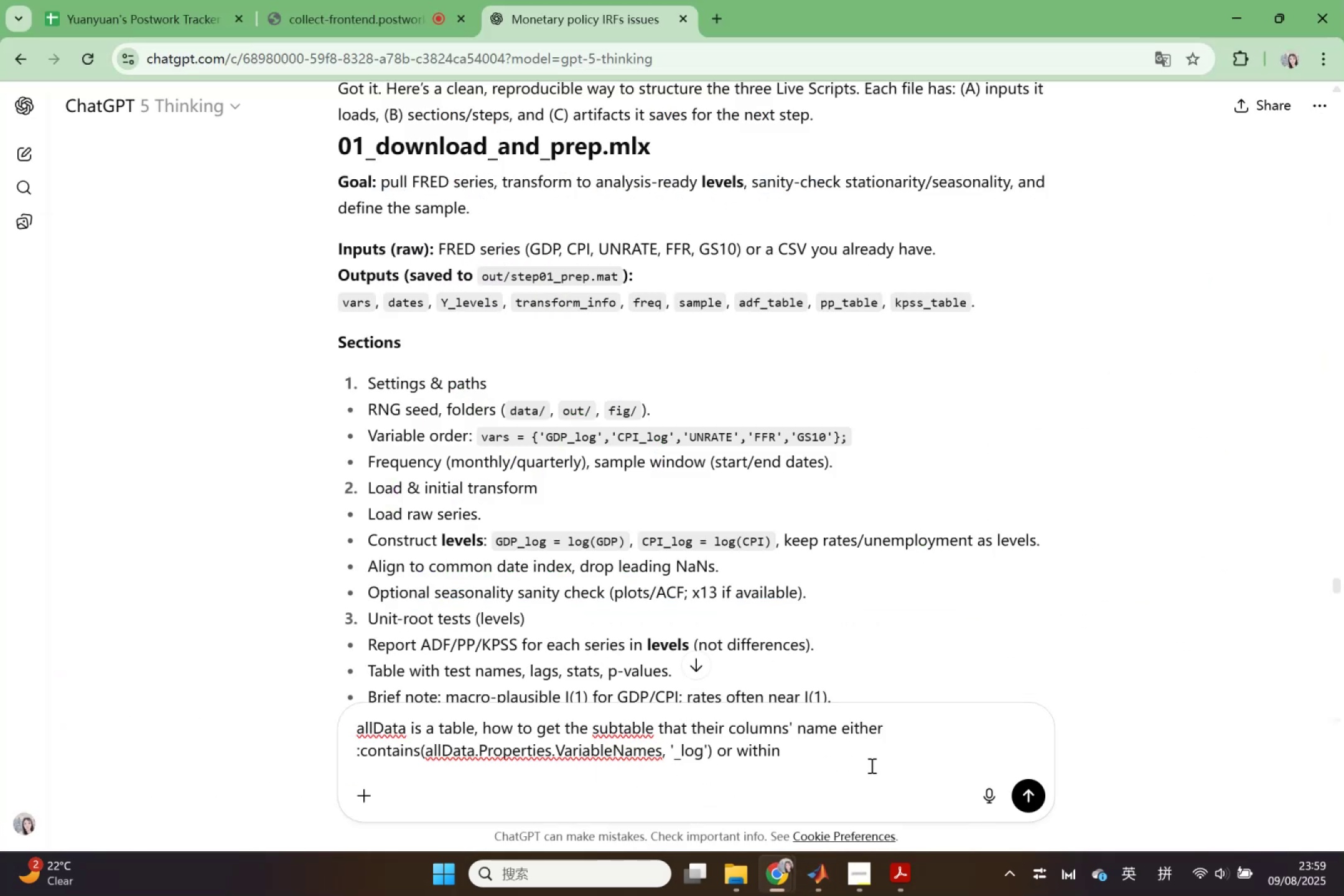 
key(Control+V)
 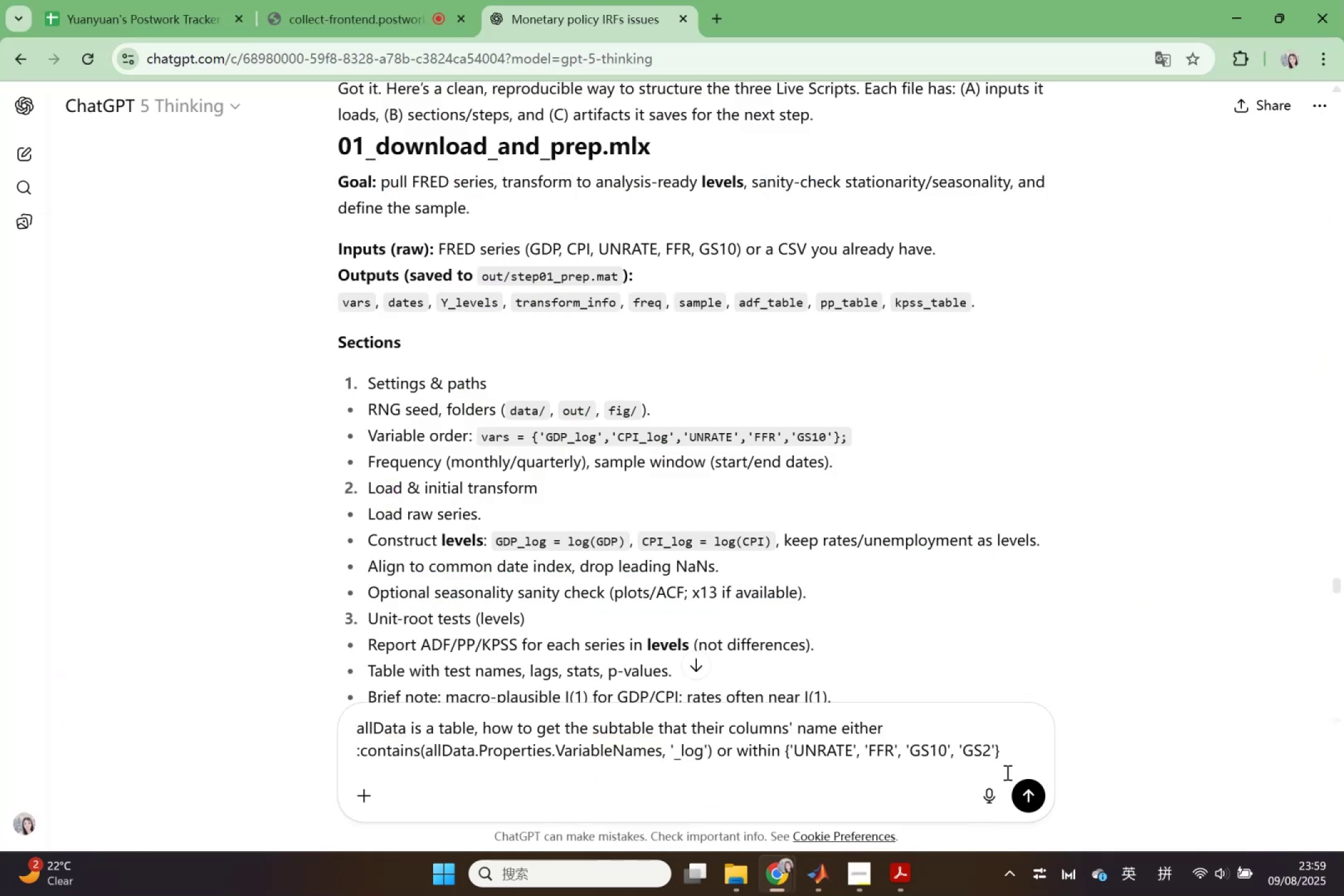 
left_click([1036, 796])
 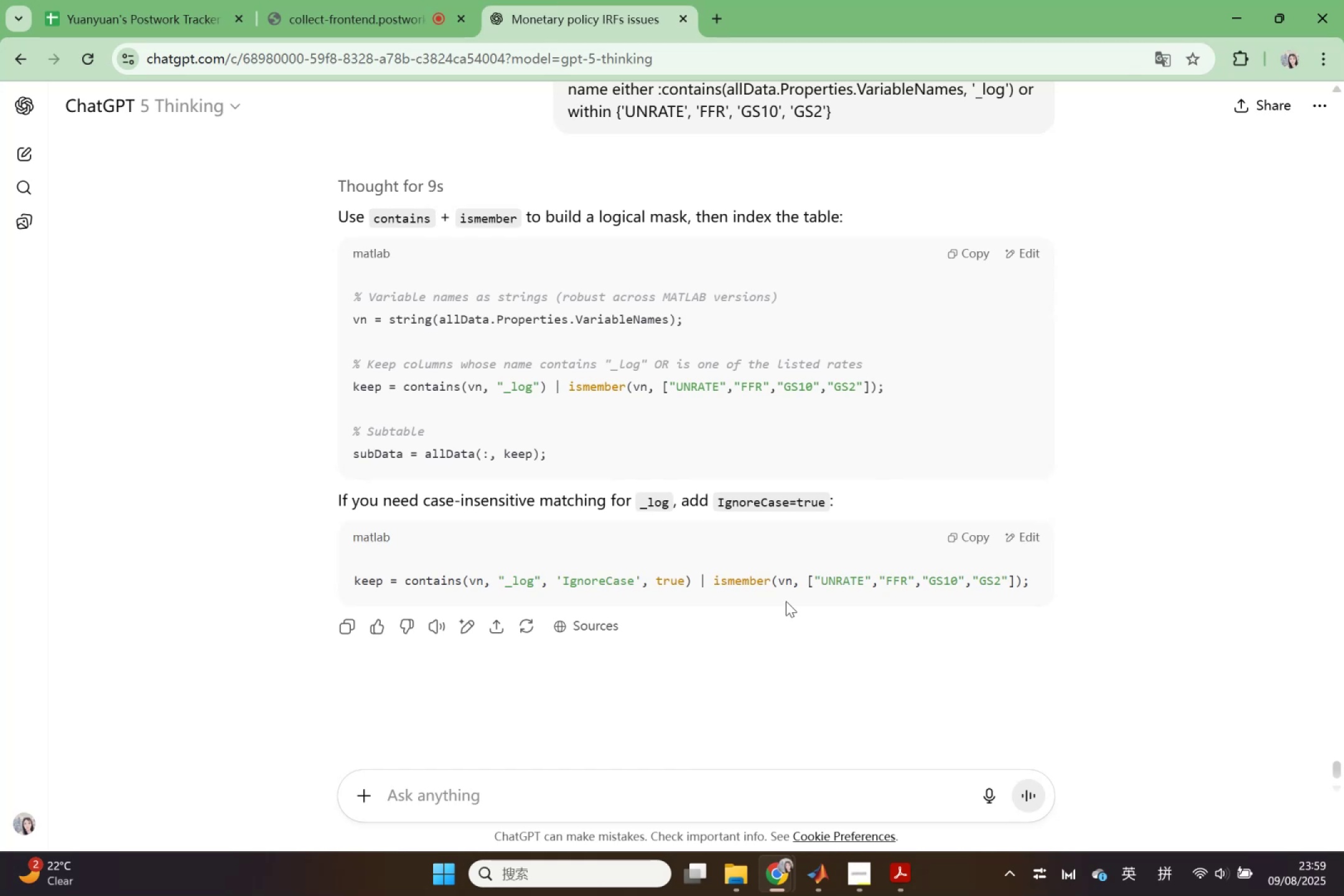 
wait(24.62)
 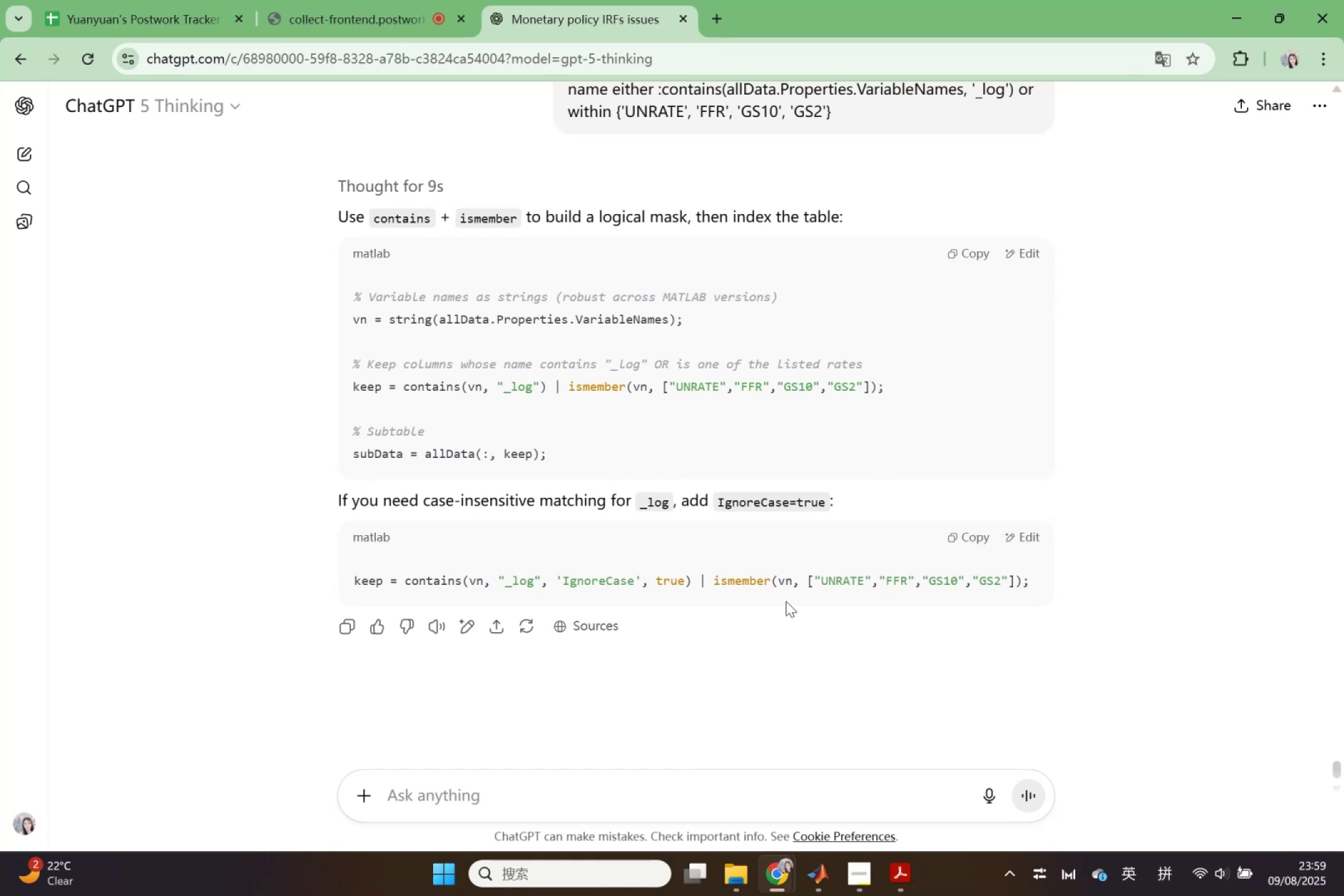 
left_click_drag(start_coordinate=[561, 455], to_coordinate=[350, 310])
 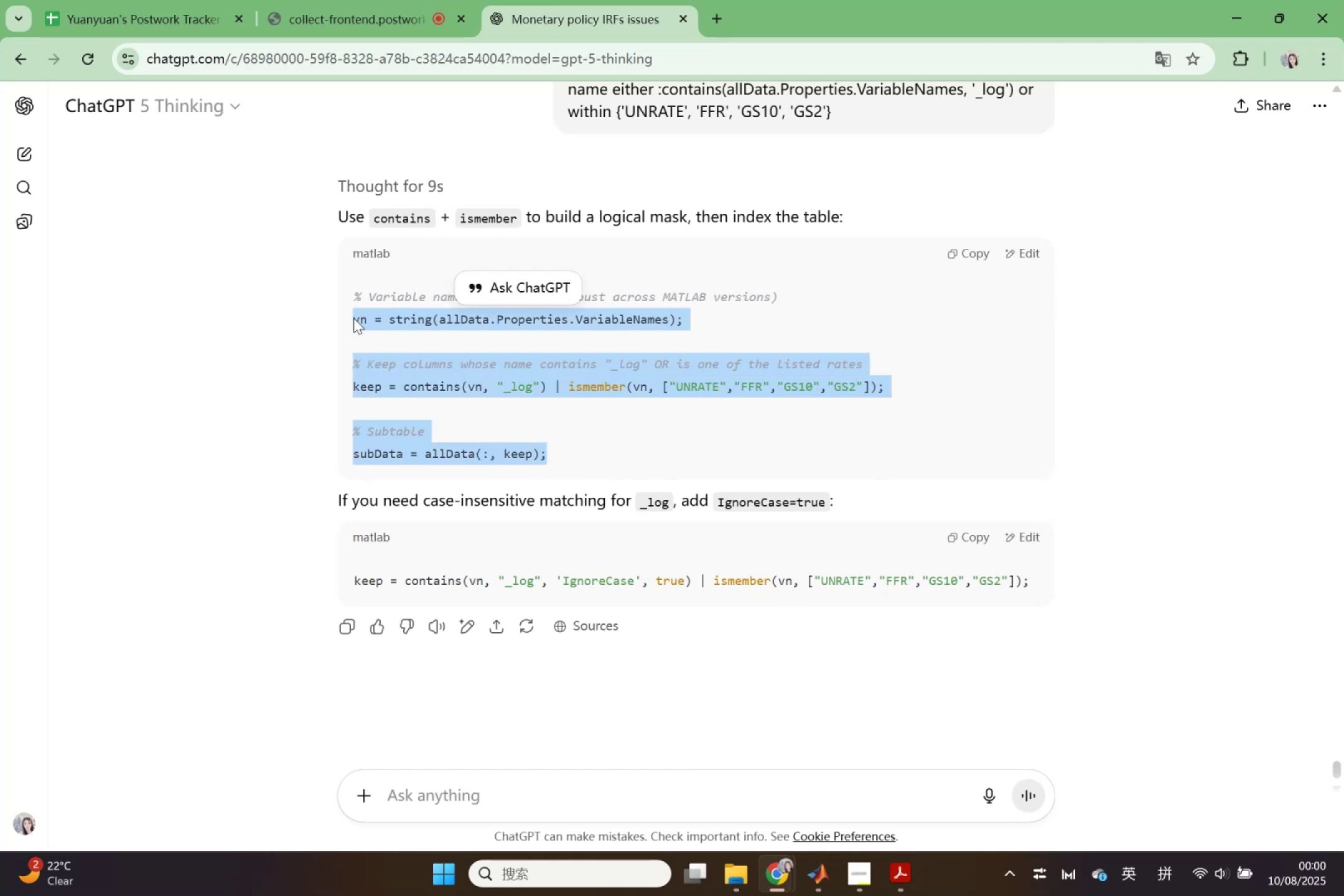 
key(Control+ControlLeft)
 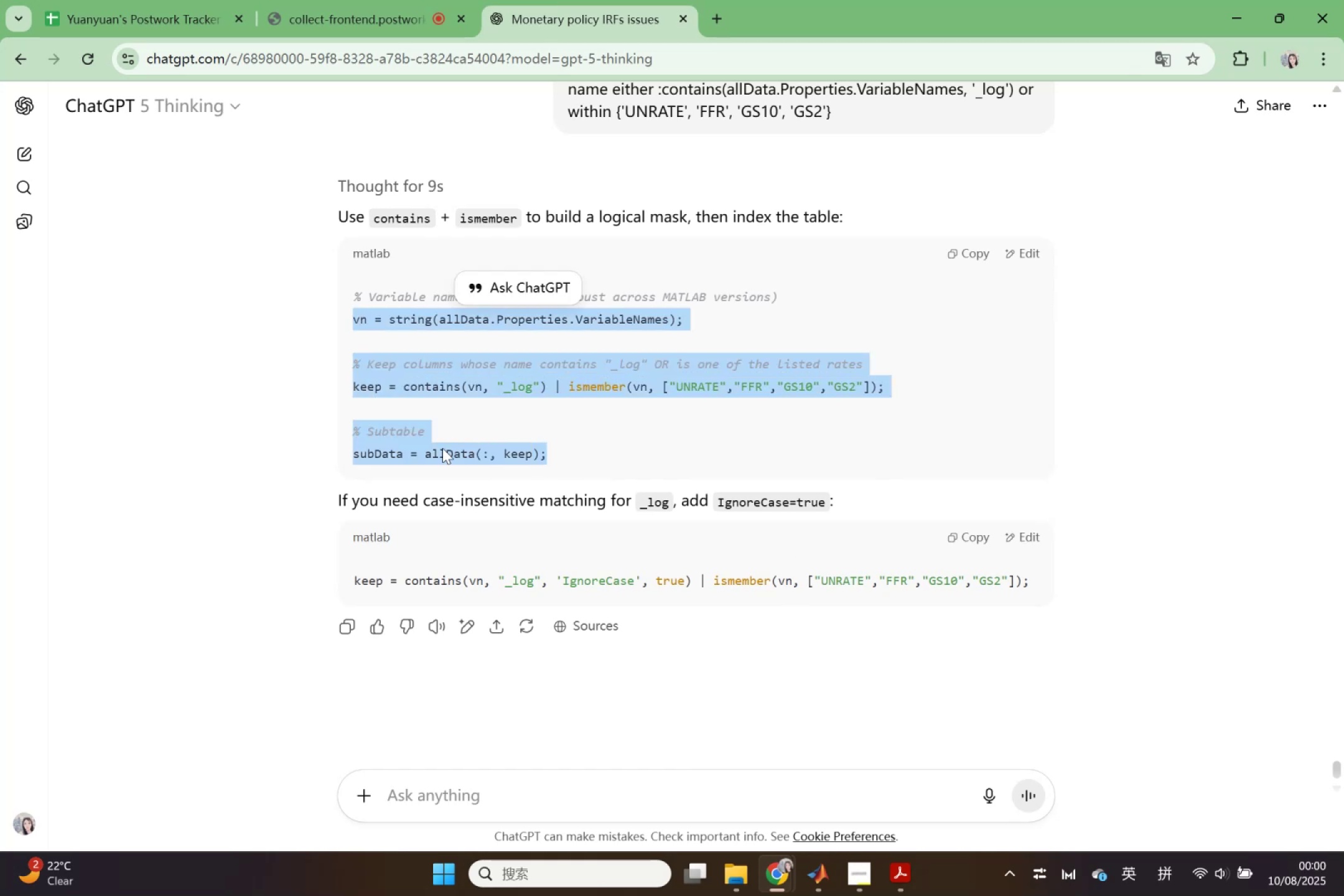 
key(Control+C)
 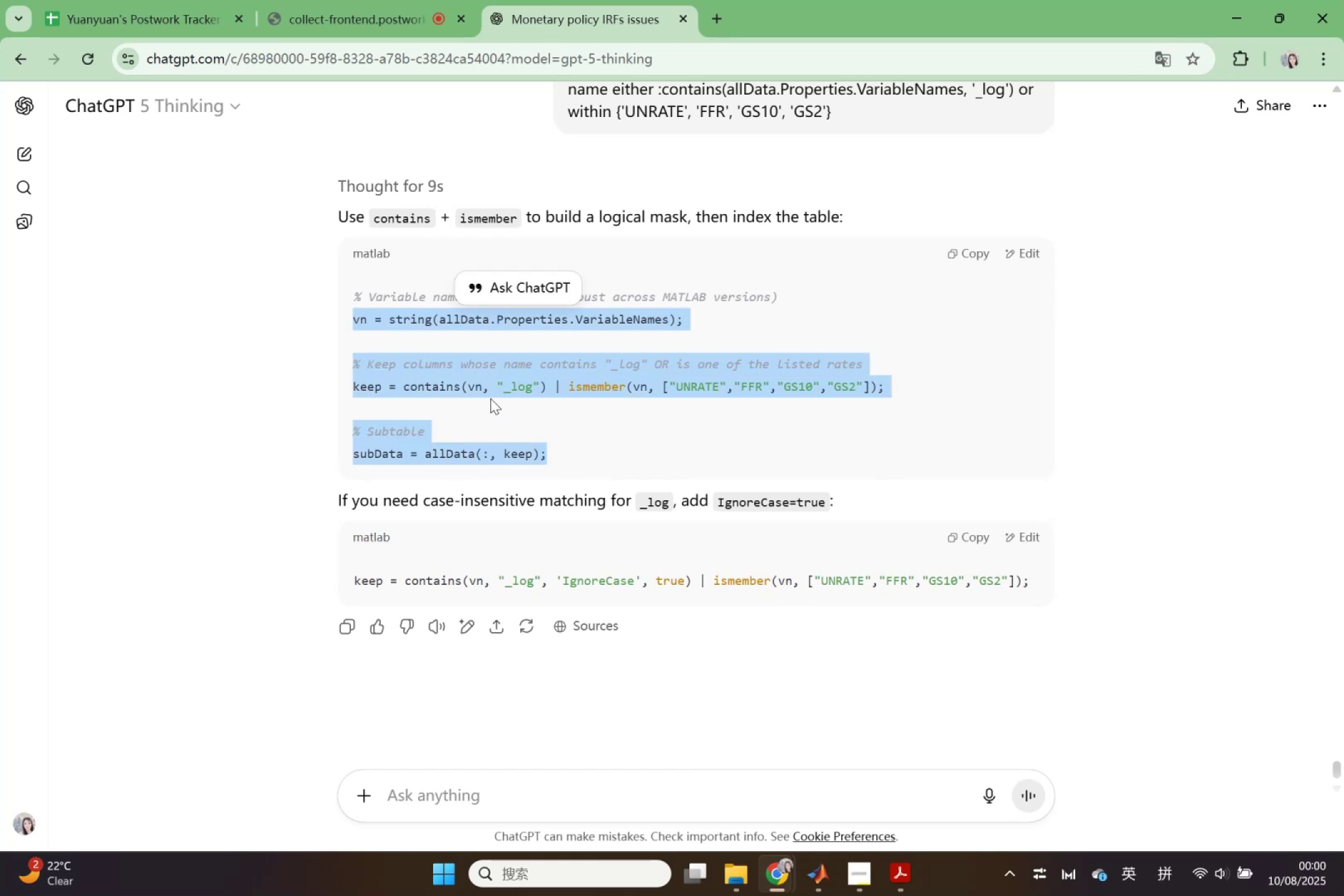 
left_click([490, 398])
 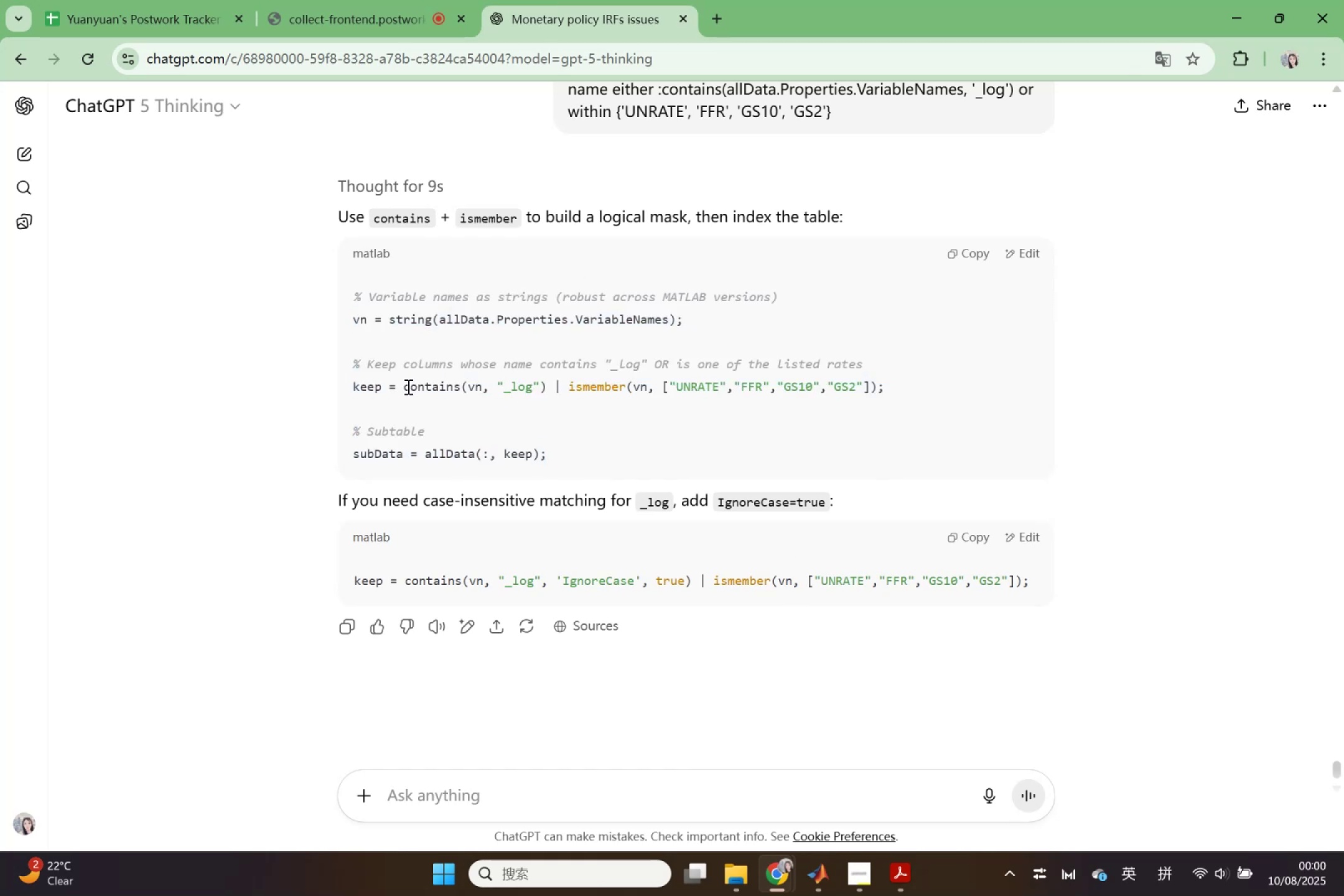 
left_click_drag(start_coordinate=[352, 383], to_coordinate=[1009, 399])
 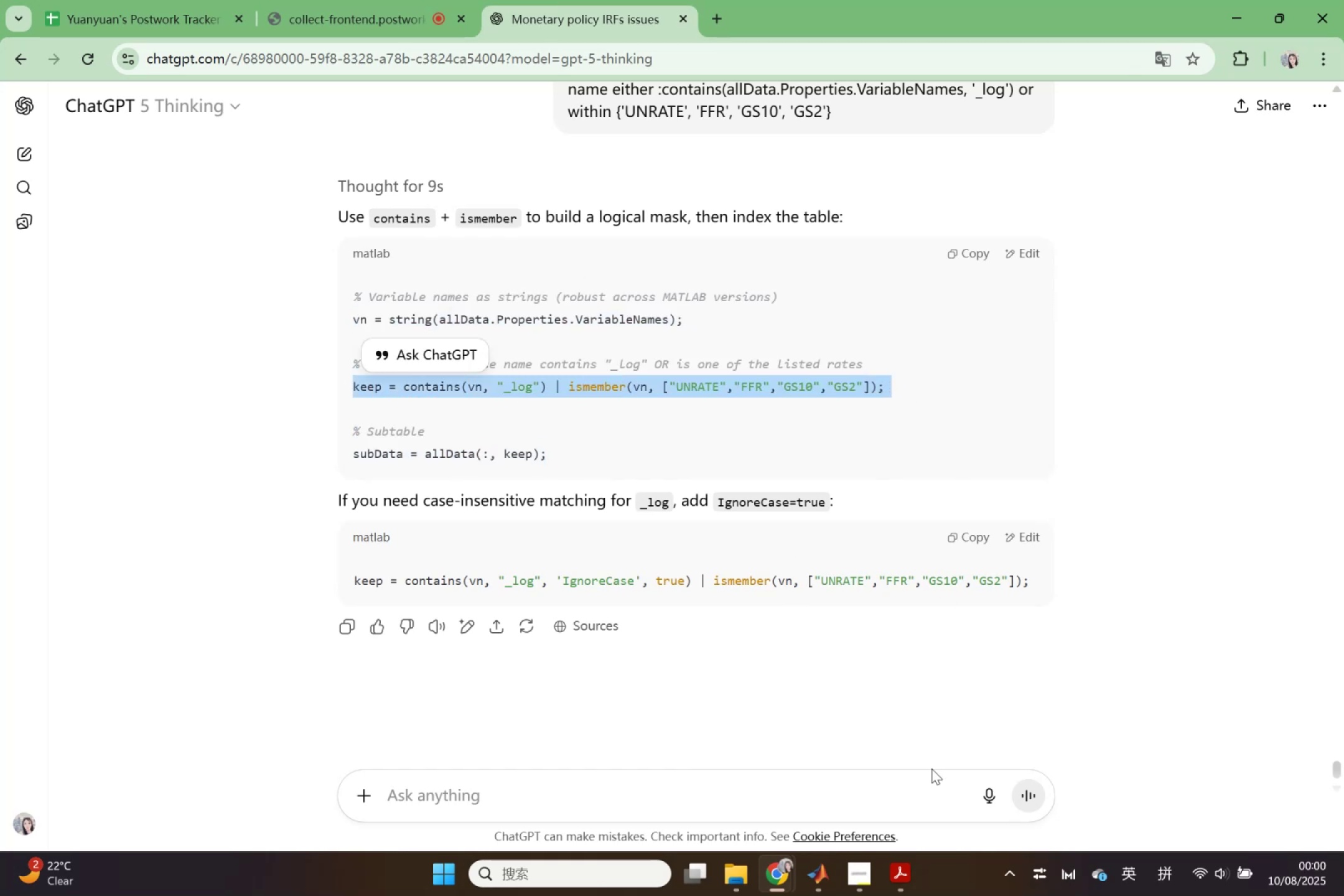 
key(Control+ControlLeft)
 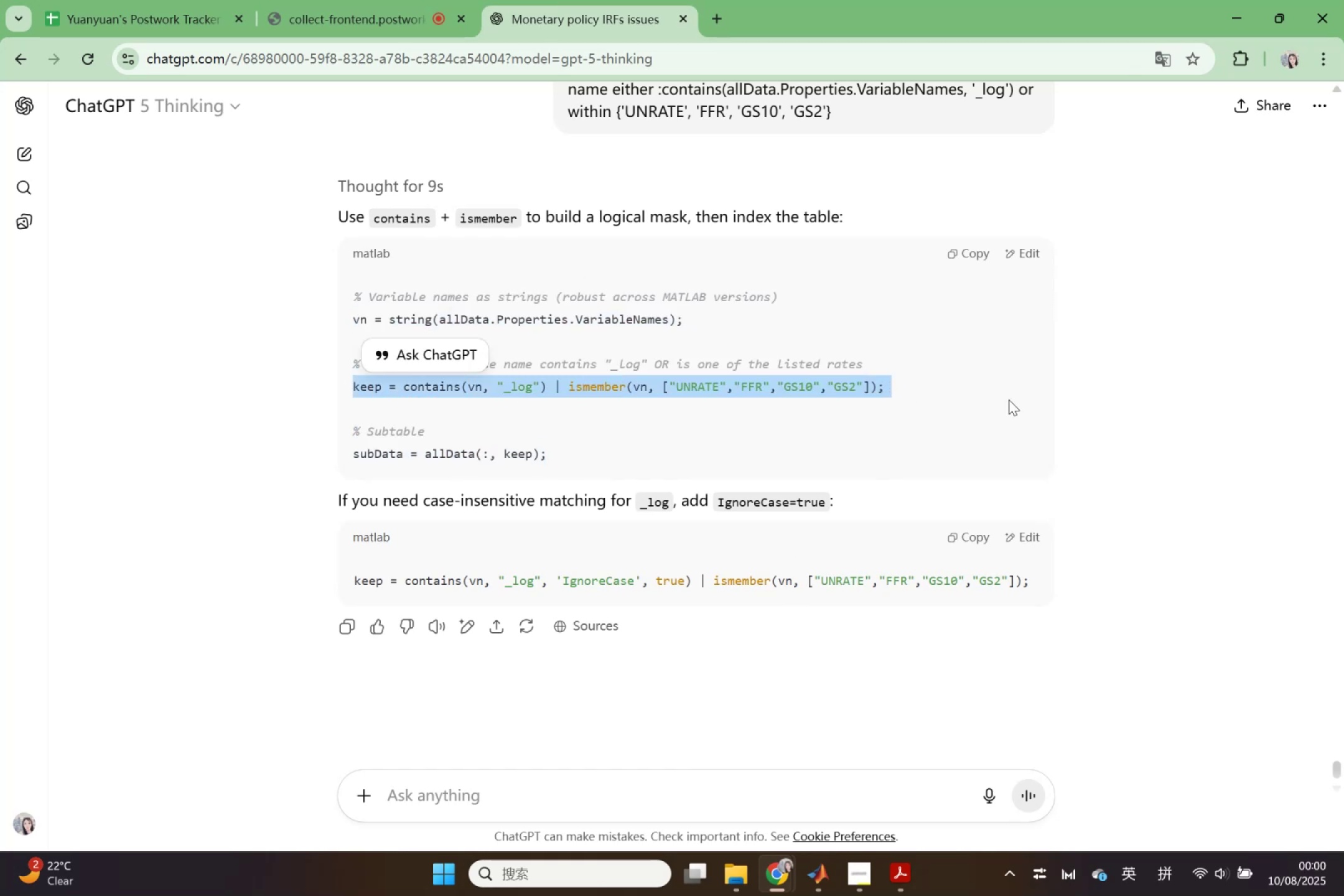 
key(Control+C)
 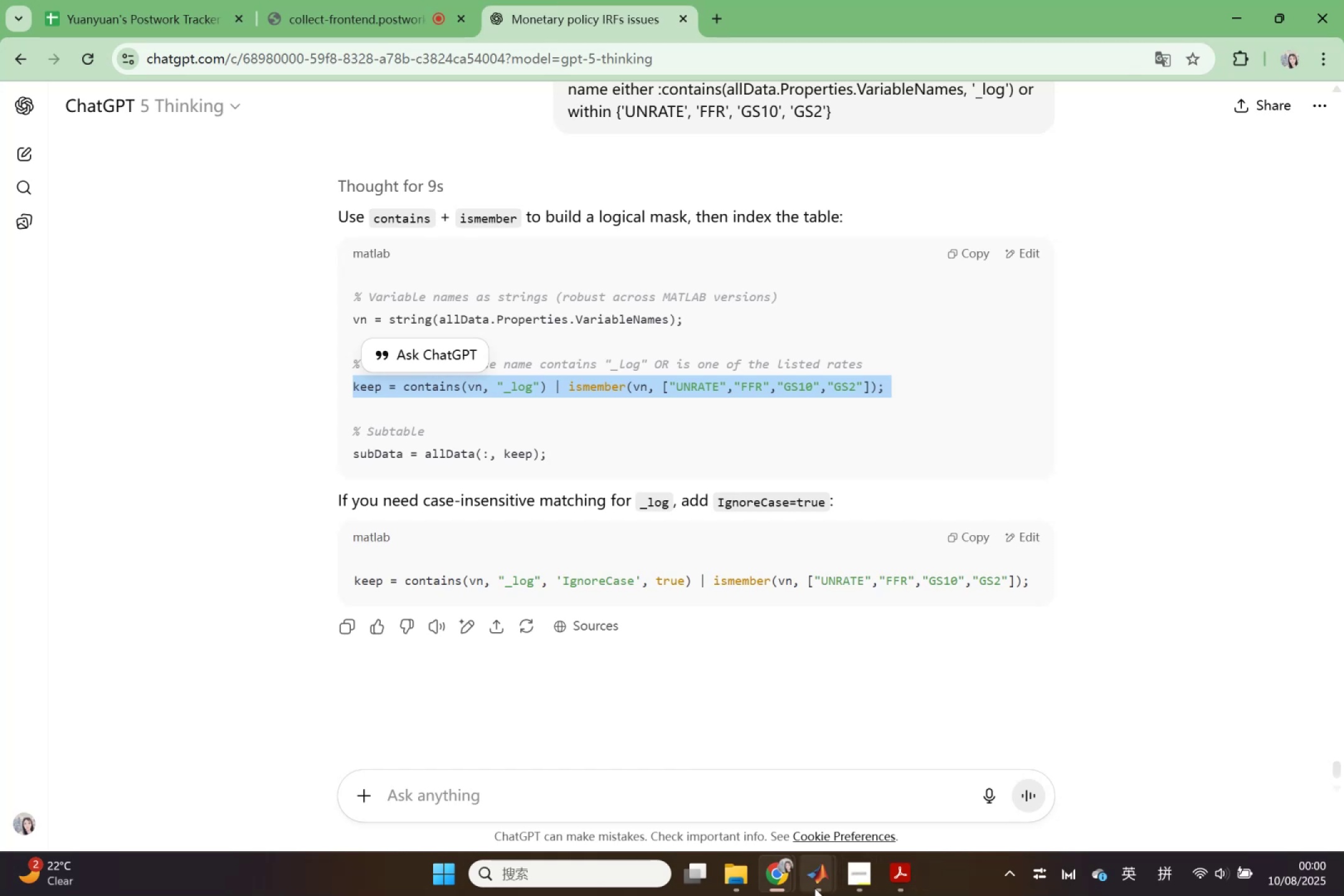 
left_click([814, 888])
 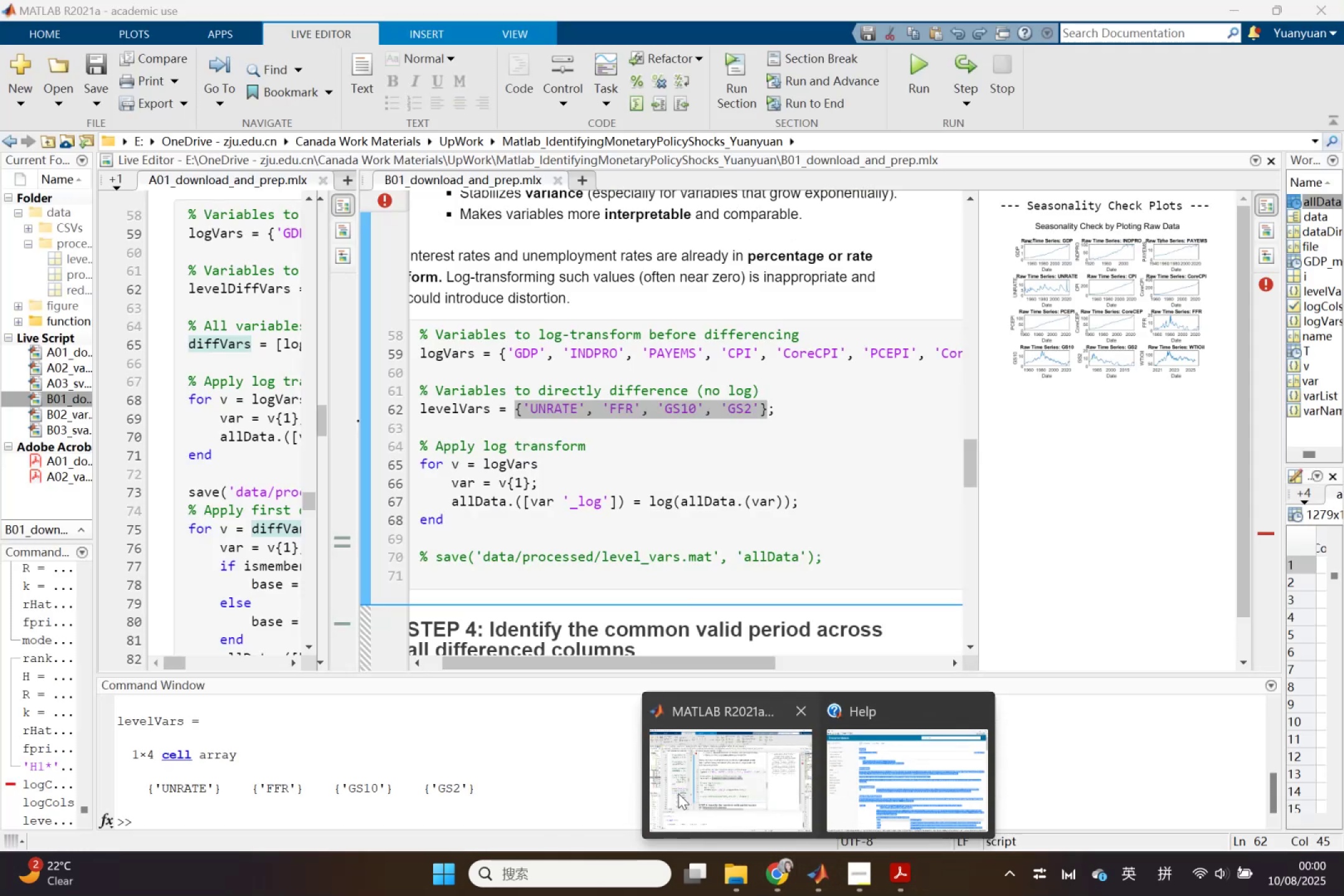 
double_click([678, 793])
 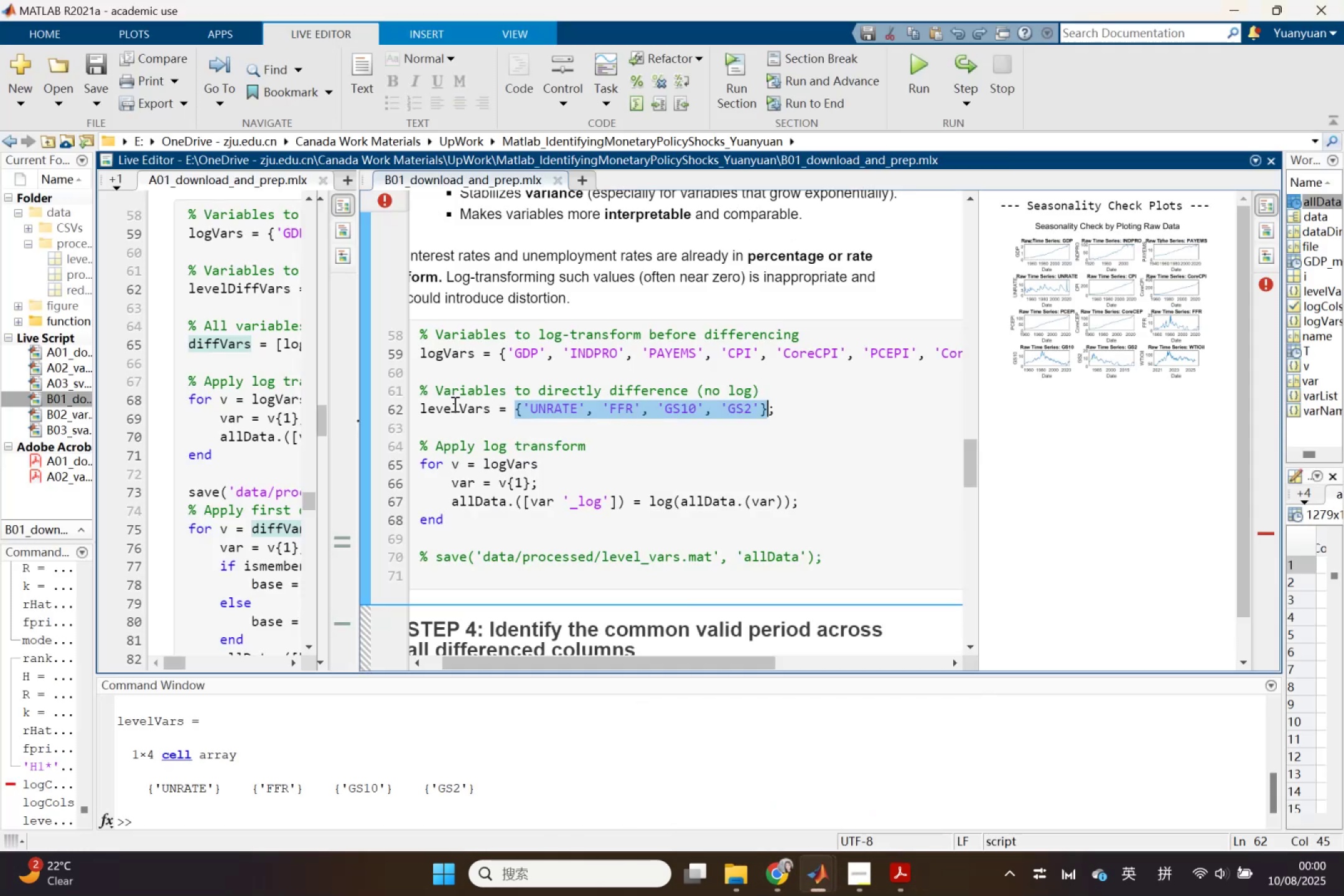 
scroll: coordinate [550, 553], scroll_direction: none, amount: 0.0
 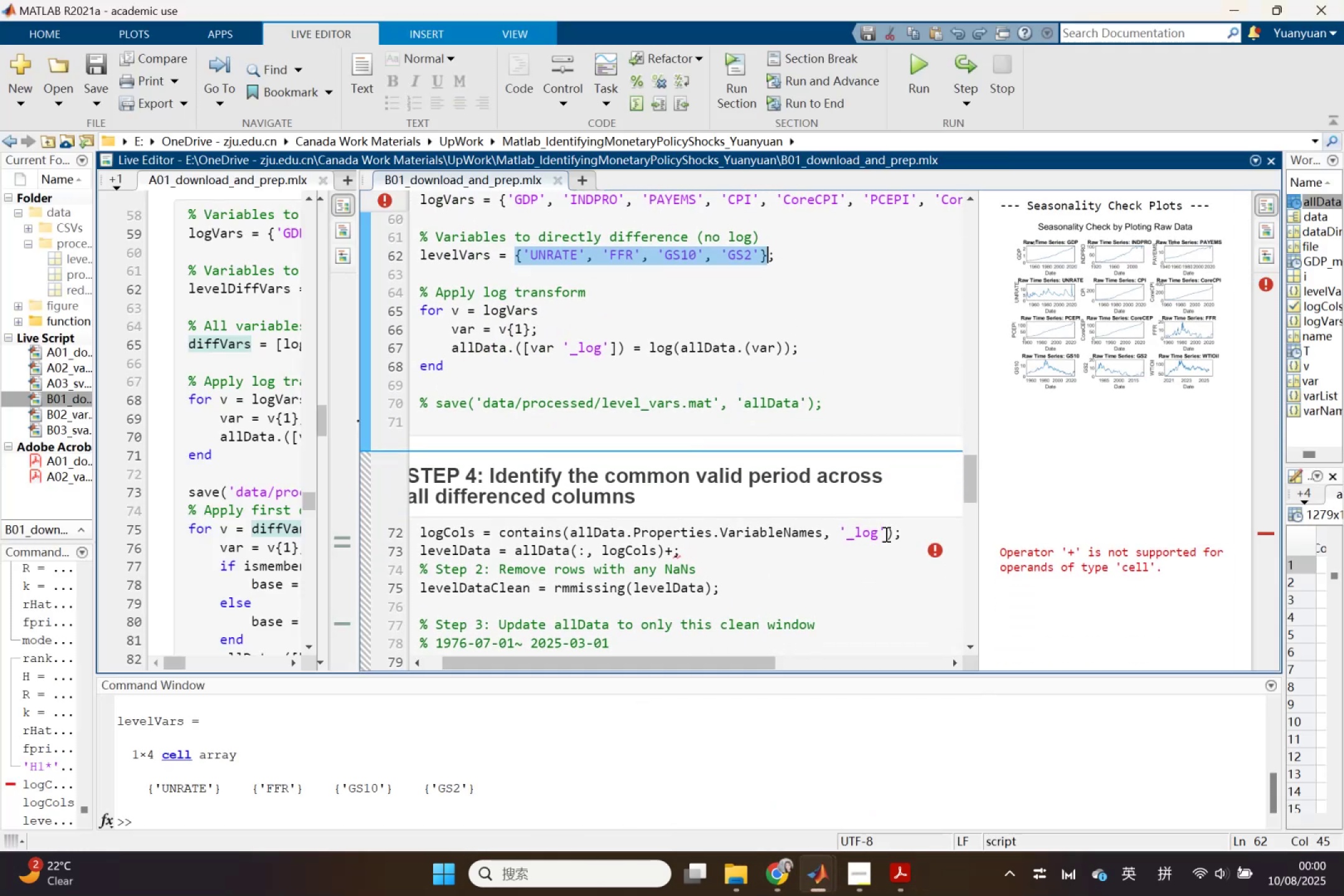 
left_click([905, 535])
 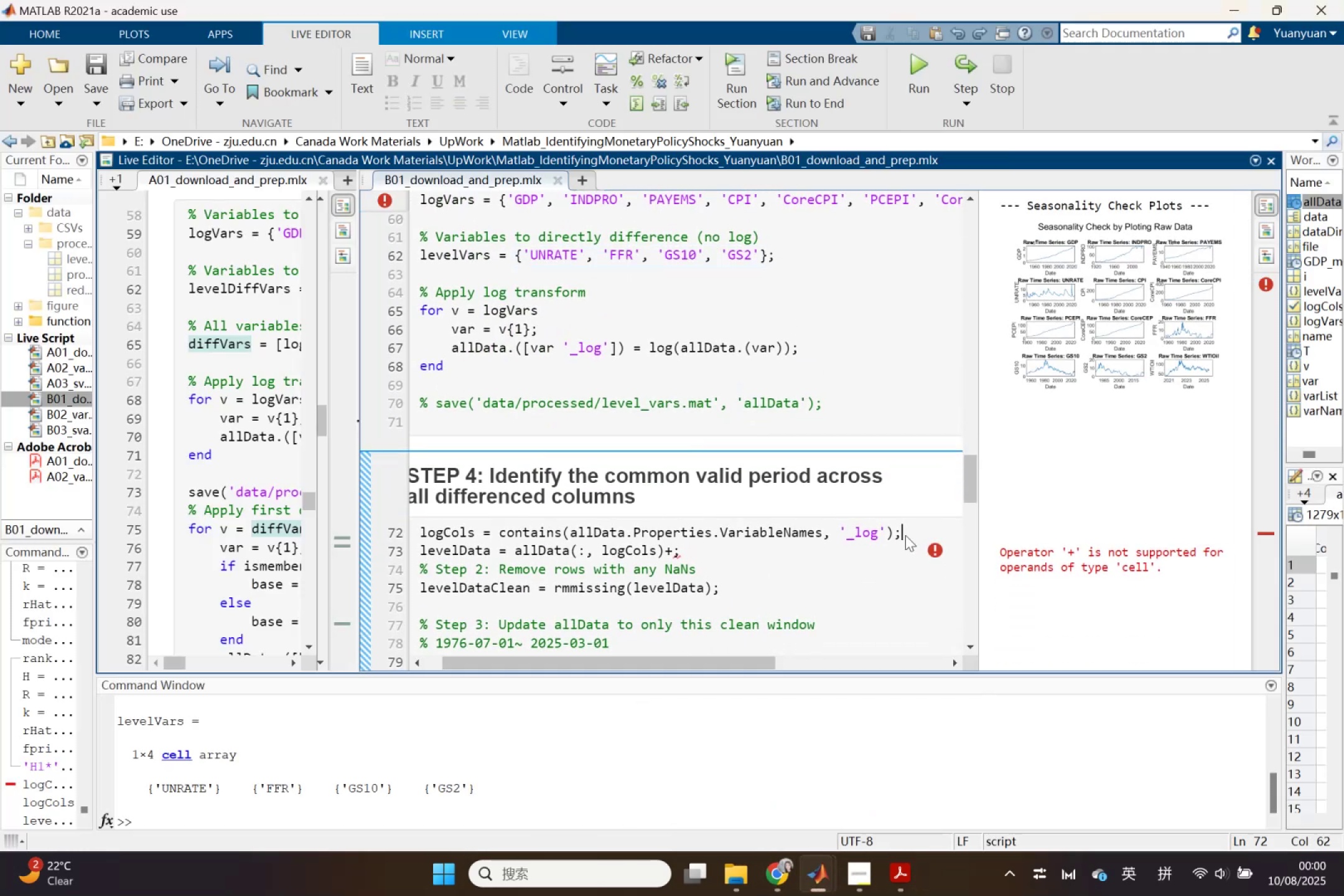 
key(Enter)
 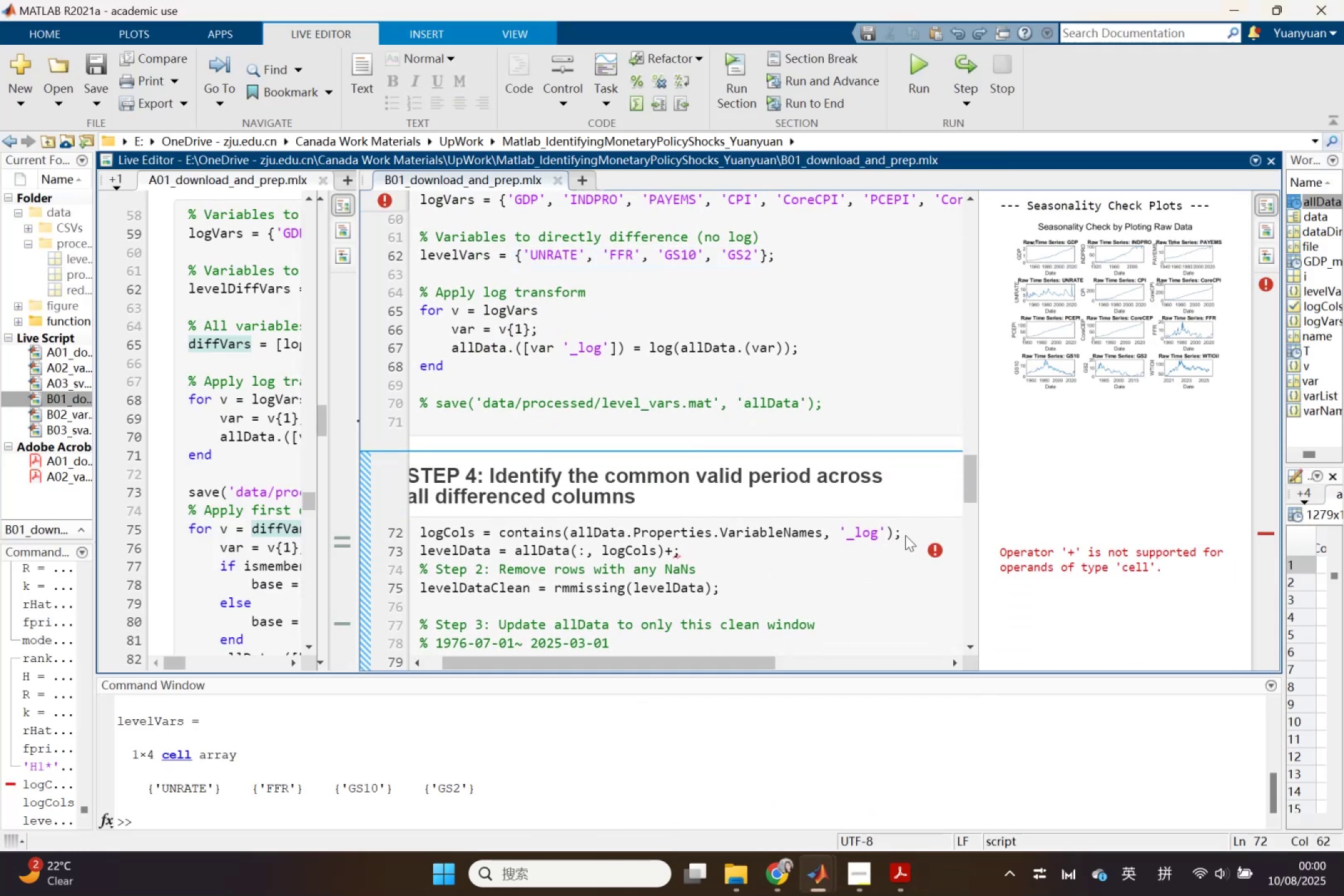 
key(Enter)
 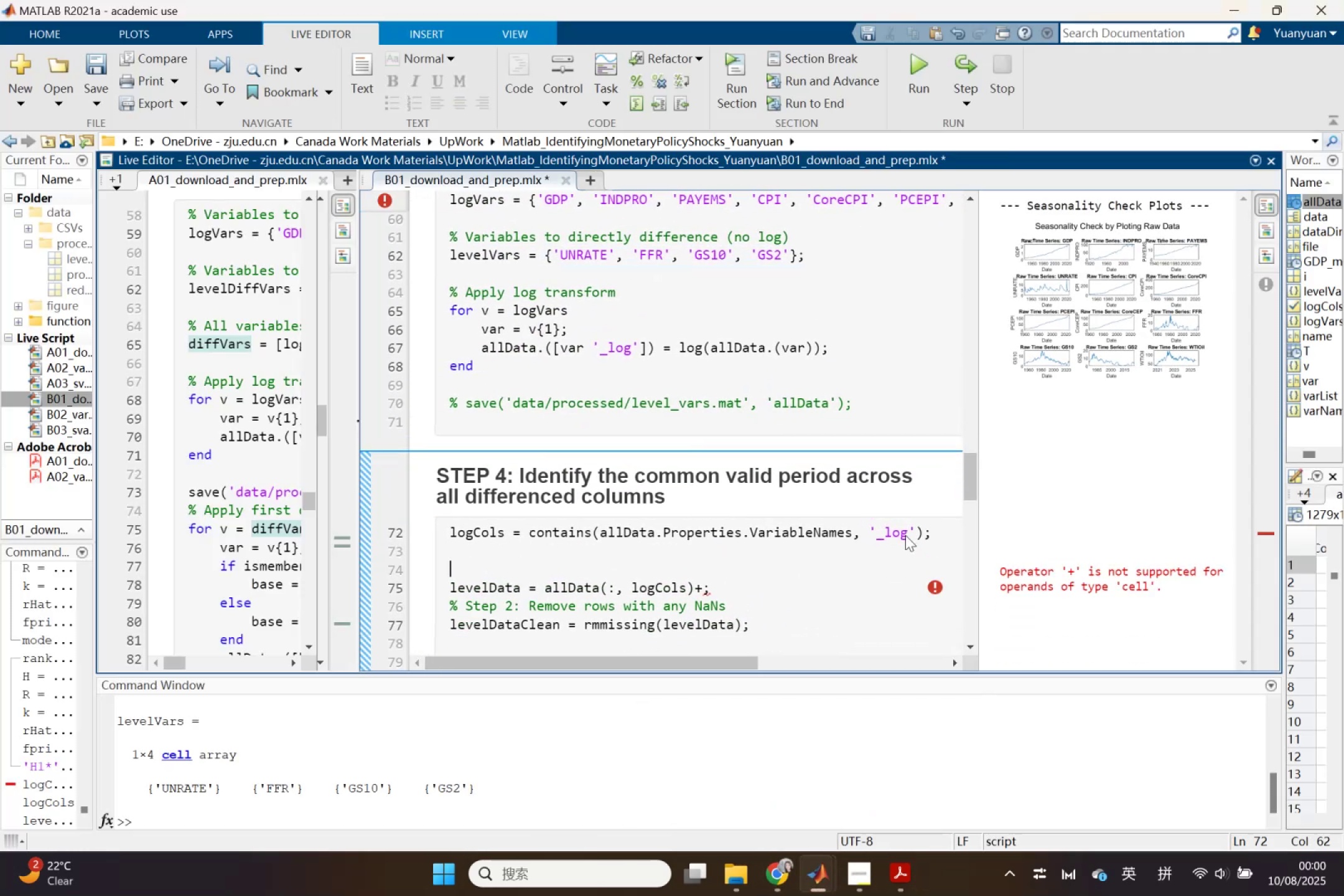 
key(Control+ControlLeft)
 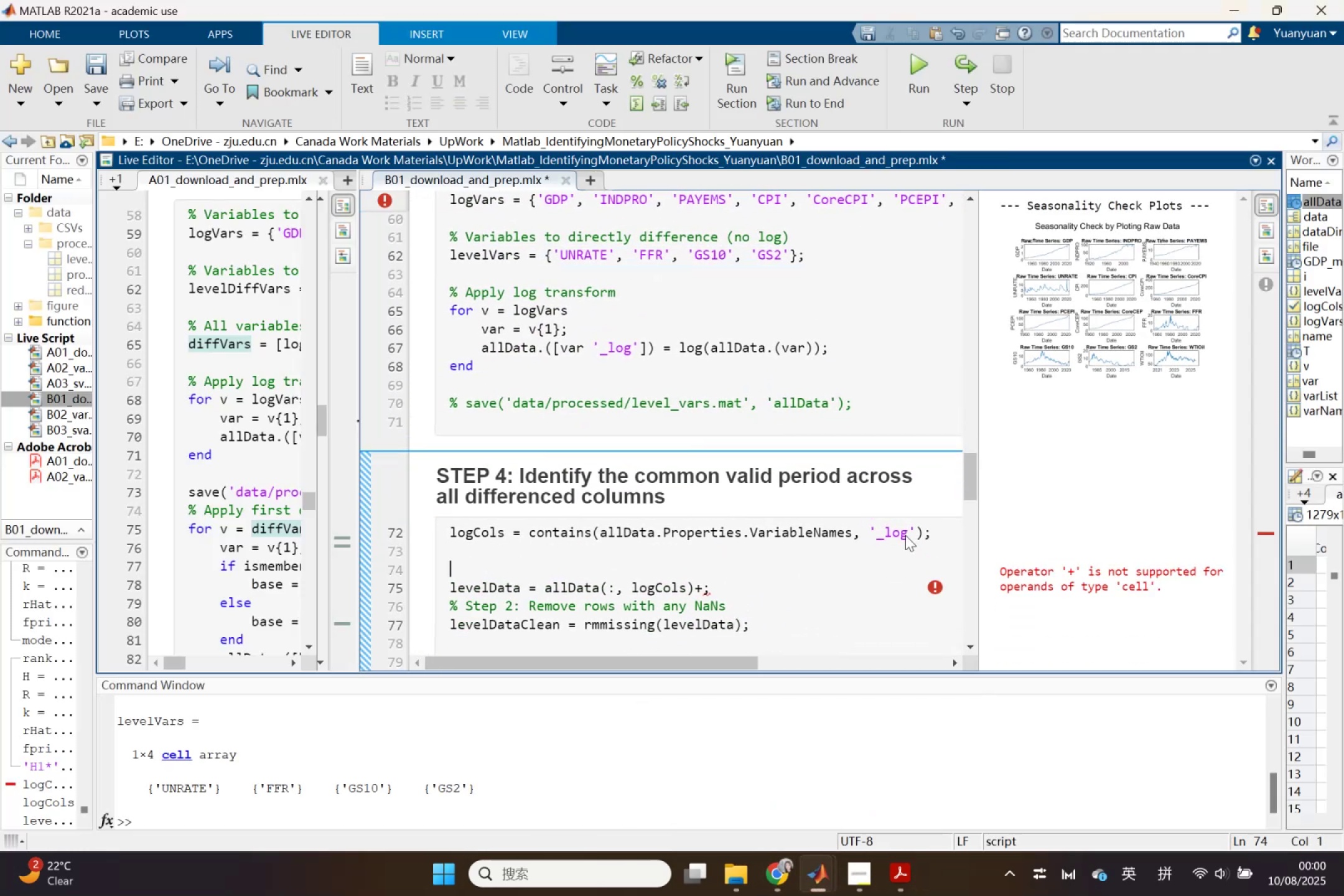 
key(Control+V)
 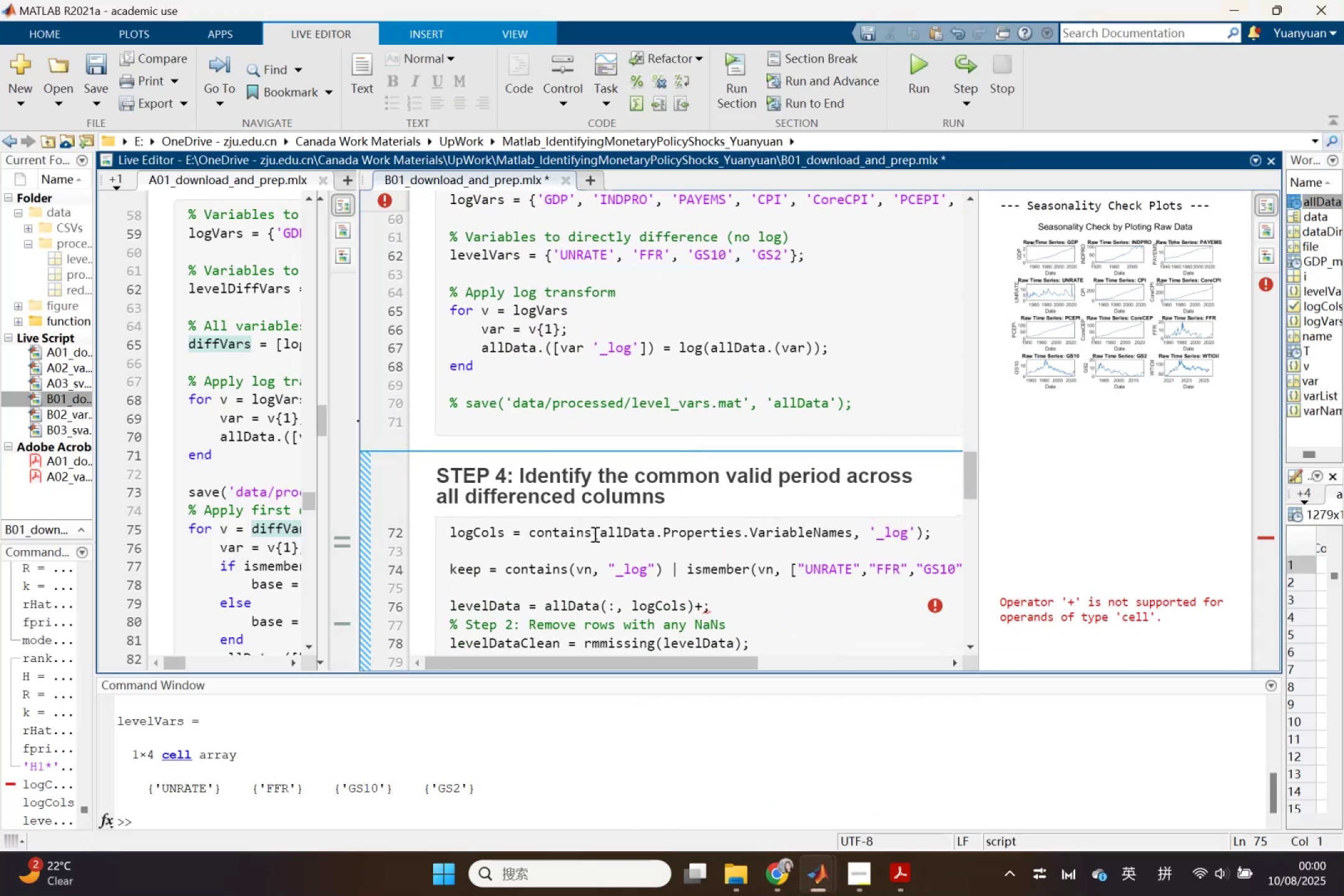 
left_click_drag(start_coordinate=[603, 533], to_coordinate=[854, 534])
 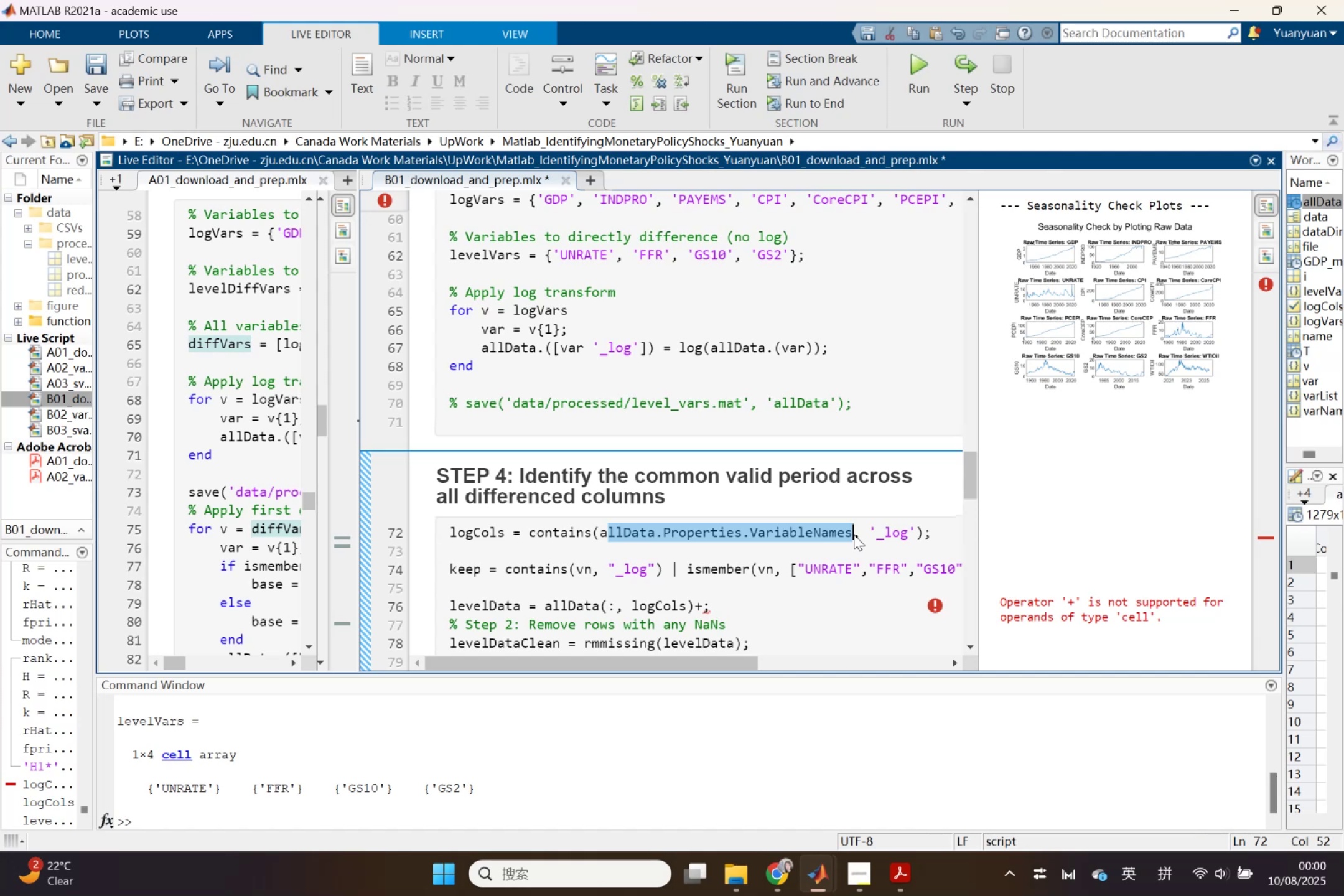 
key(Control+ControlLeft)
 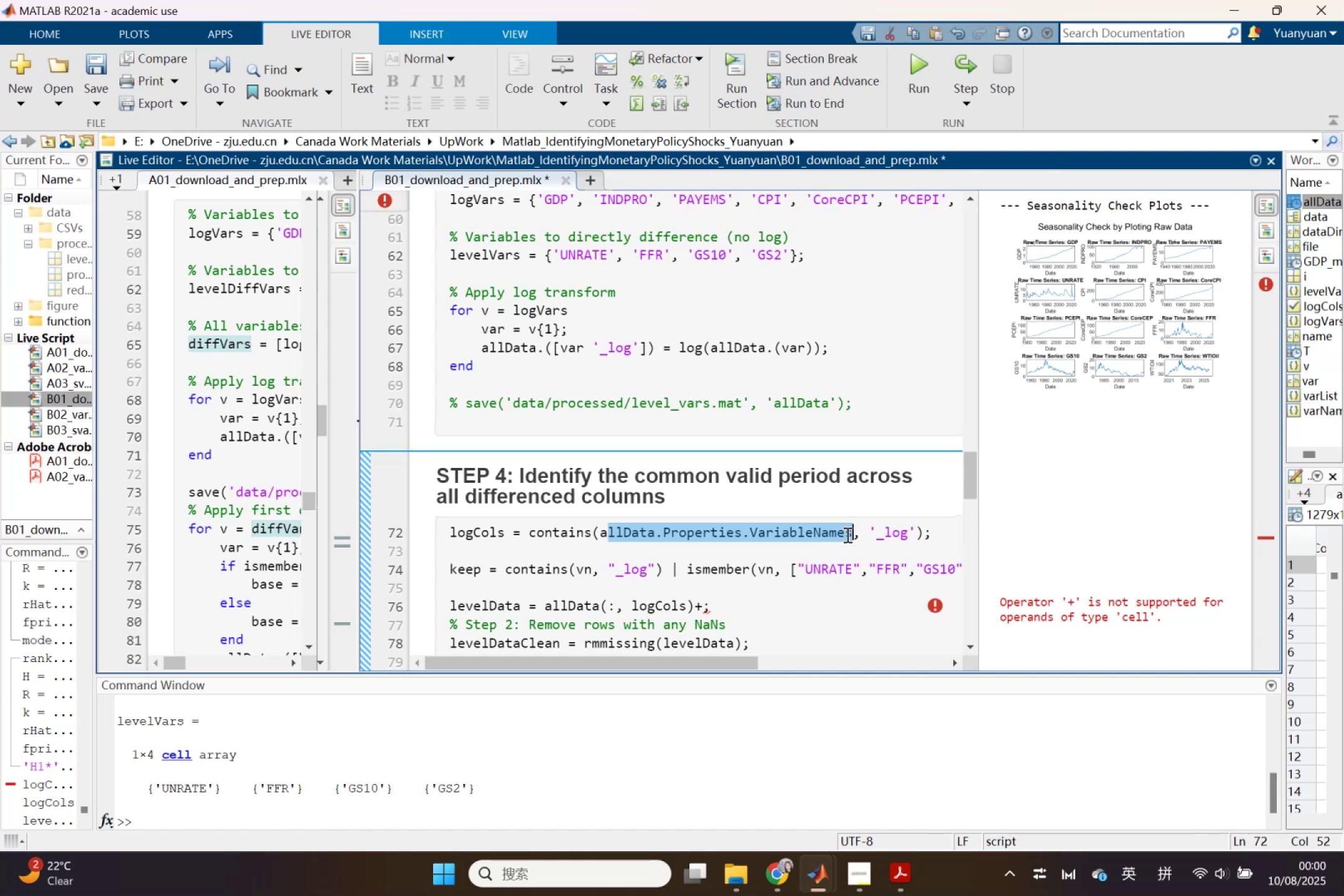 
key(Control+C)
 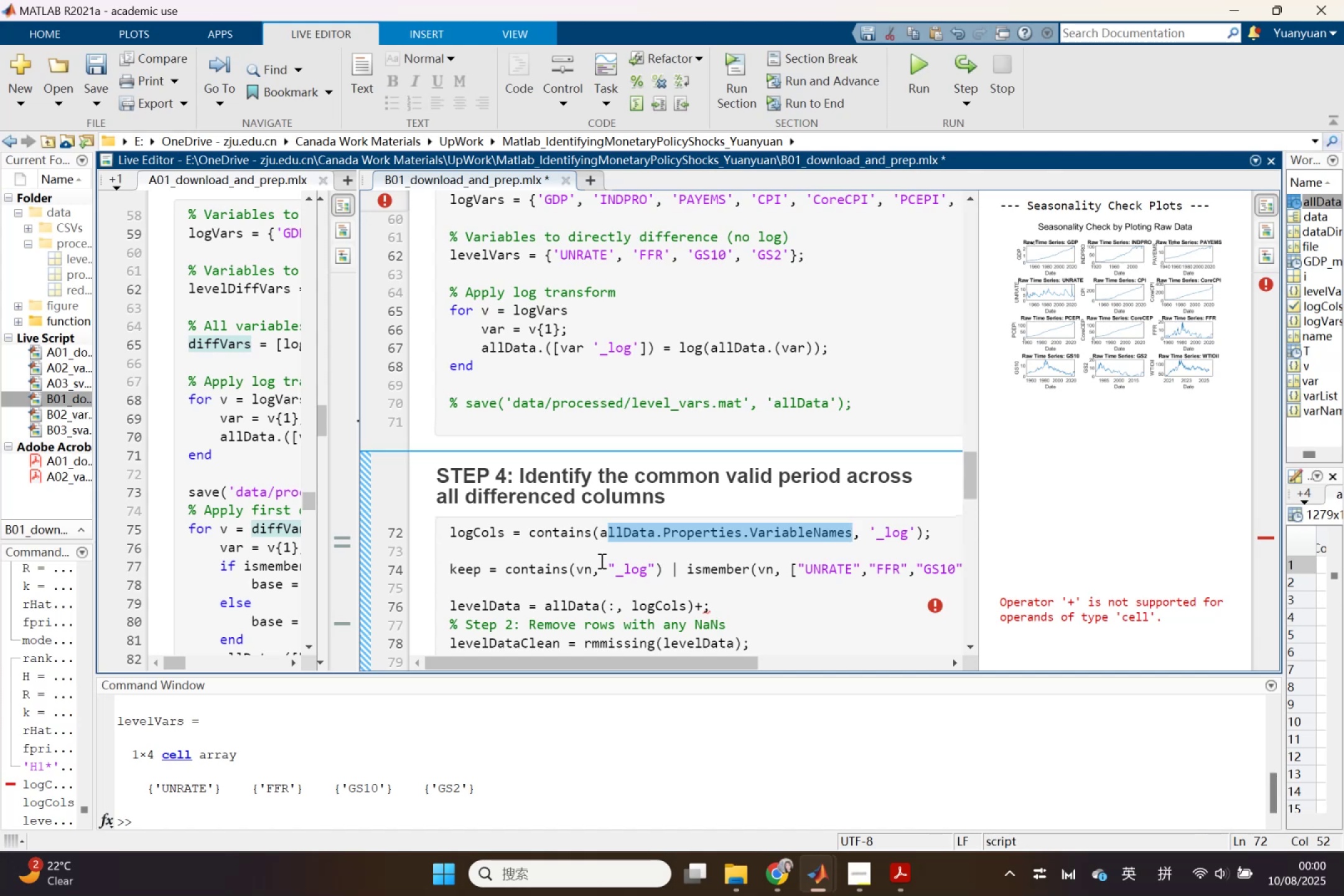 
left_click_drag(start_coordinate=[602, 532], to_coordinate=[851, 534])
 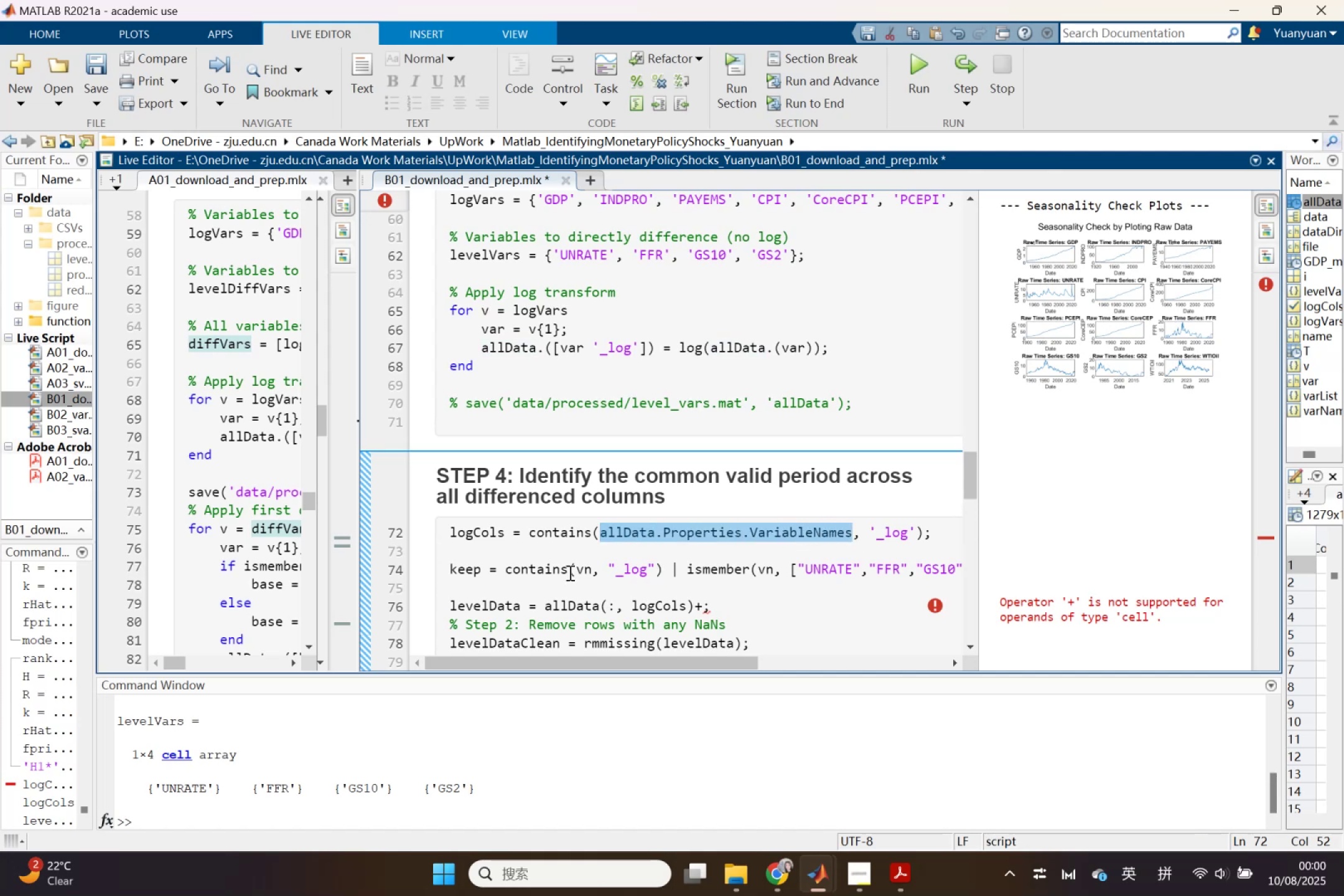 
key(Control+ControlLeft)
 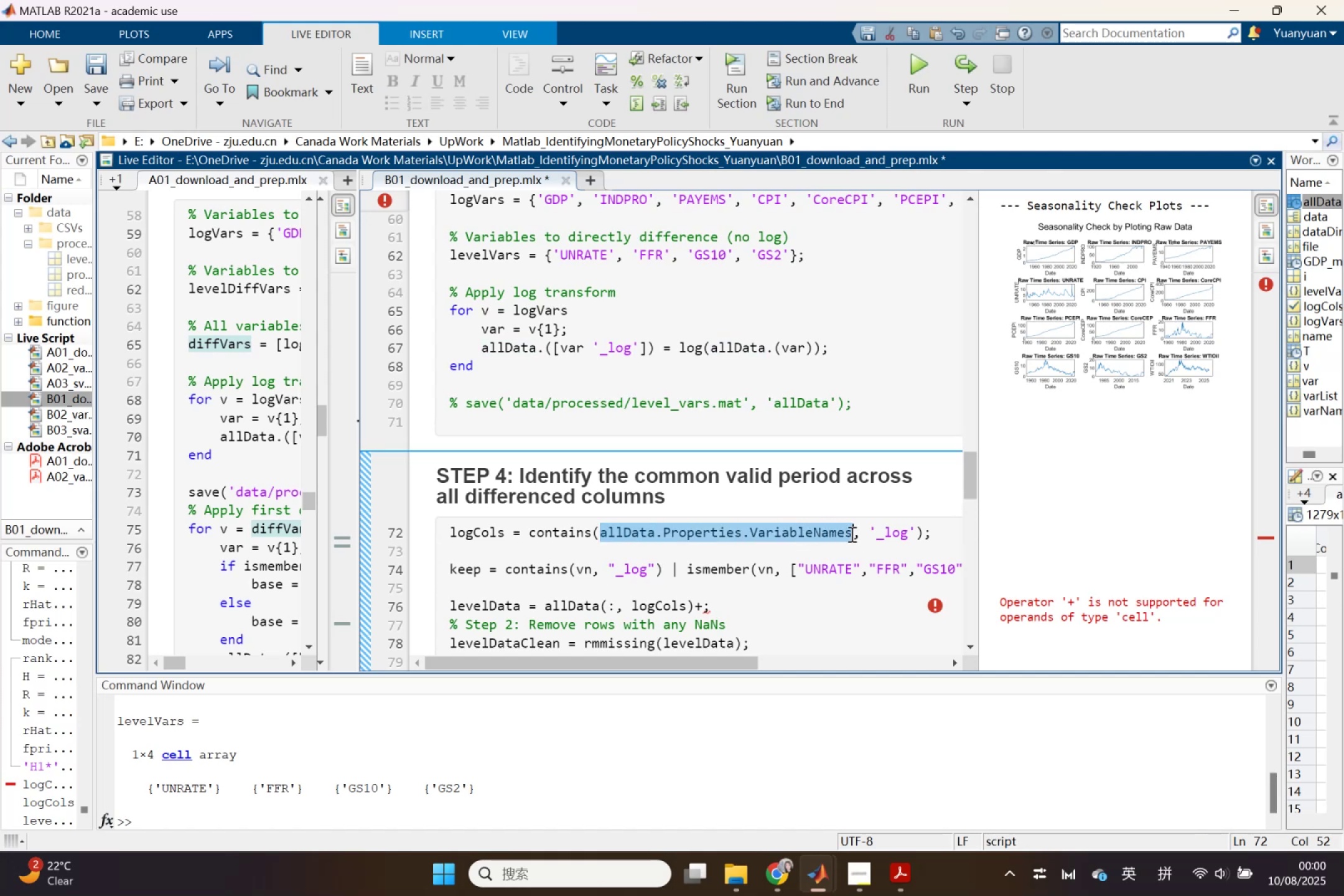 
key(Control+C)
 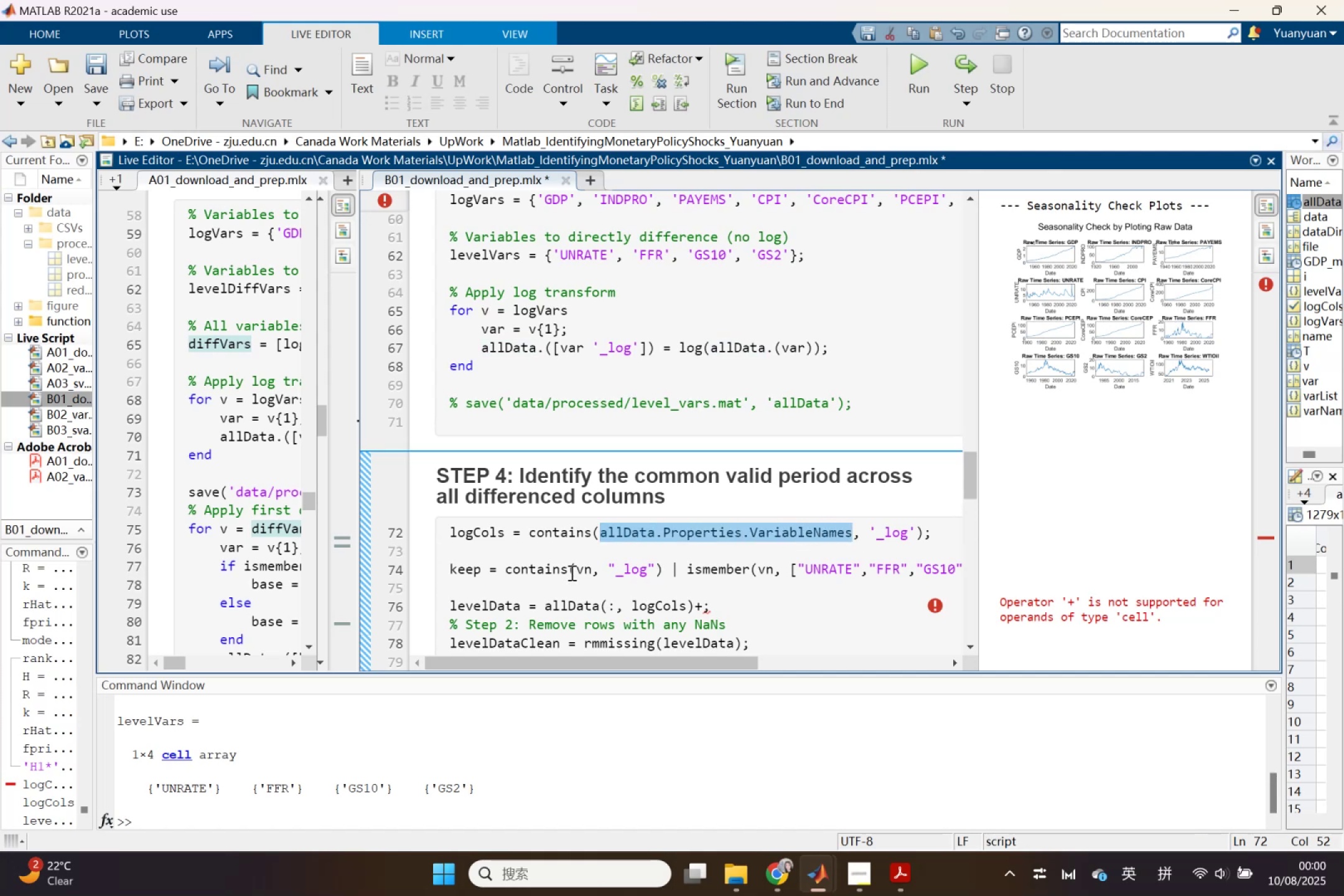 
left_click_drag(start_coordinate=[578, 572], to_coordinate=[594, 572])
 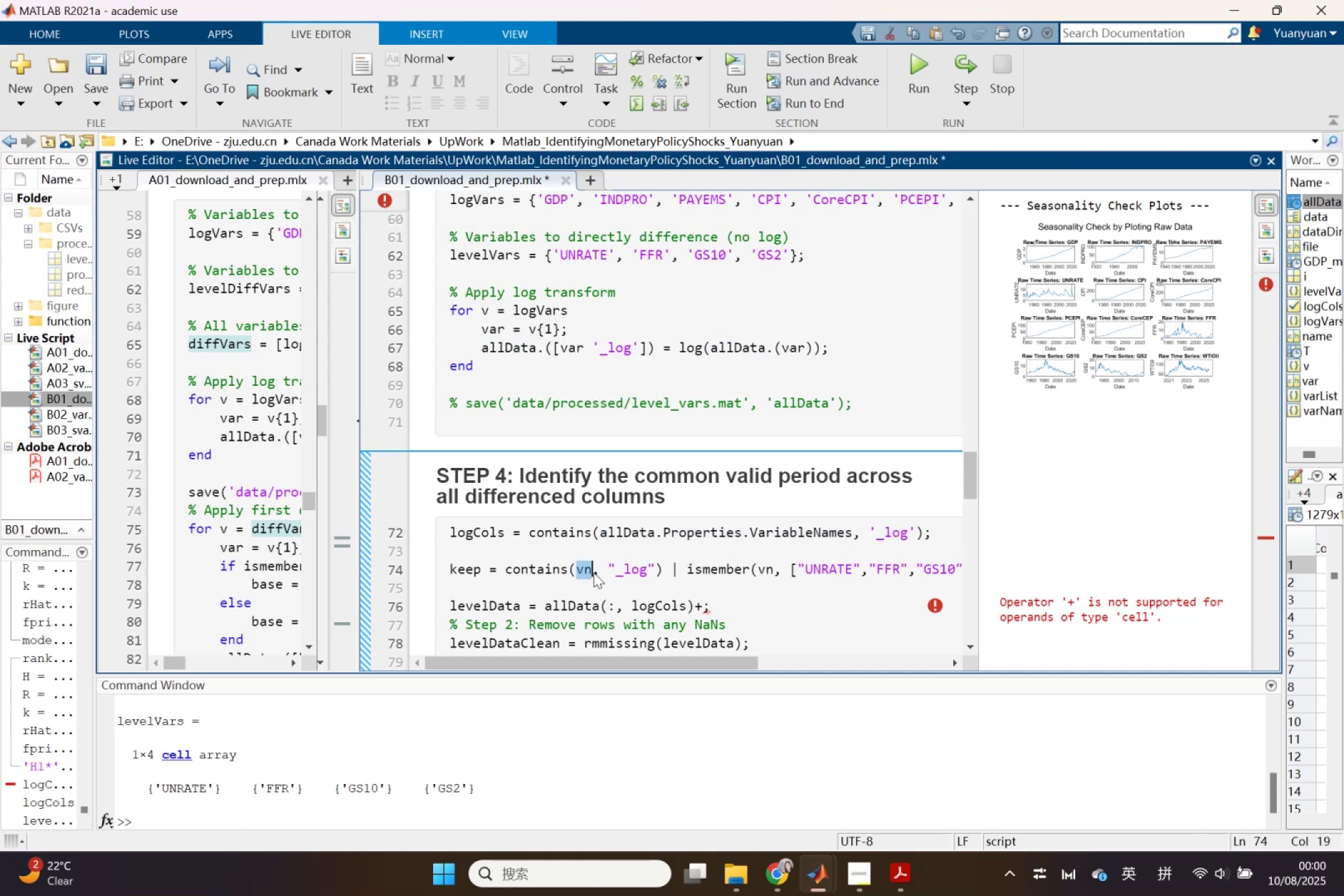 
key(Control+ControlLeft)
 